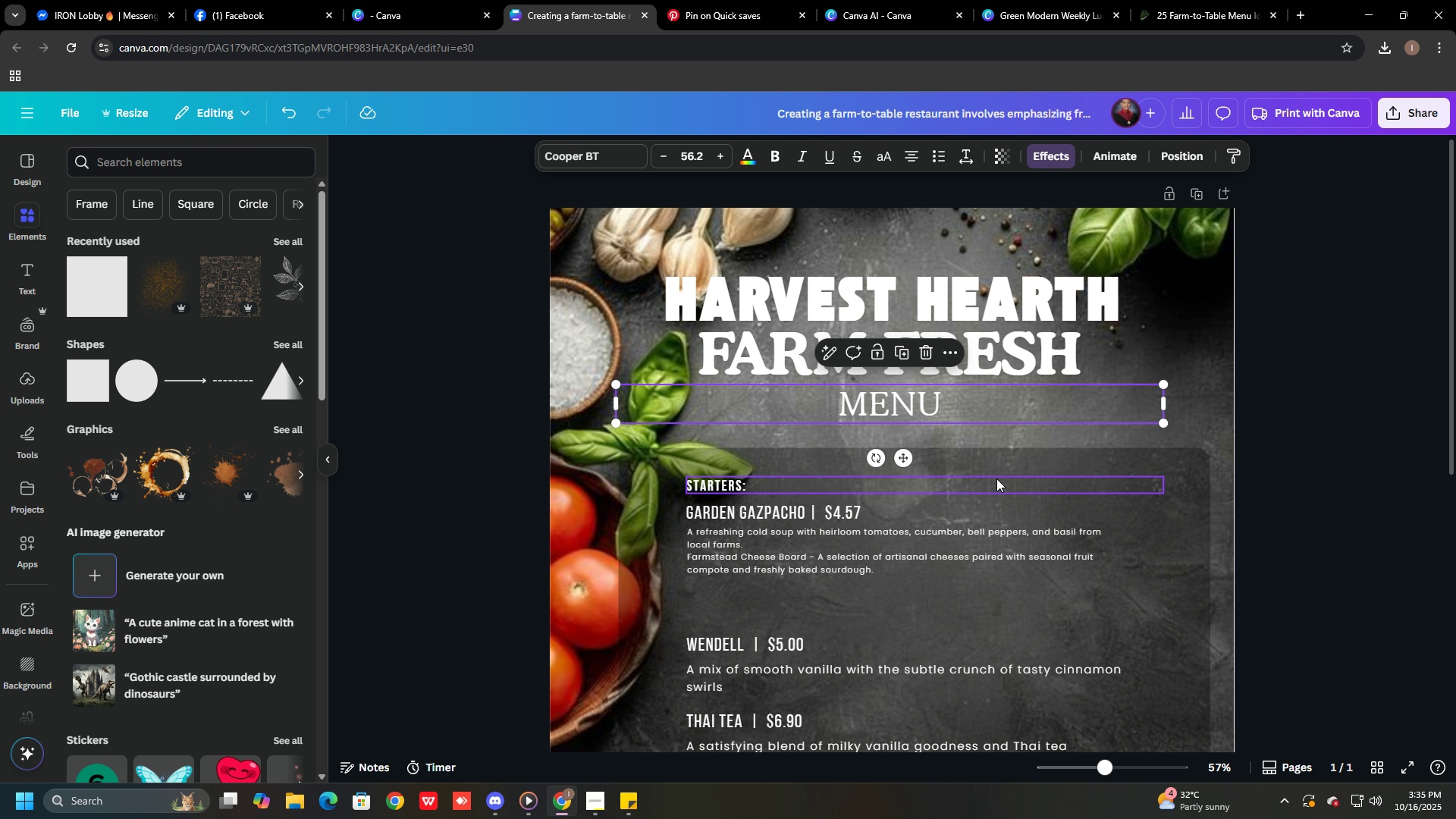 
left_click_drag(start_coordinate=[1059, 464], to_coordinate=[1061, 447])
 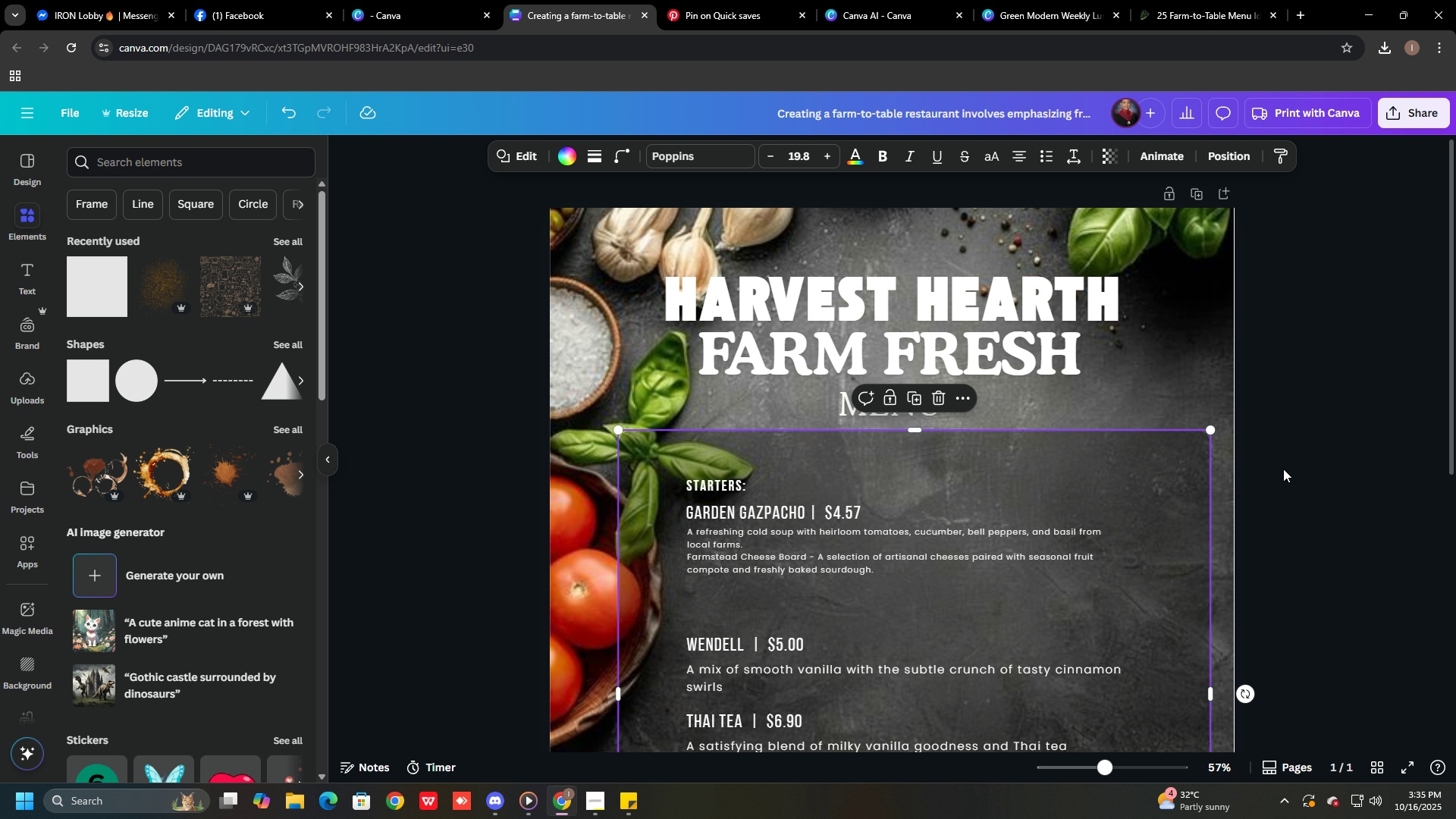 
left_click([1283, 469])
 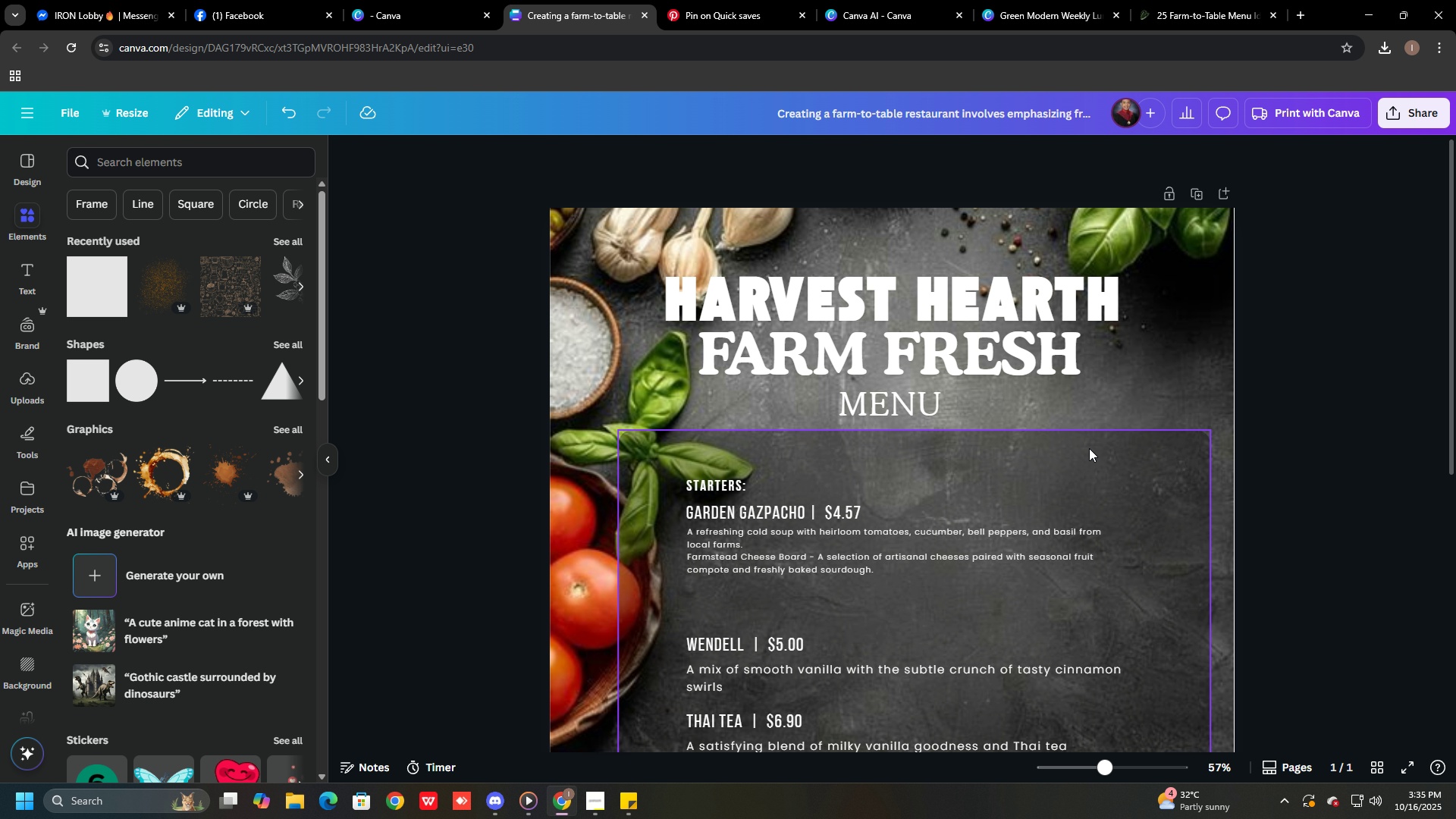 
hold_key(key=ControlLeft, duration=0.57)
scroll: coordinate [1075, 447], scroll_direction: down, amount: 1.0
 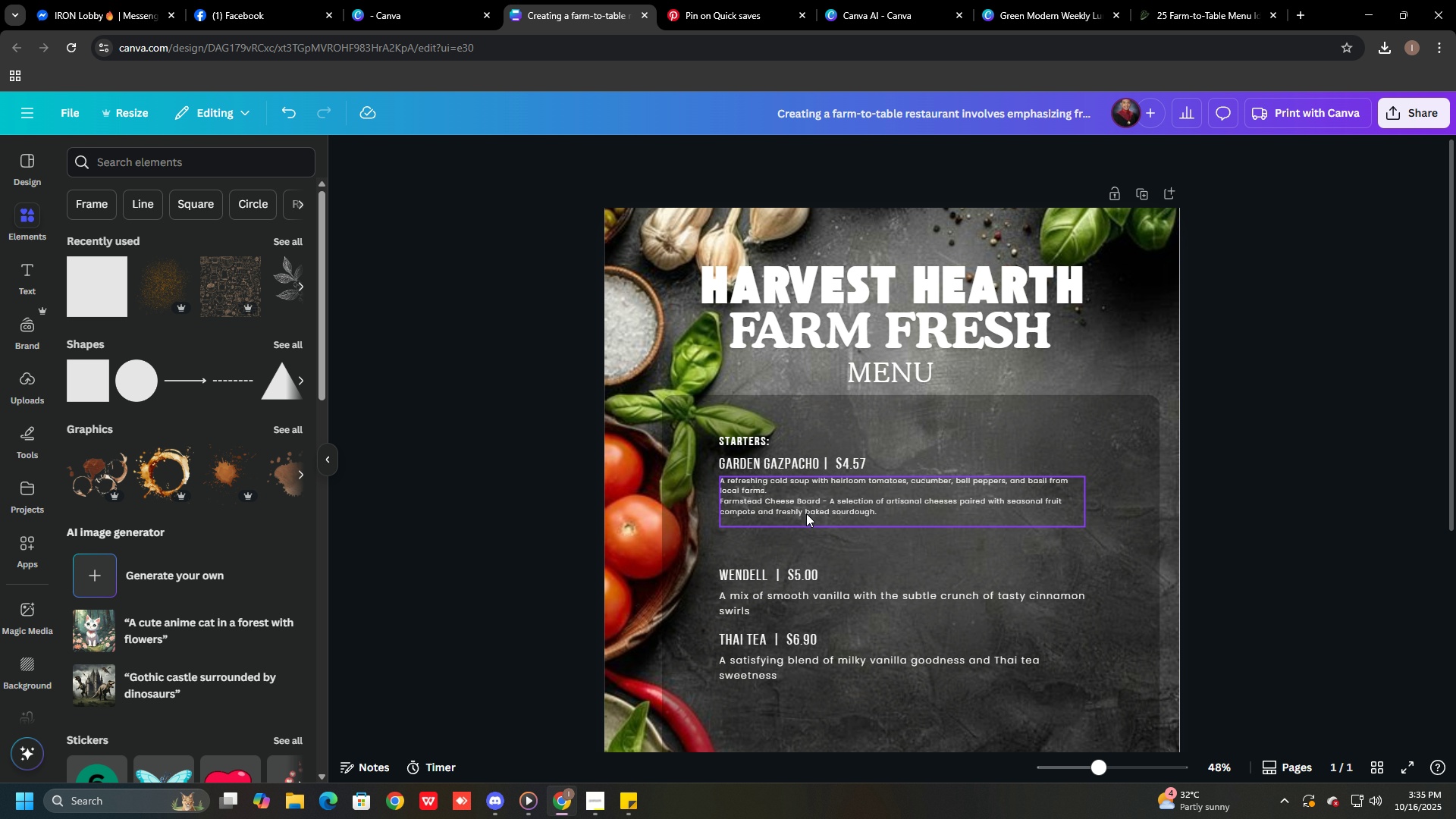 
left_click([801, 506])
 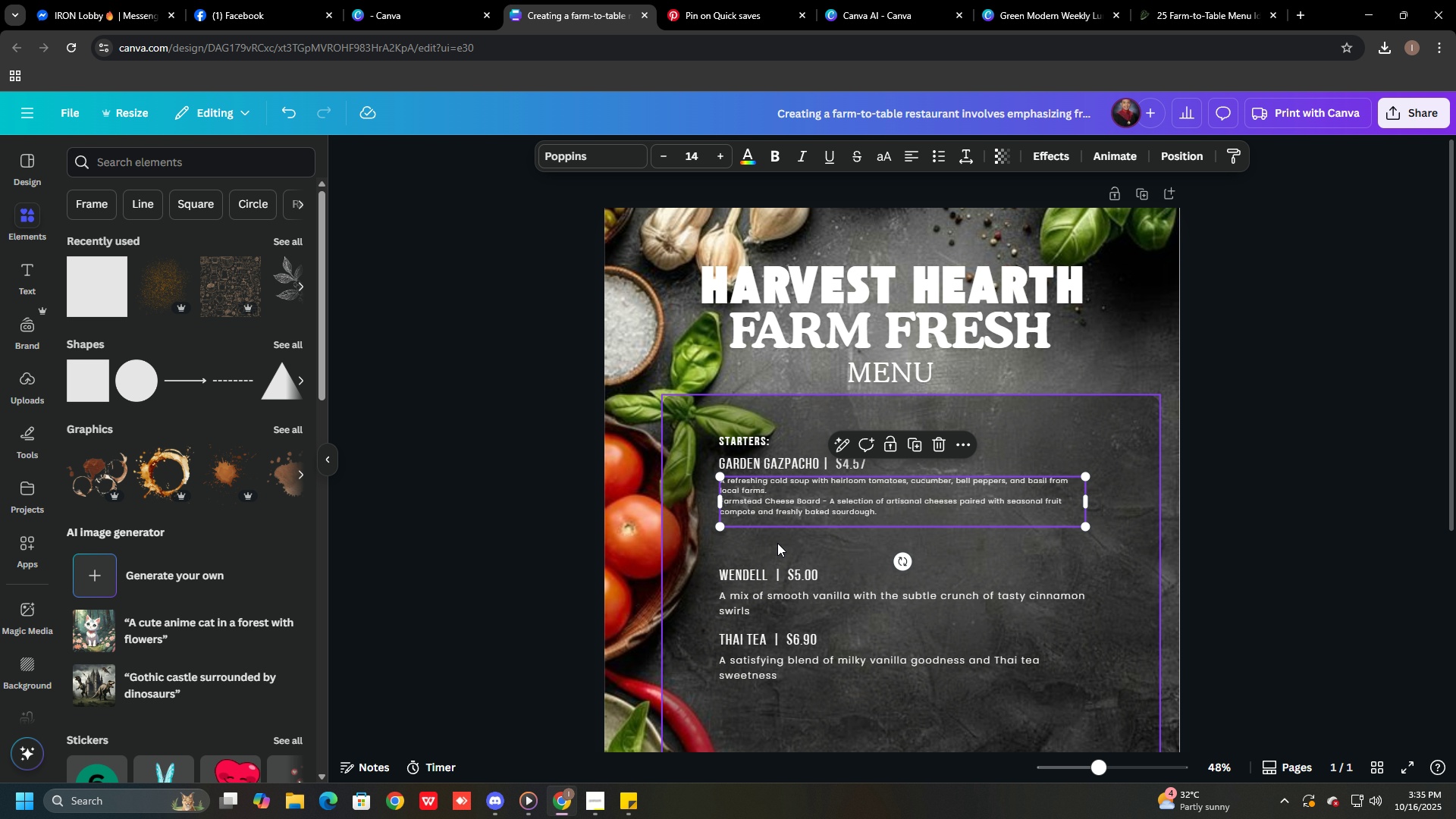 
left_click([777, 543])
 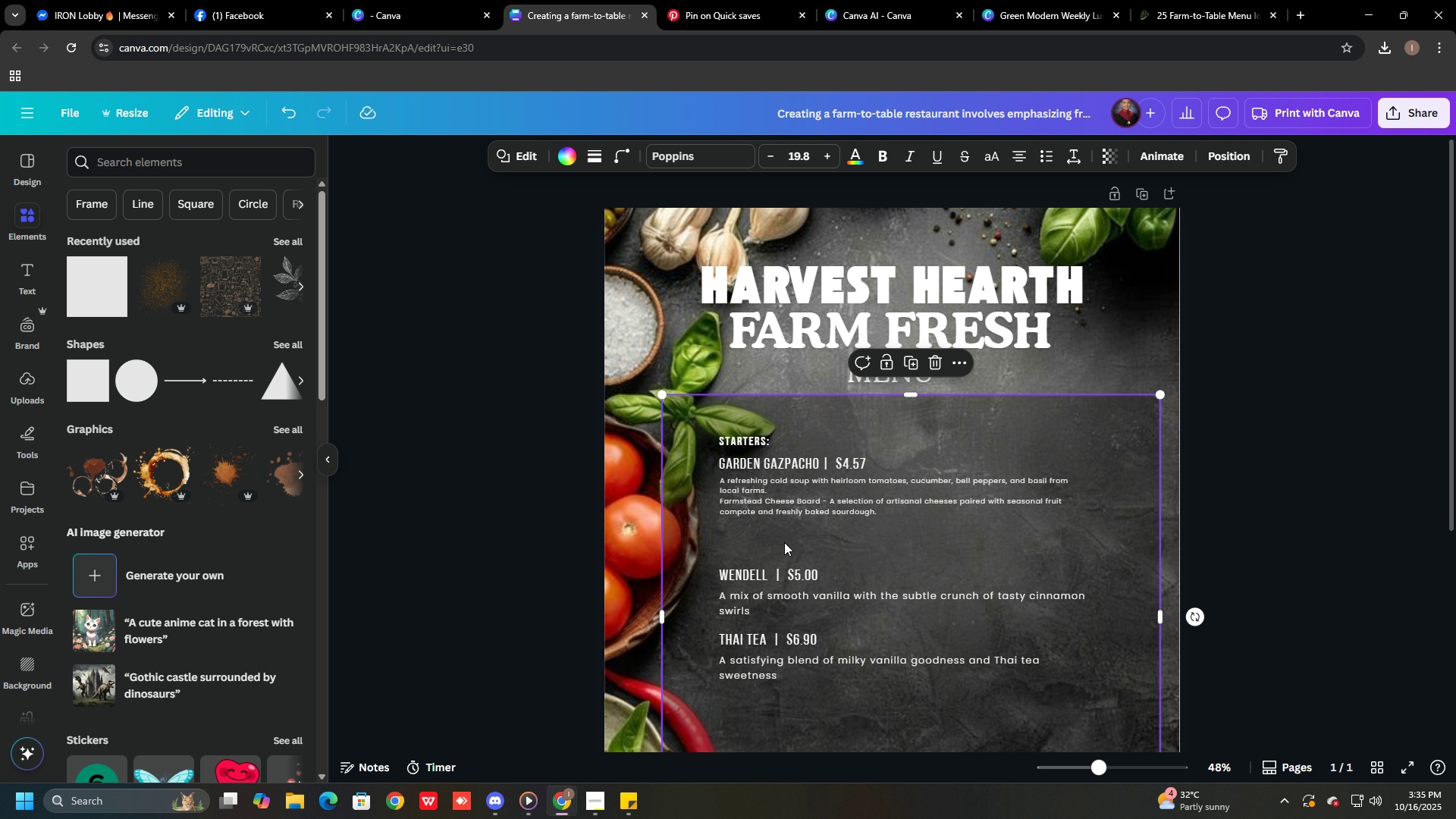 
key(Alt+AltLeft)
 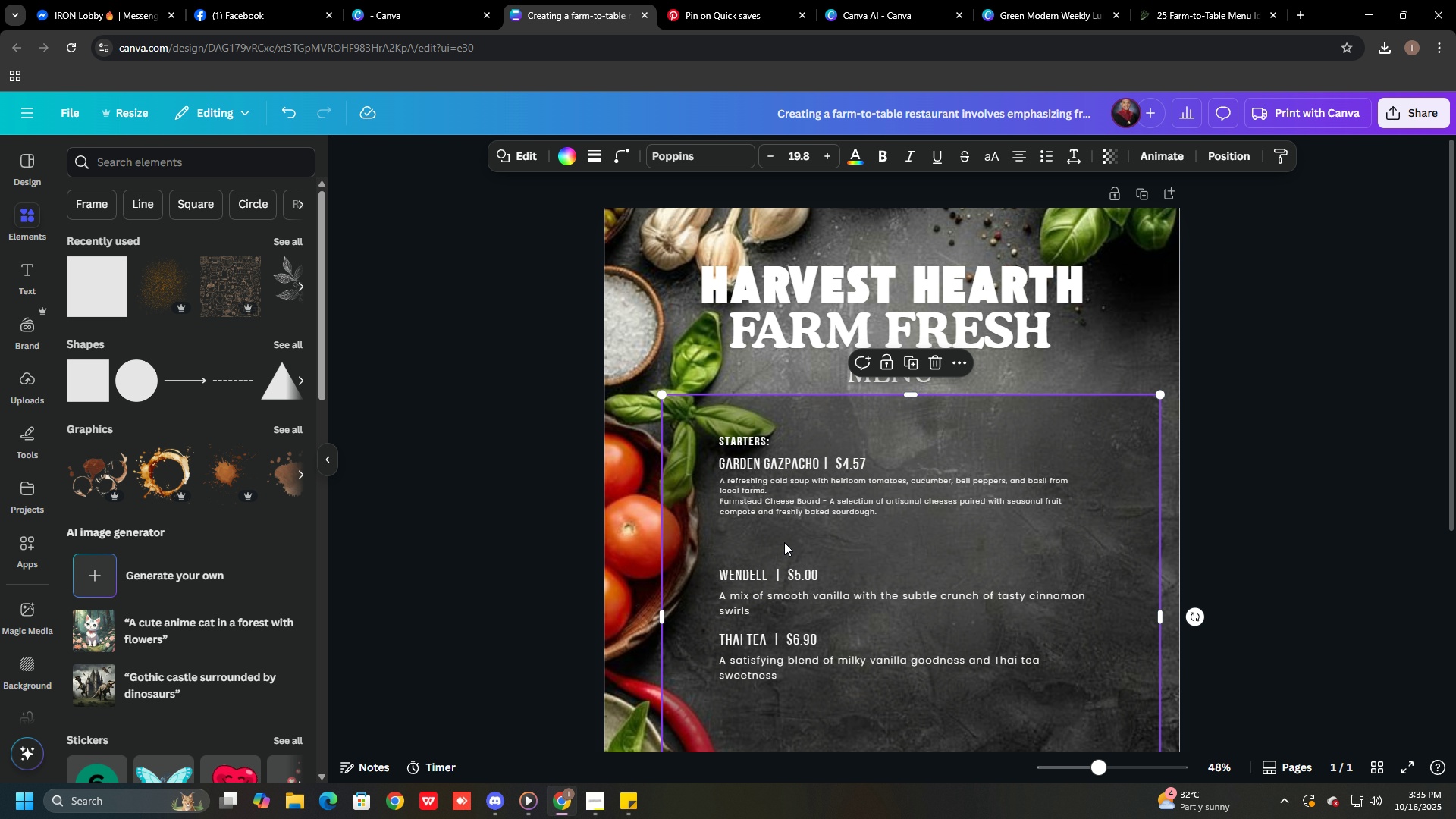 
key(Alt+Tab)
 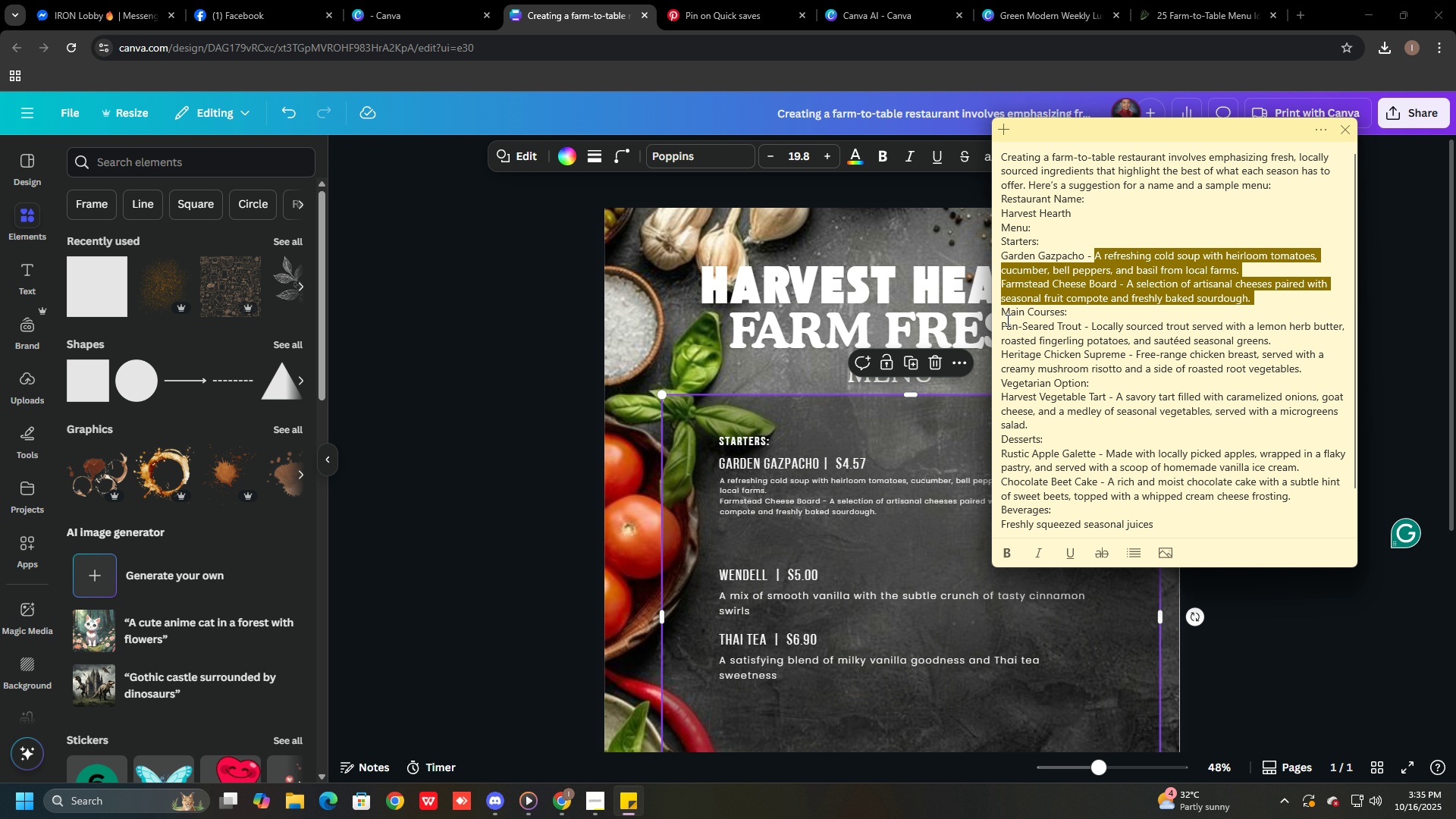 
left_click_drag(start_coordinate=[1000, 315], to_coordinate=[1073, 314])
 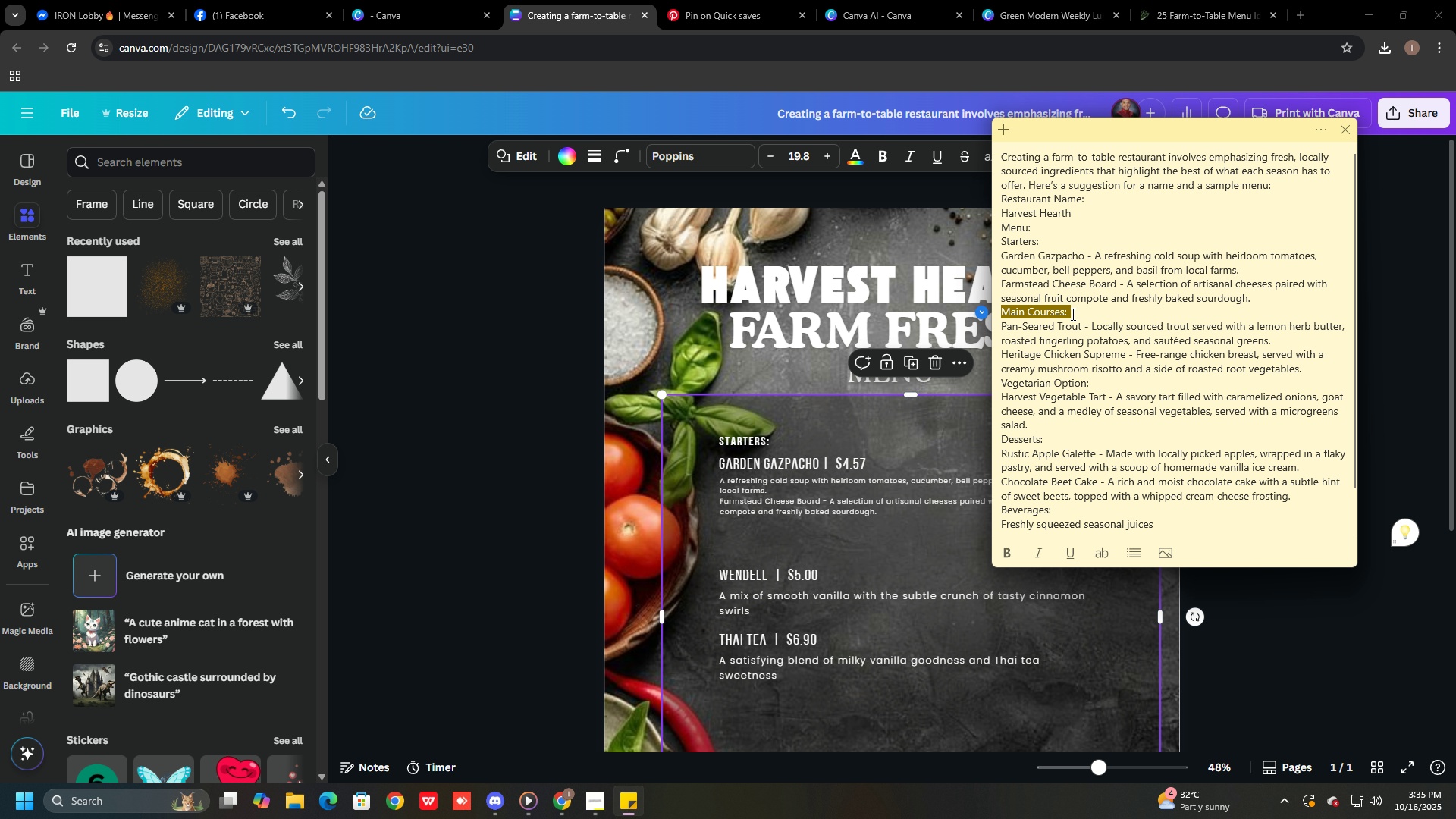 
key(Control+C)
 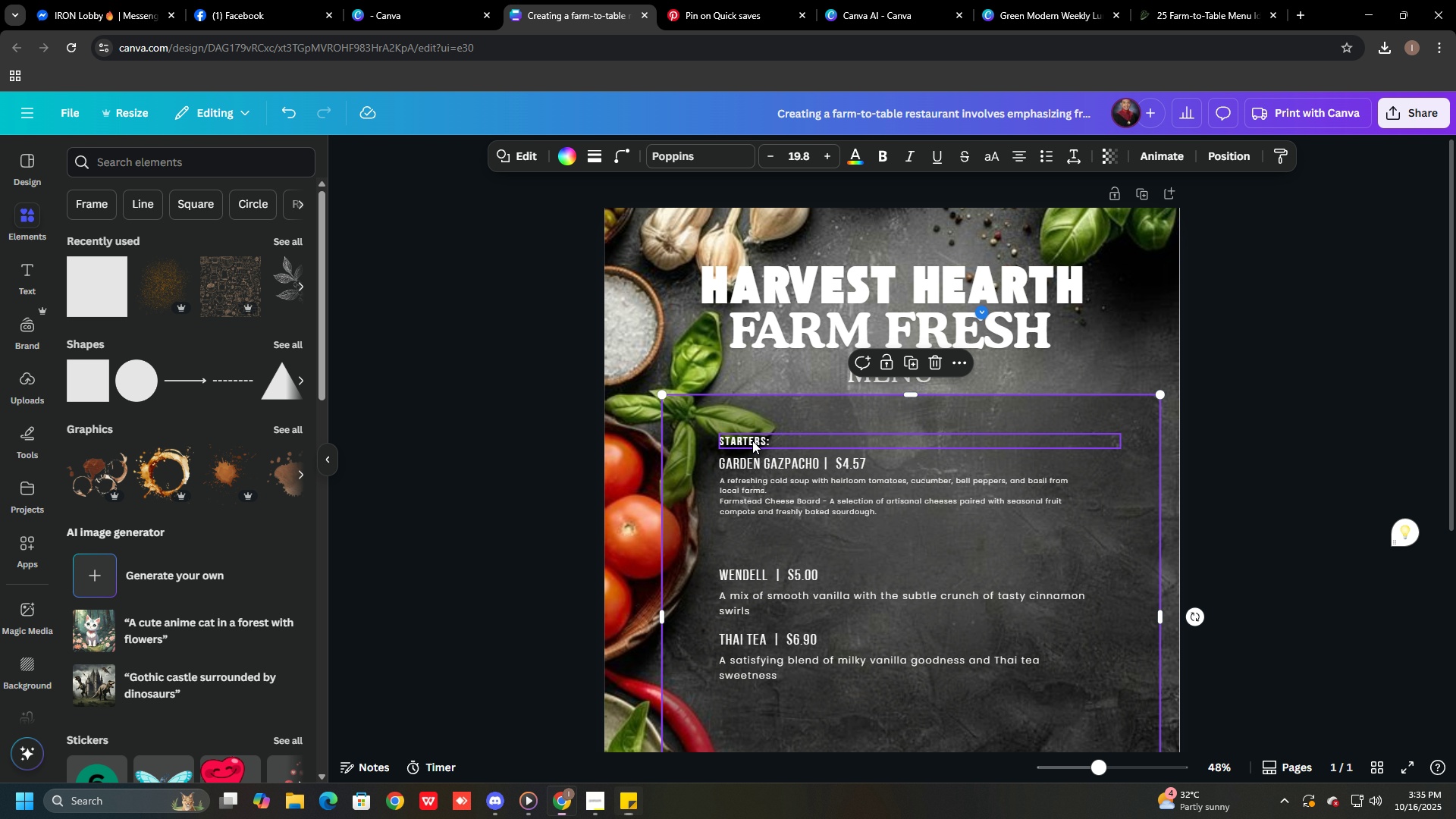 
left_click([752, 441])
 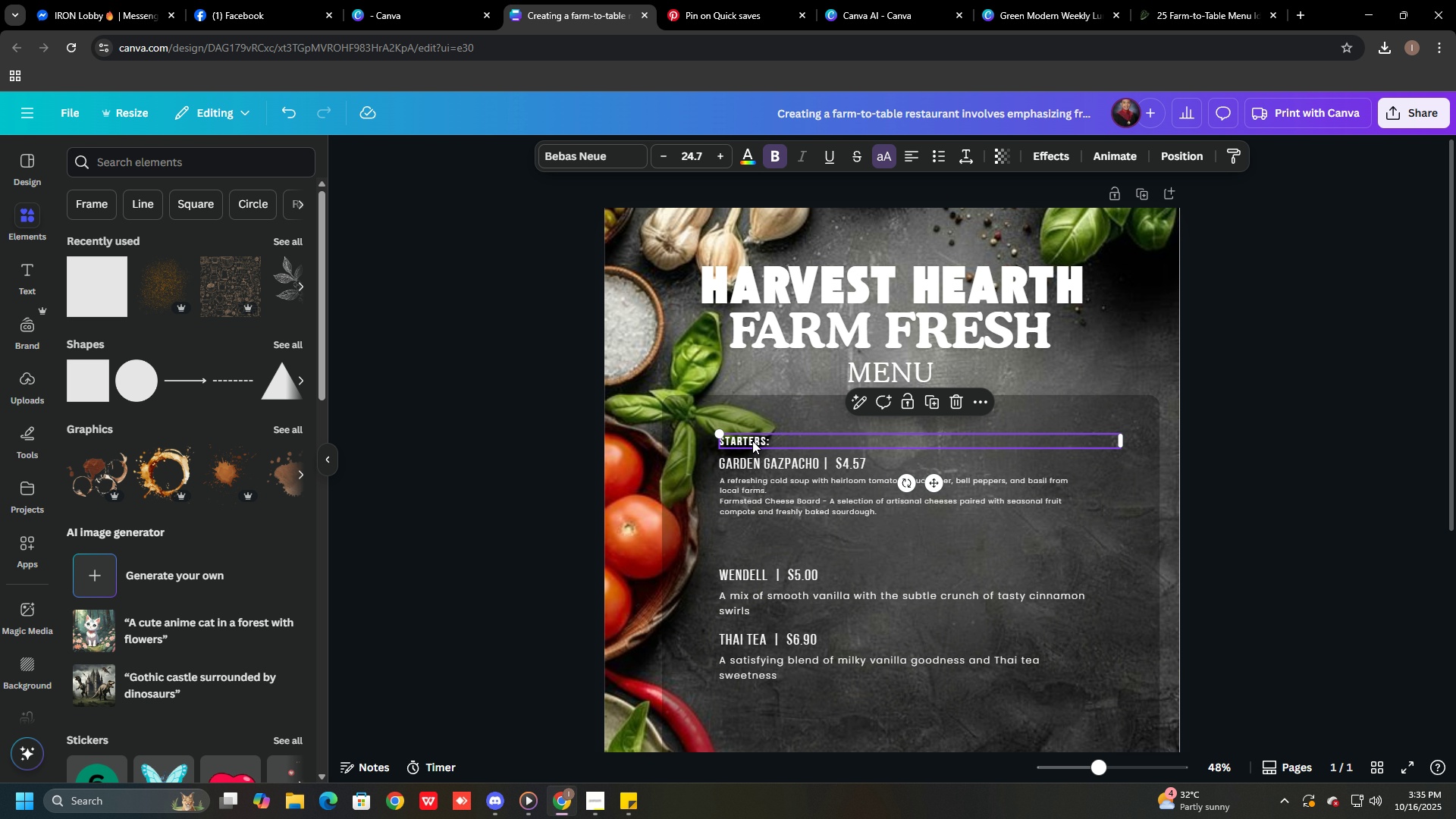 
right_click([752, 441])
 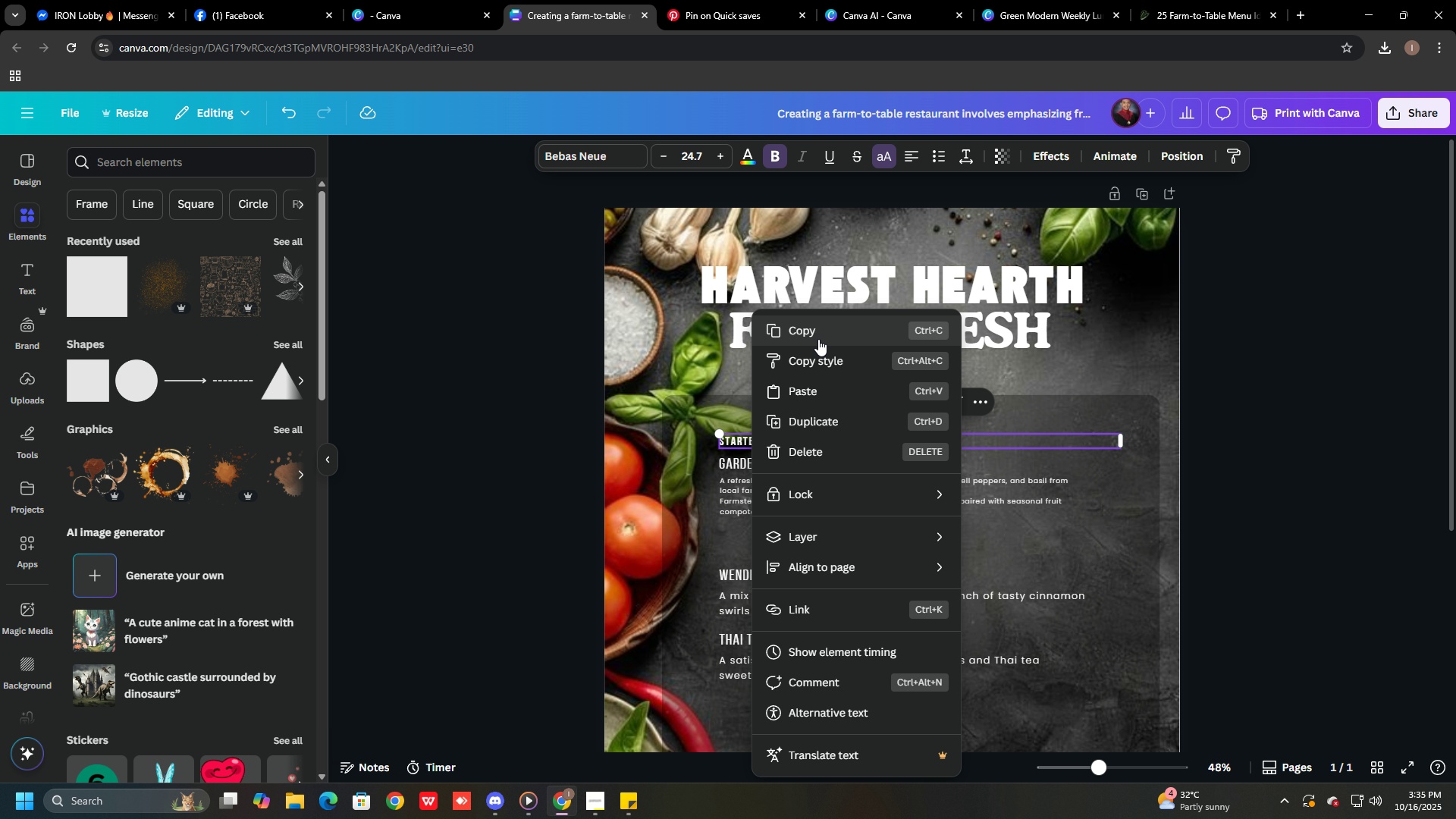 
left_click([818, 338])
 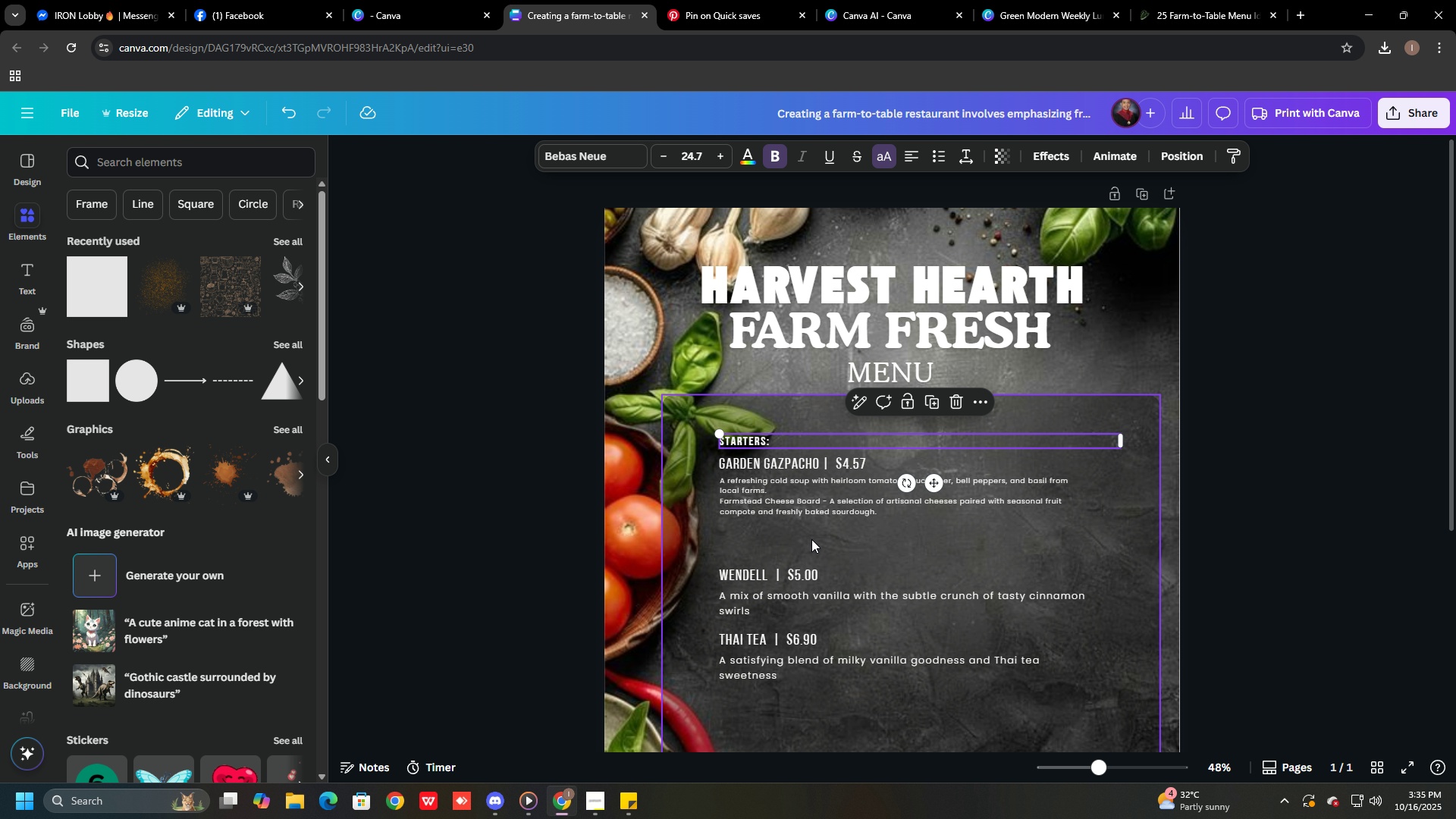 
left_click([811, 539])
 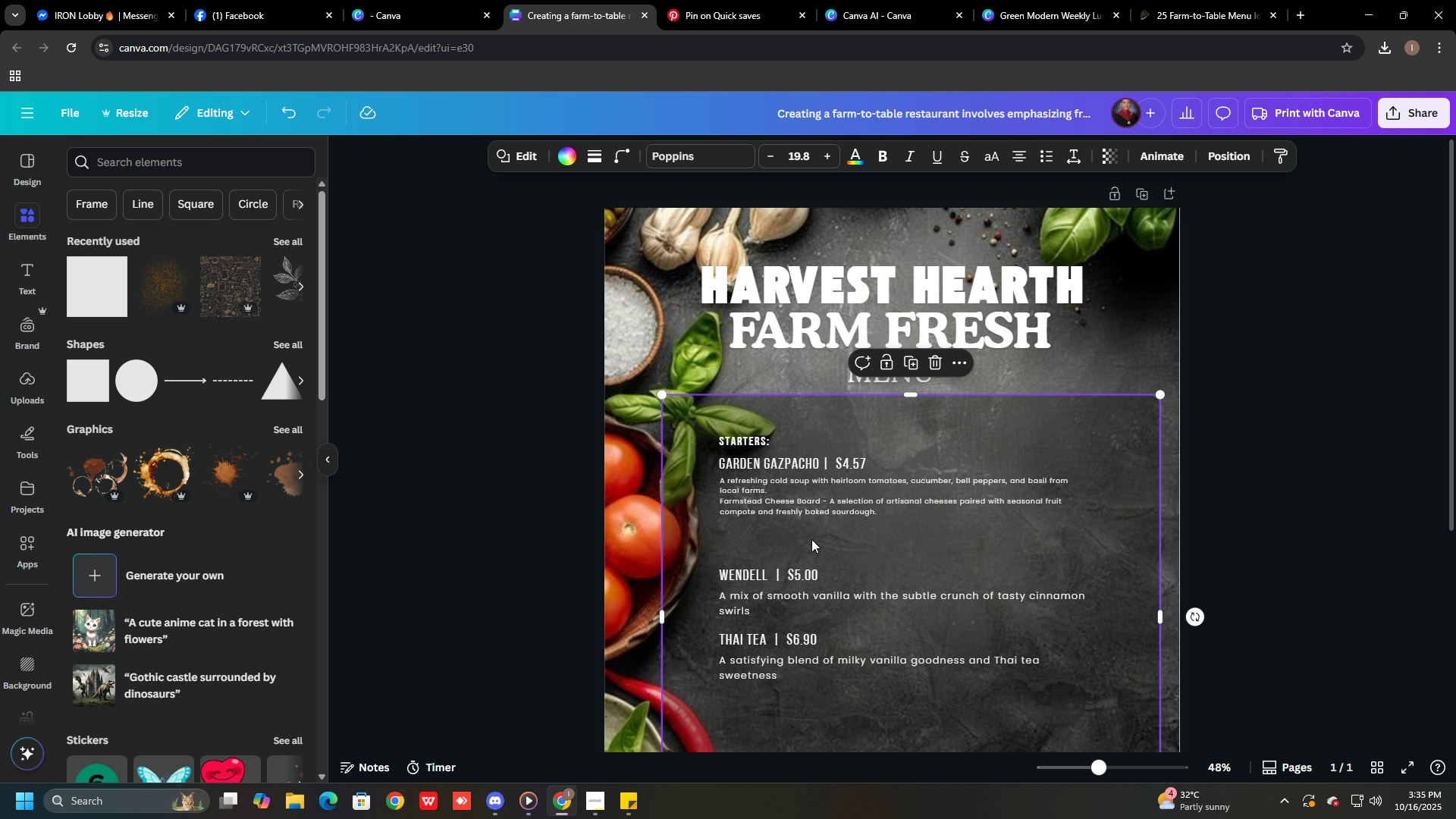 
key(Control+V)
 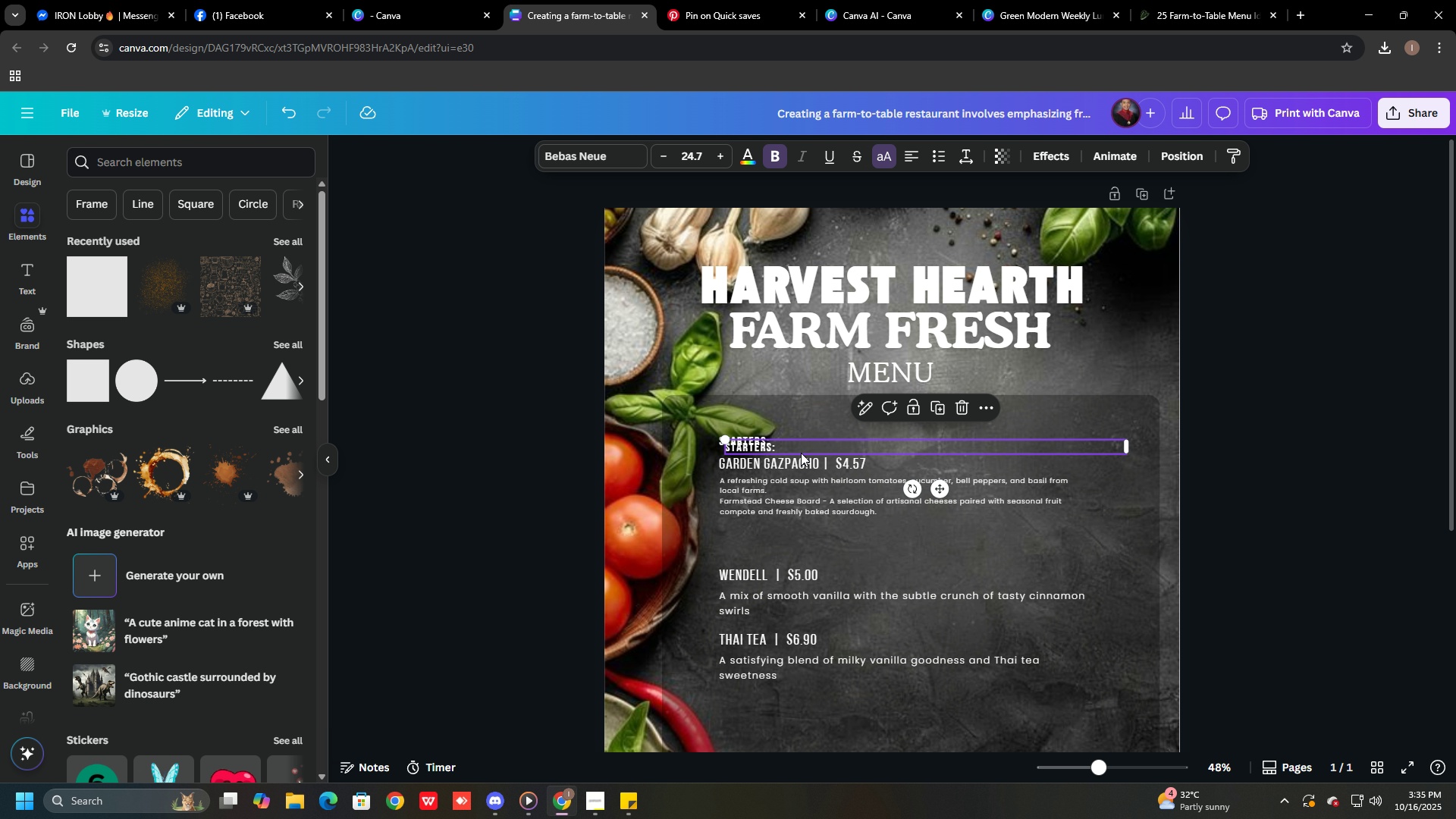 
left_click_drag(start_coordinate=[800, 446], to_coordinate=[797, 532])
 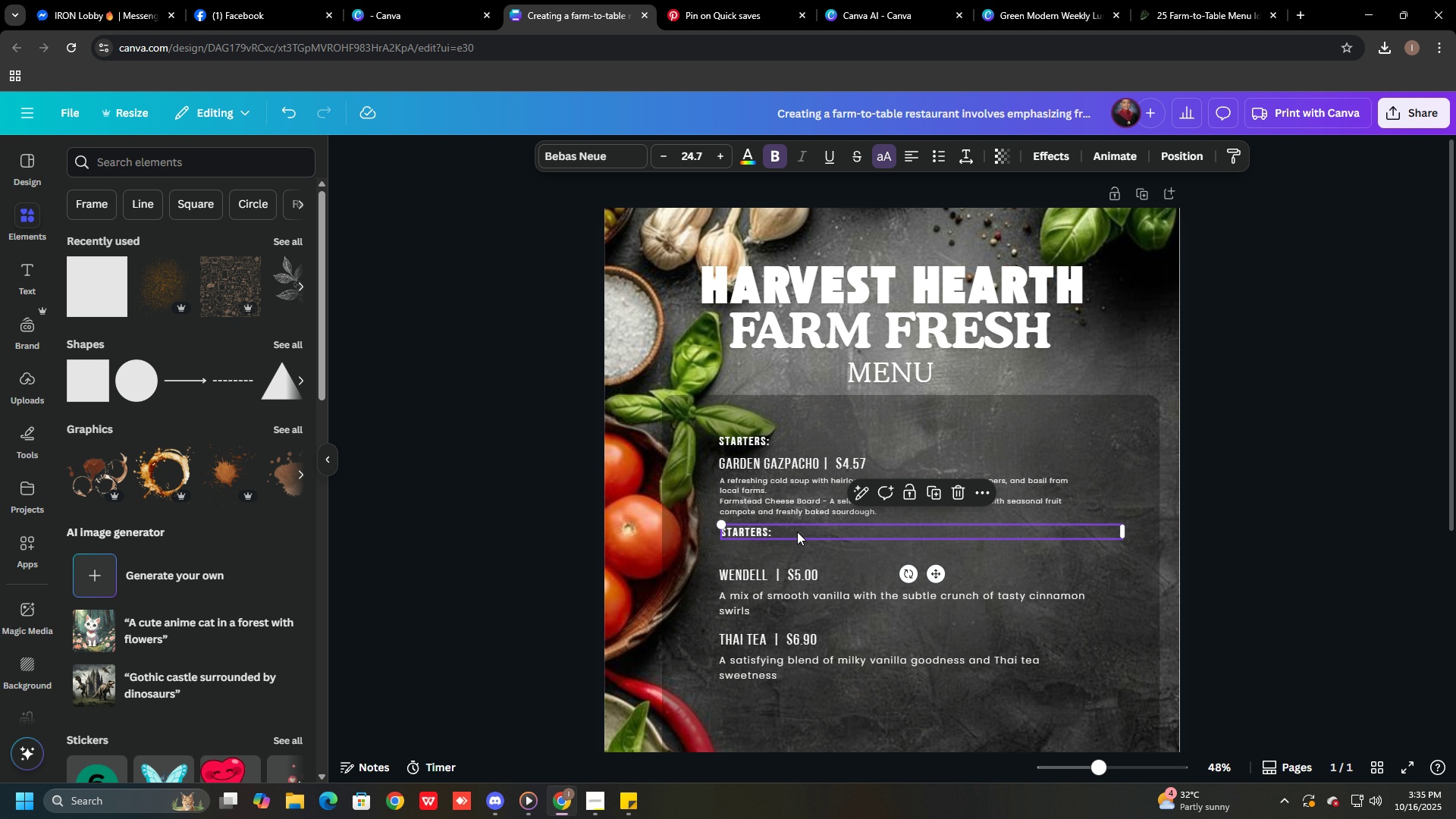 
key(Alt+AltLeft)
 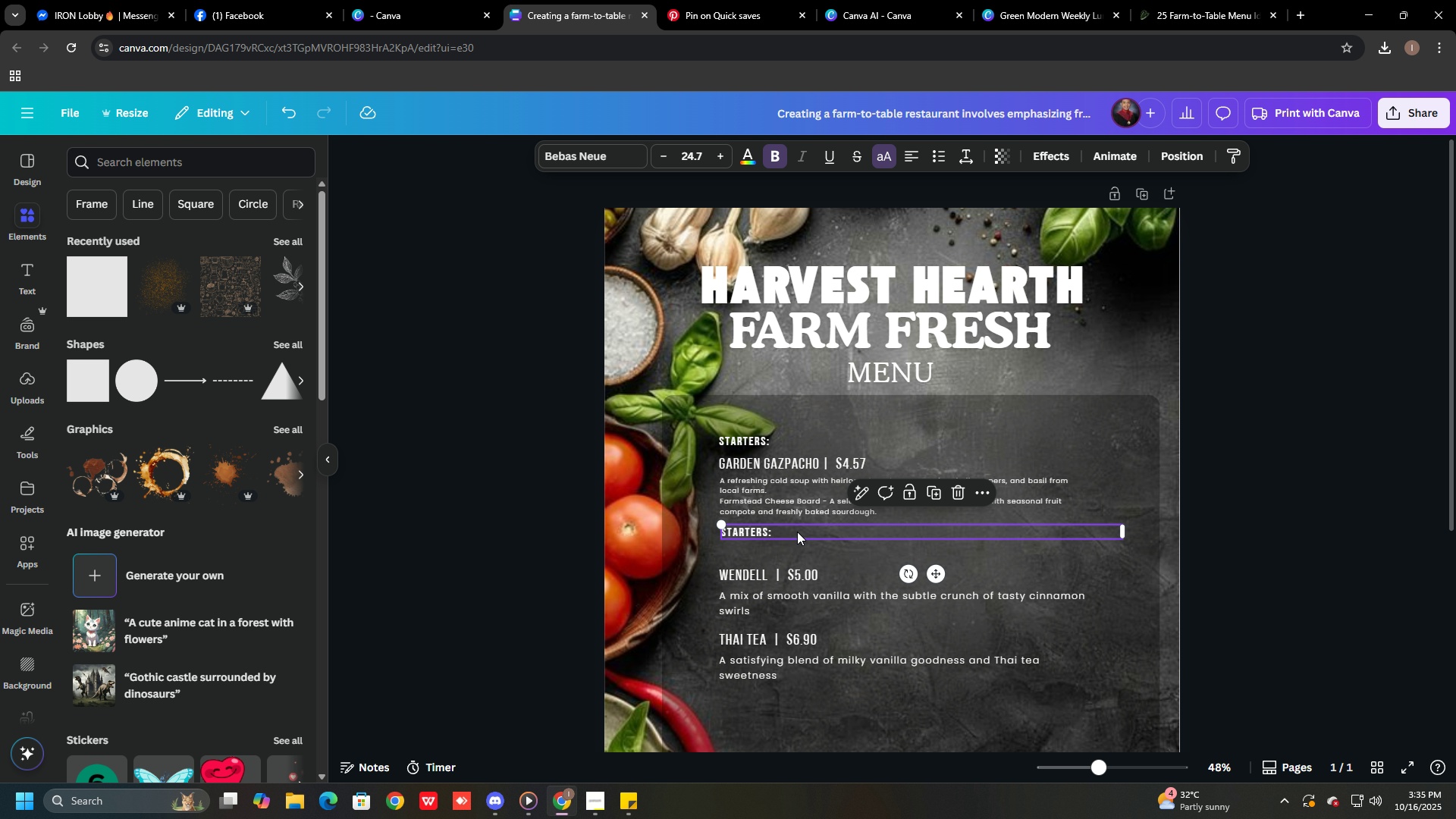 
key(Alt+Tab)
 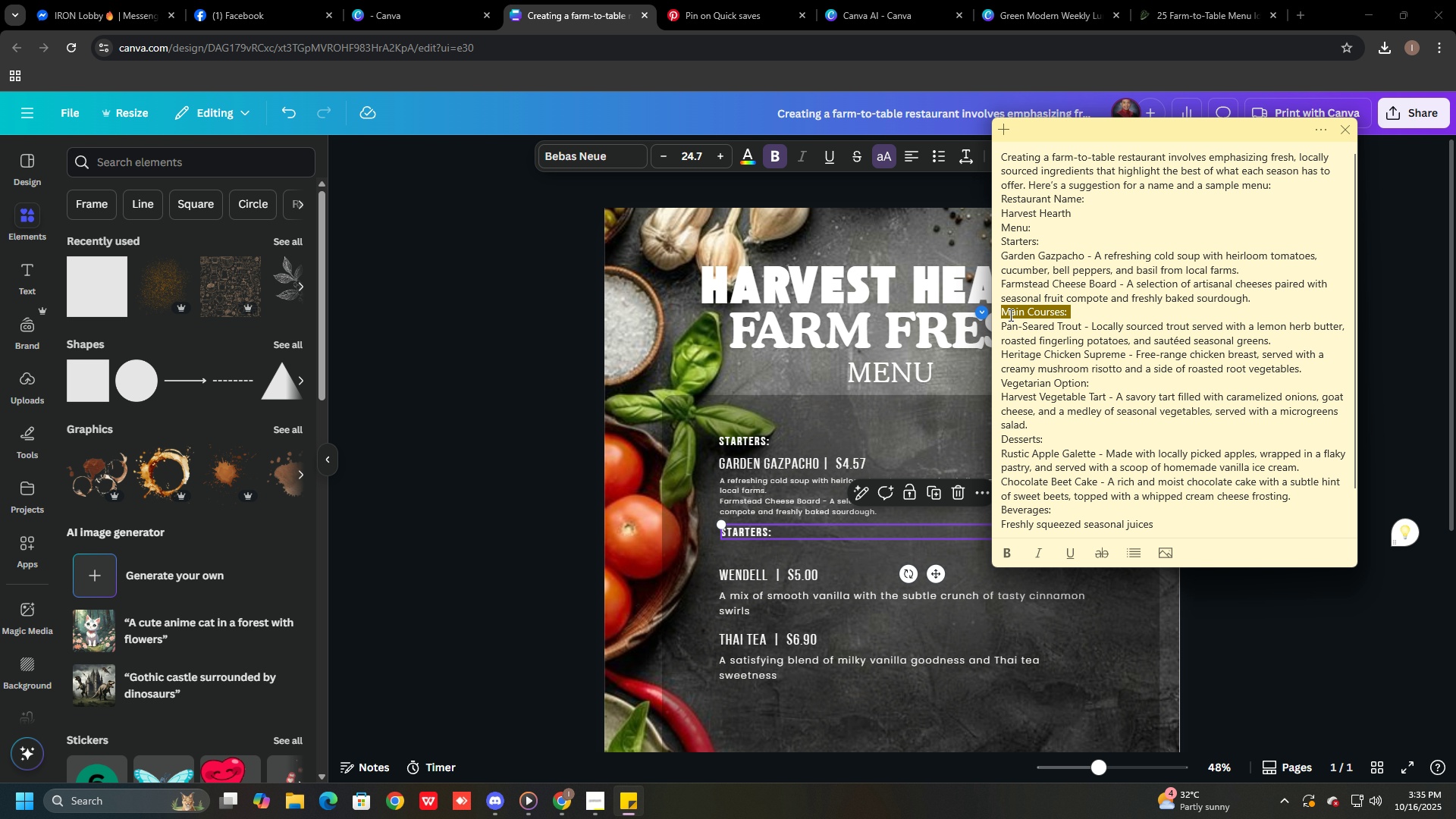 
double_click([1009, 315])
 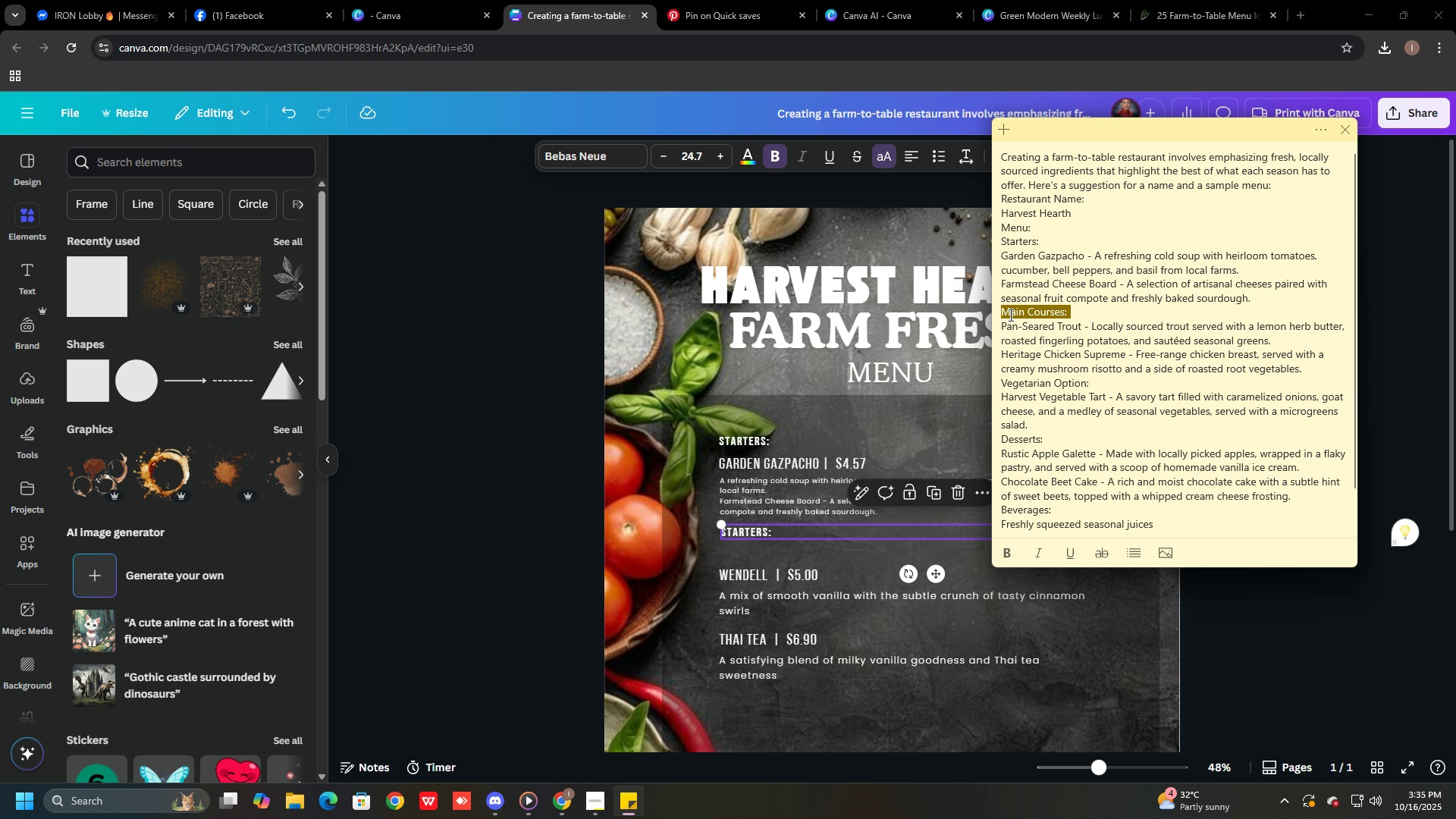 
triple_click([1009, 315])
 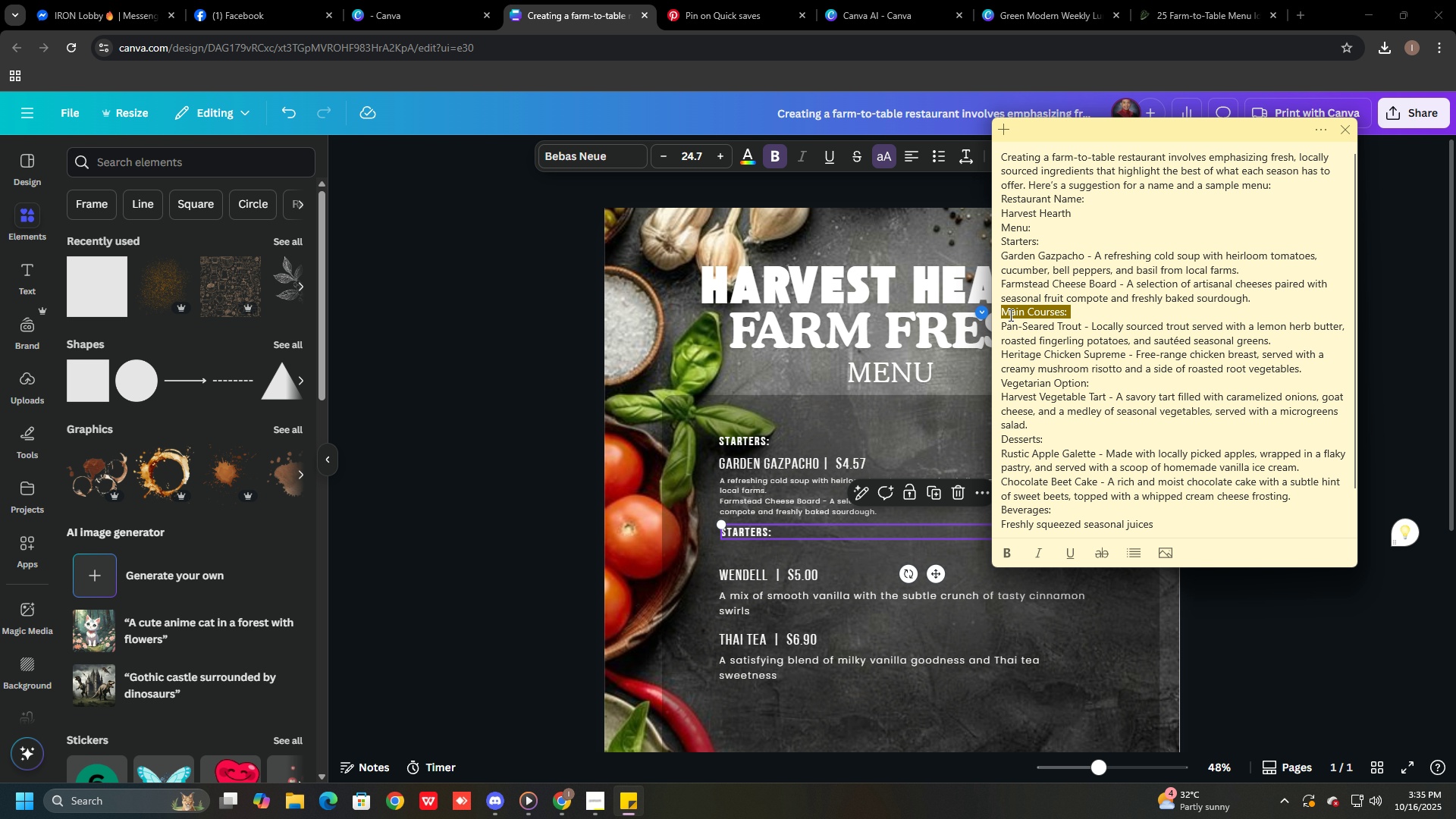 
key(Control+C)
 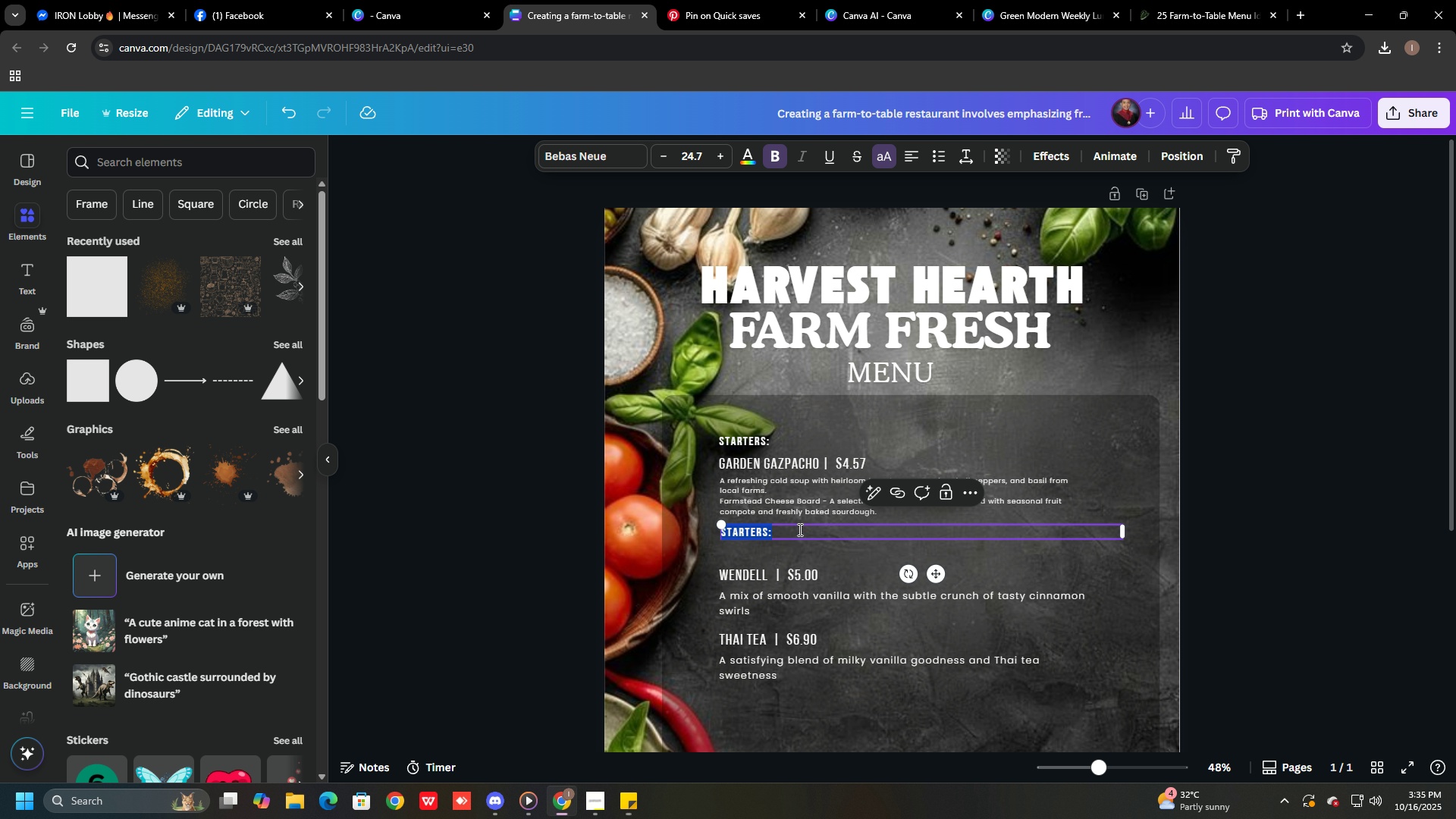 
double_click([799, 529])
 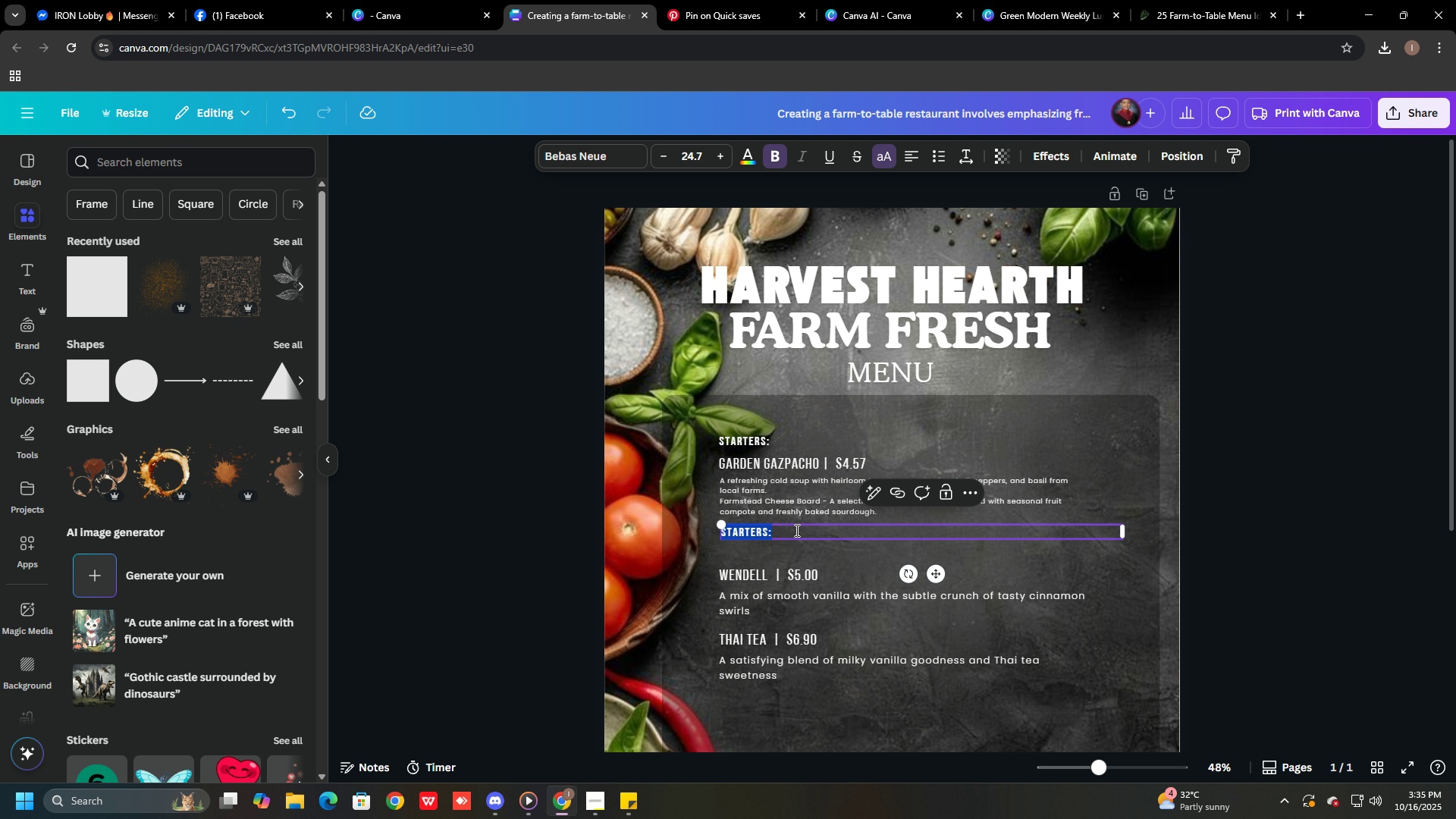 
key(Control+V)
 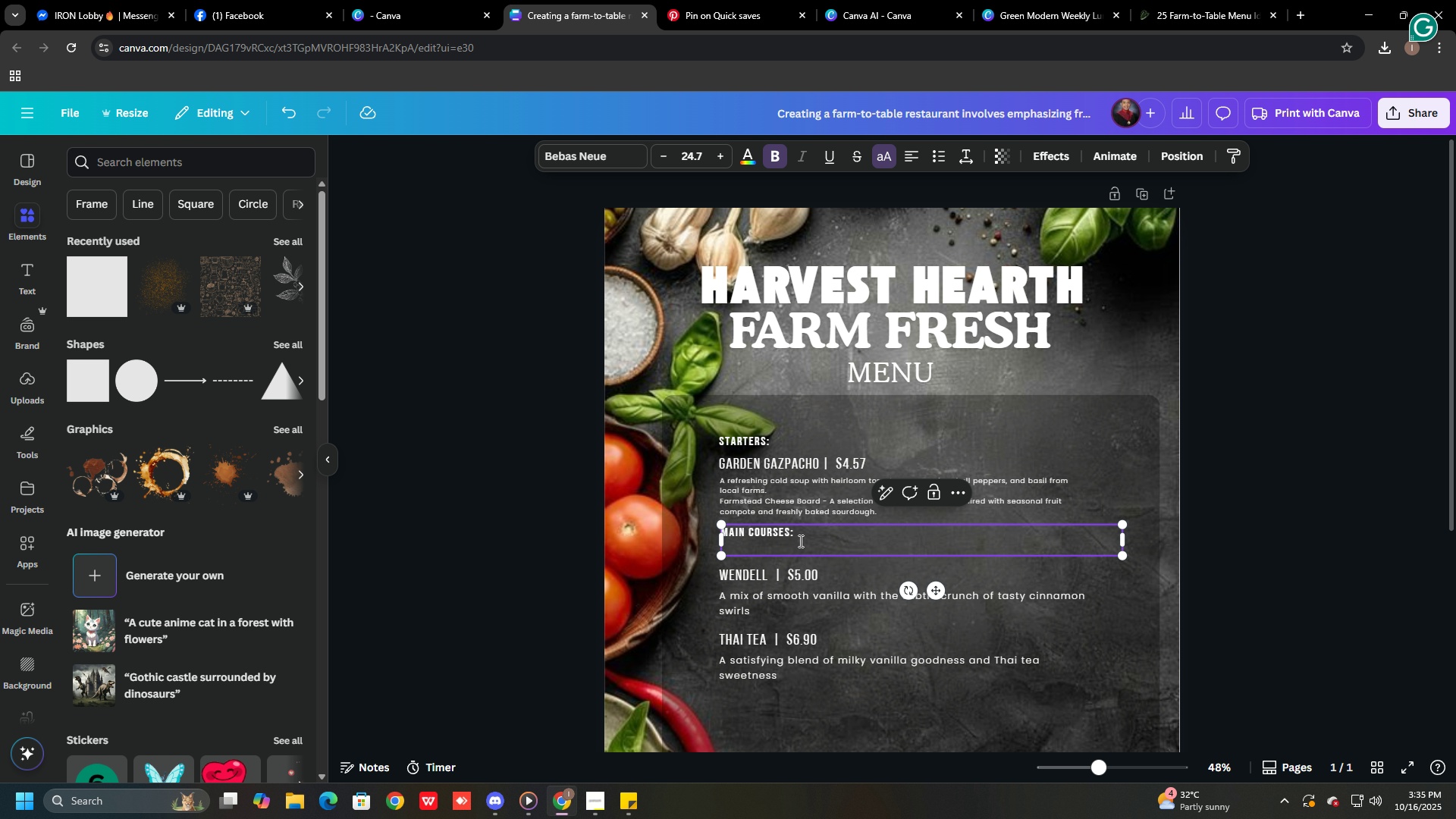 
left_click([799, 541])
 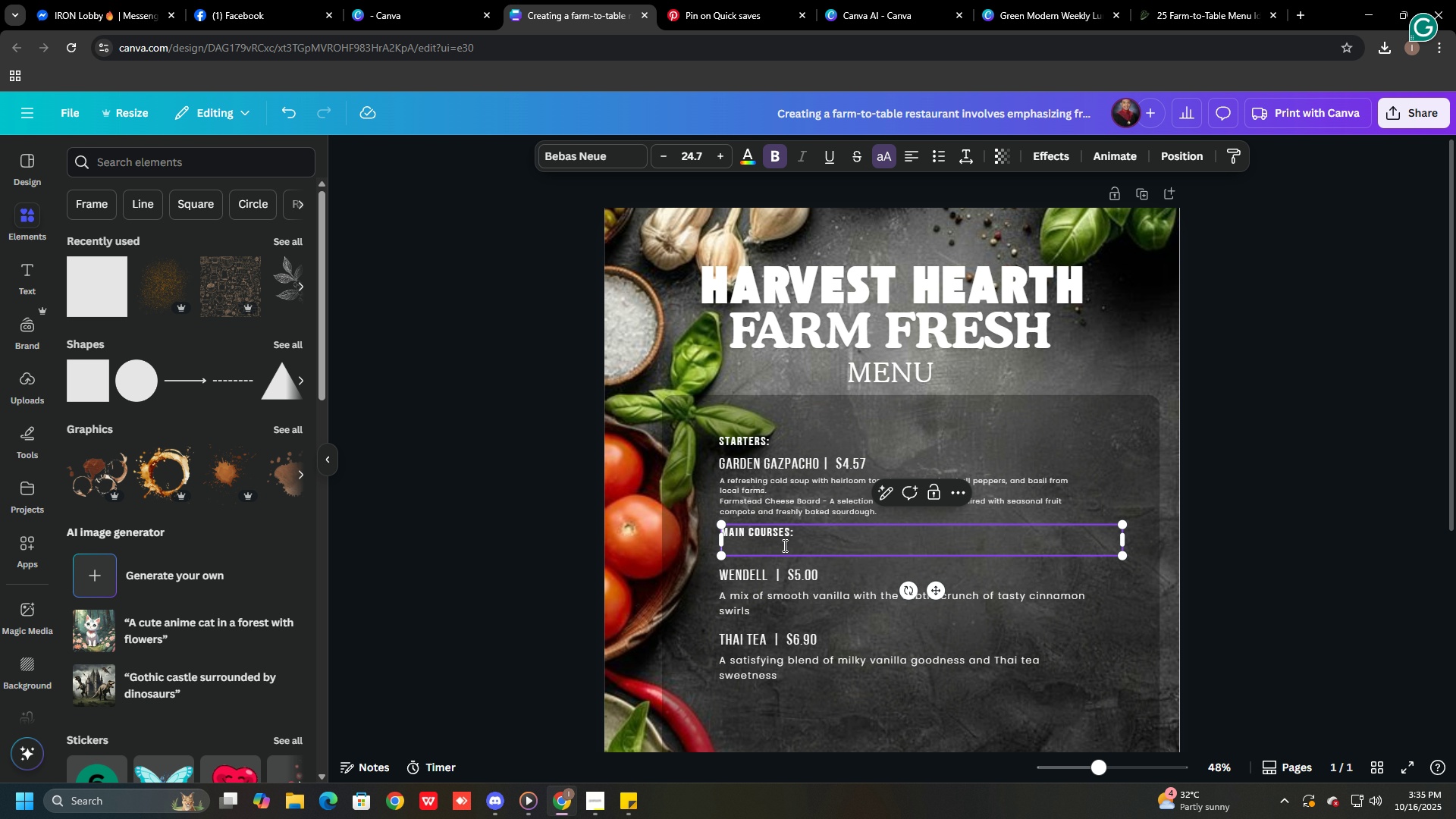 
left_click([783, 545])
 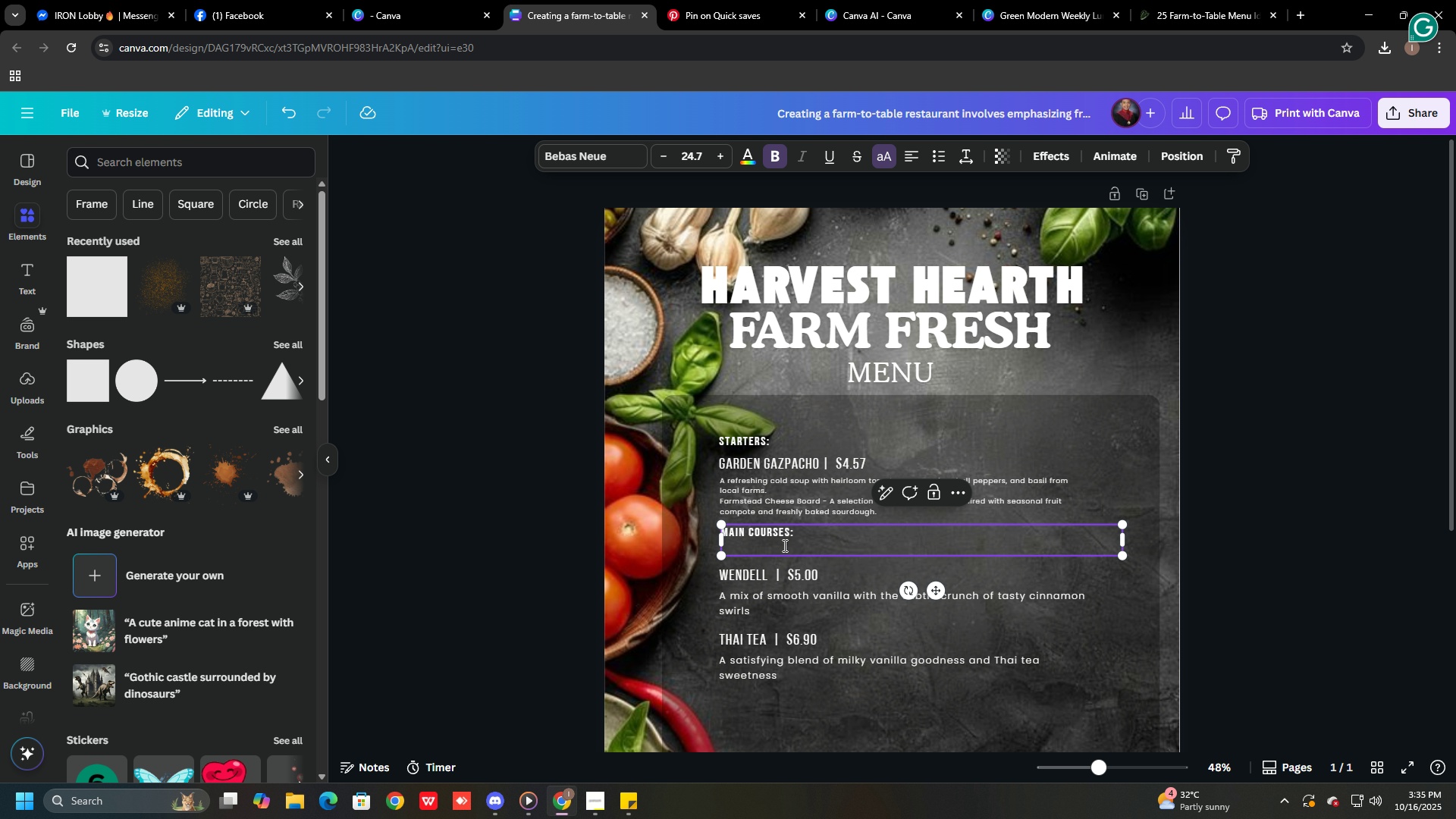 
key(Backspace)
 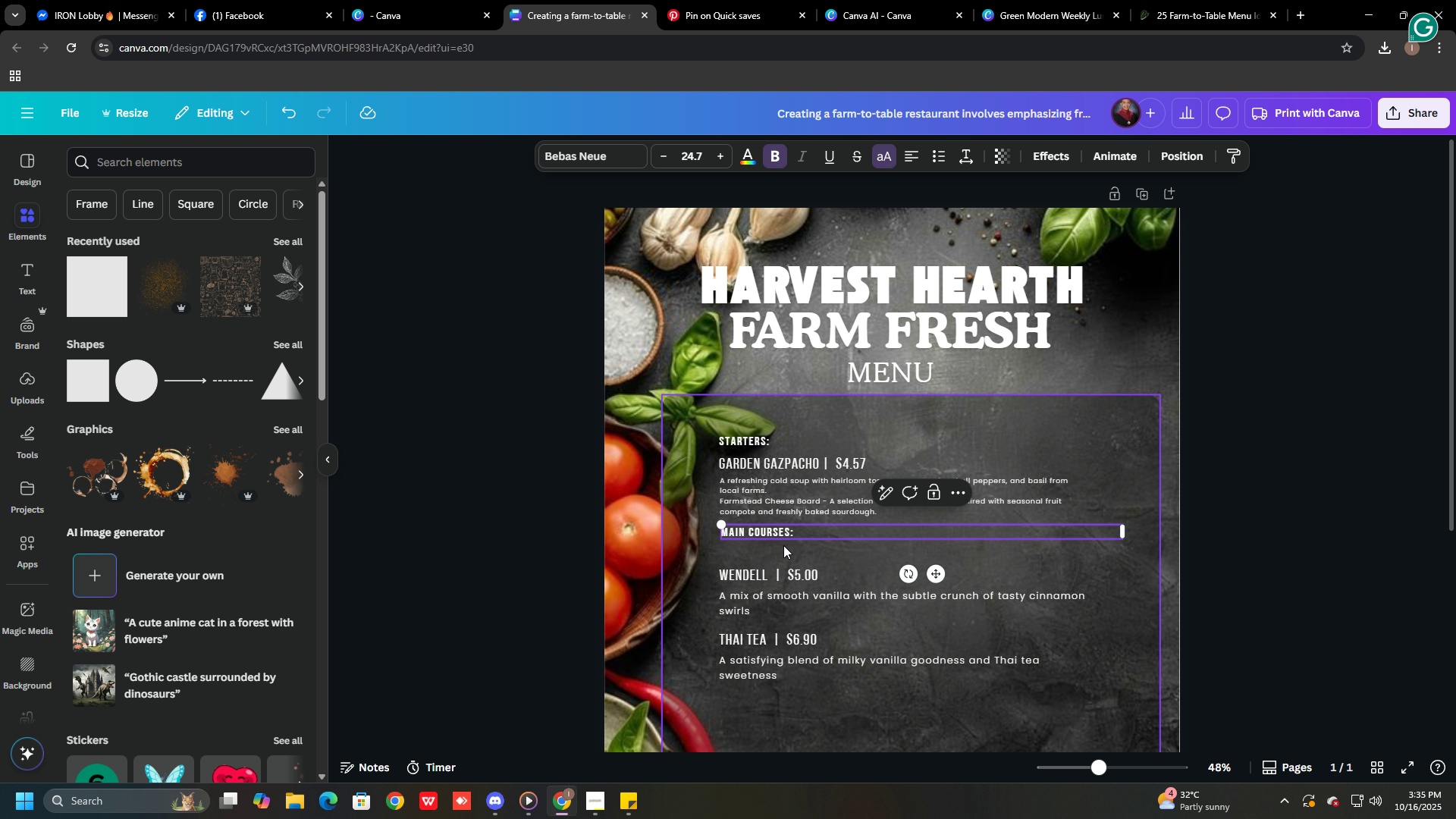 
key(Alt+AltLeft)
 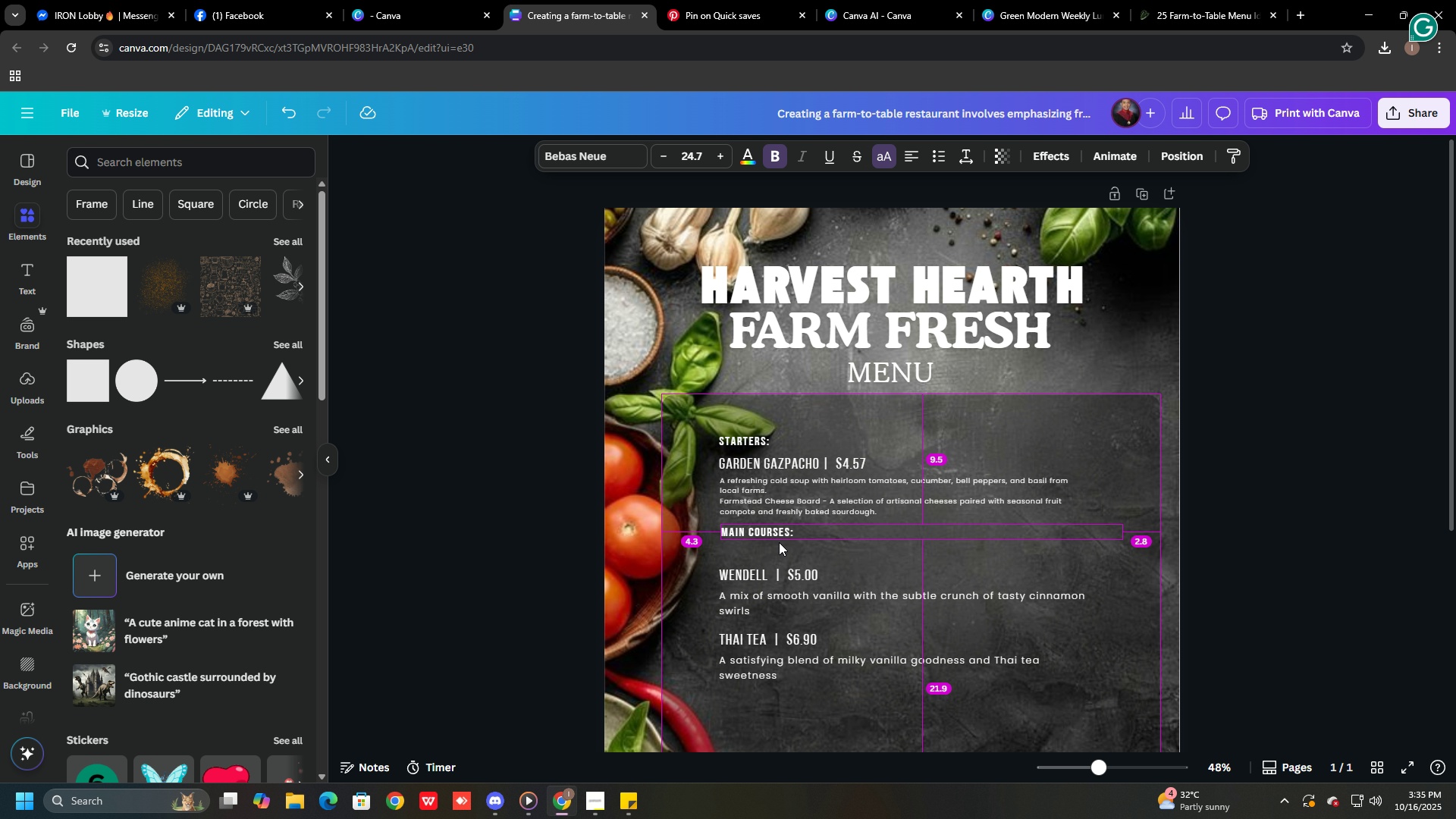 
key(Alt+Tab)
 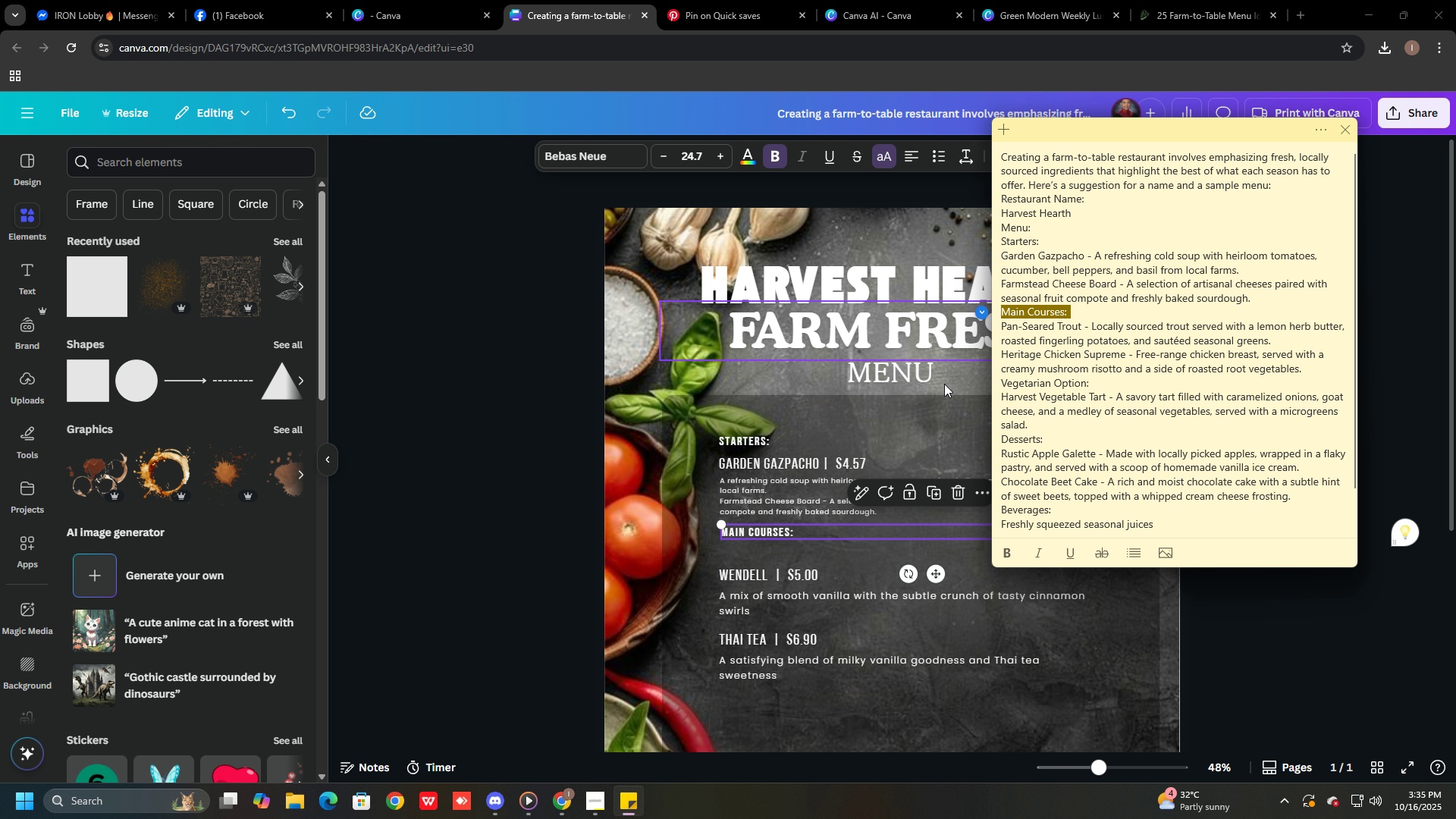 
left_click([764, 571])
 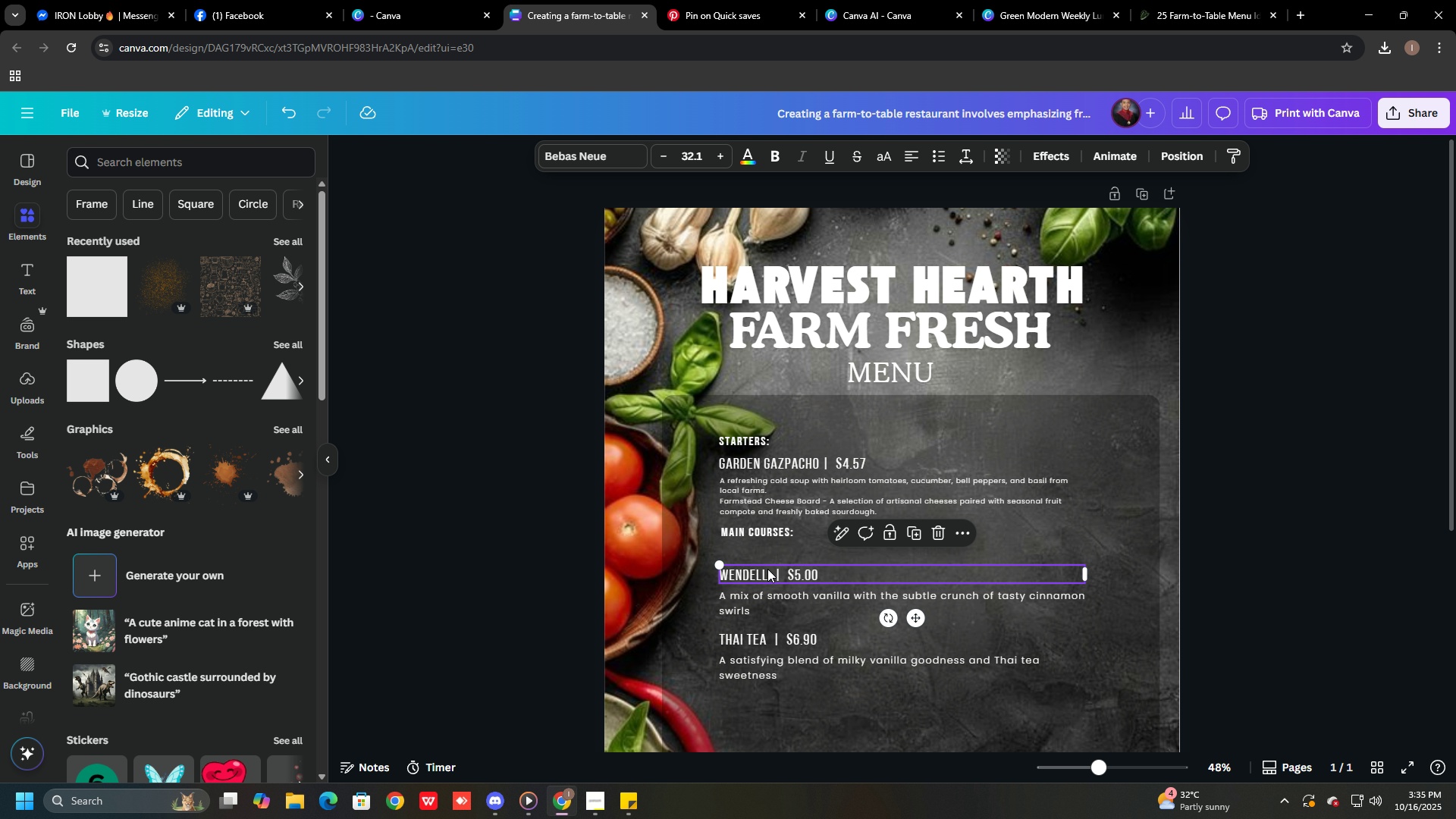 
key(Alt+AltLeft)
 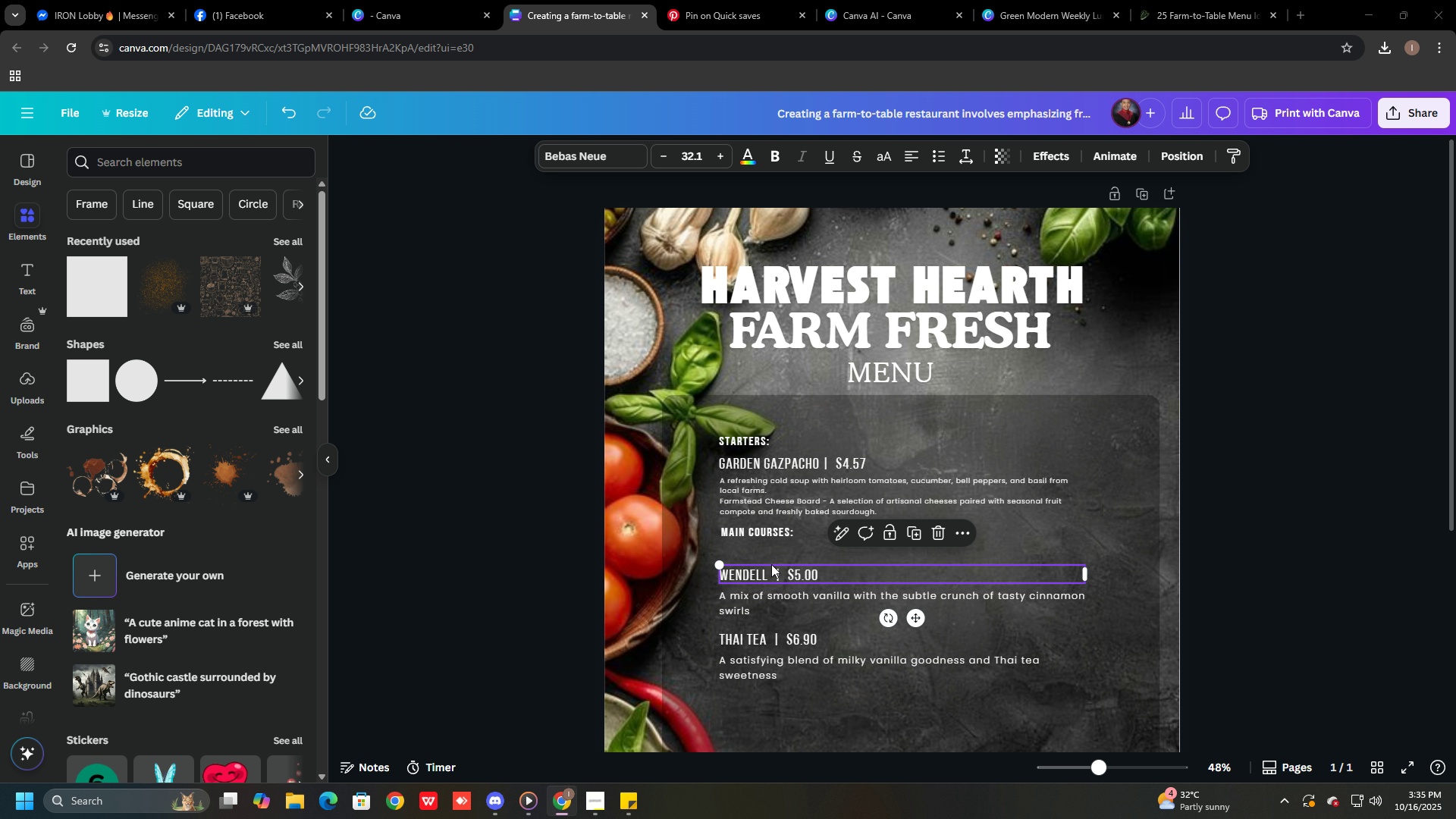 
key(Alt+Tab)
 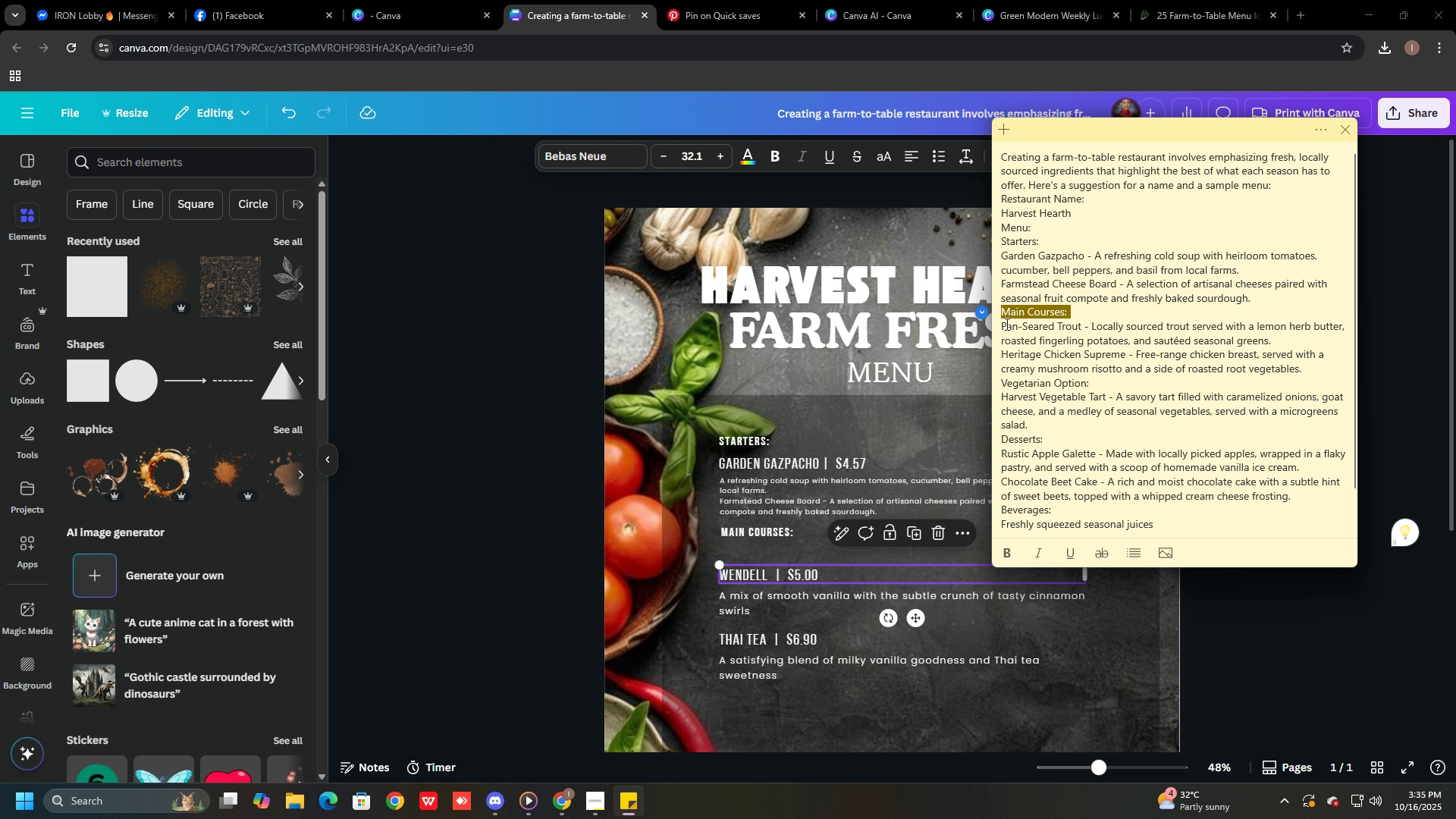 
left_click_drag(start_coordinate=[1002, 323], to_coordinate=[1083, 324])
 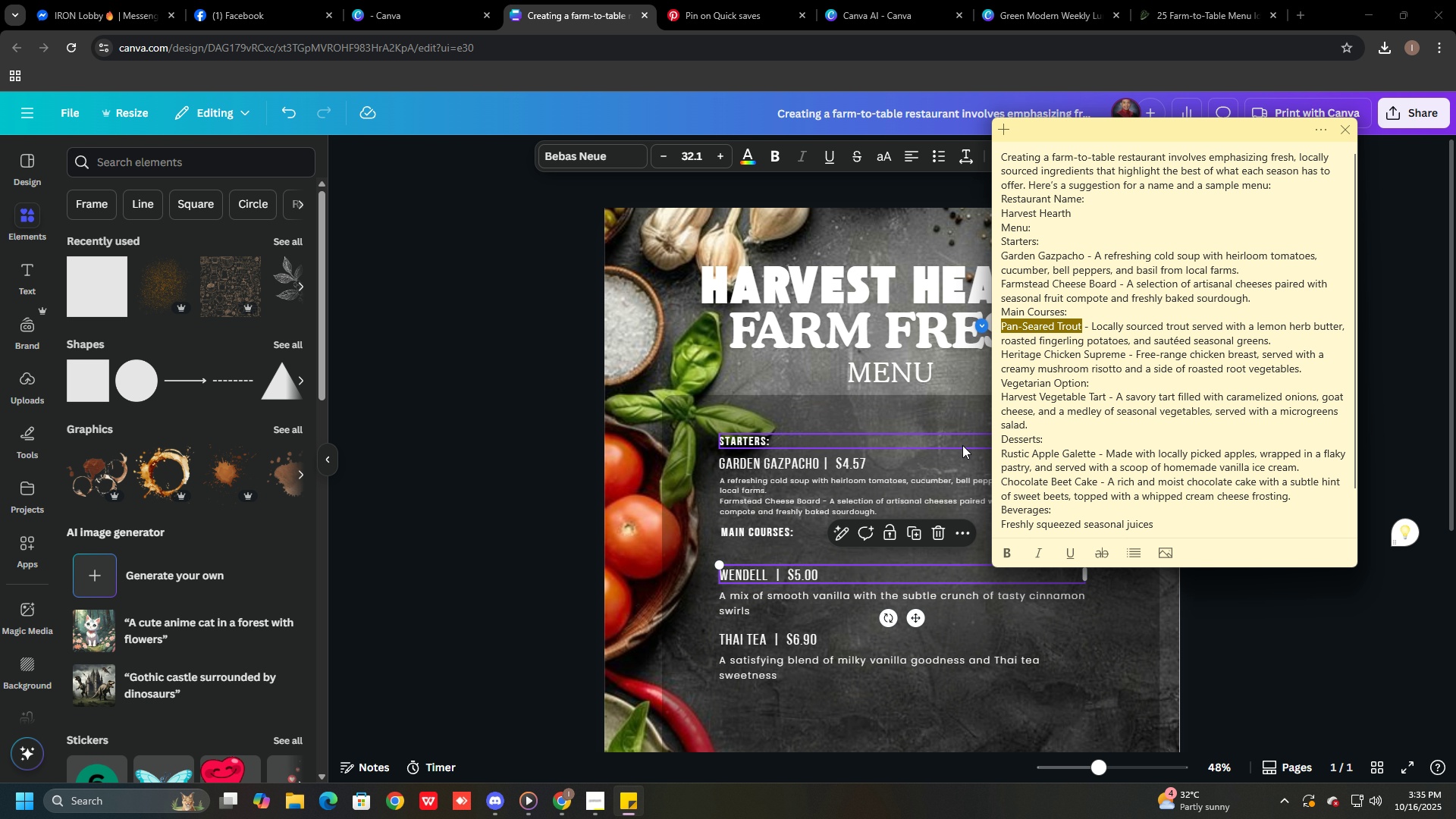 
key(Control+C)
 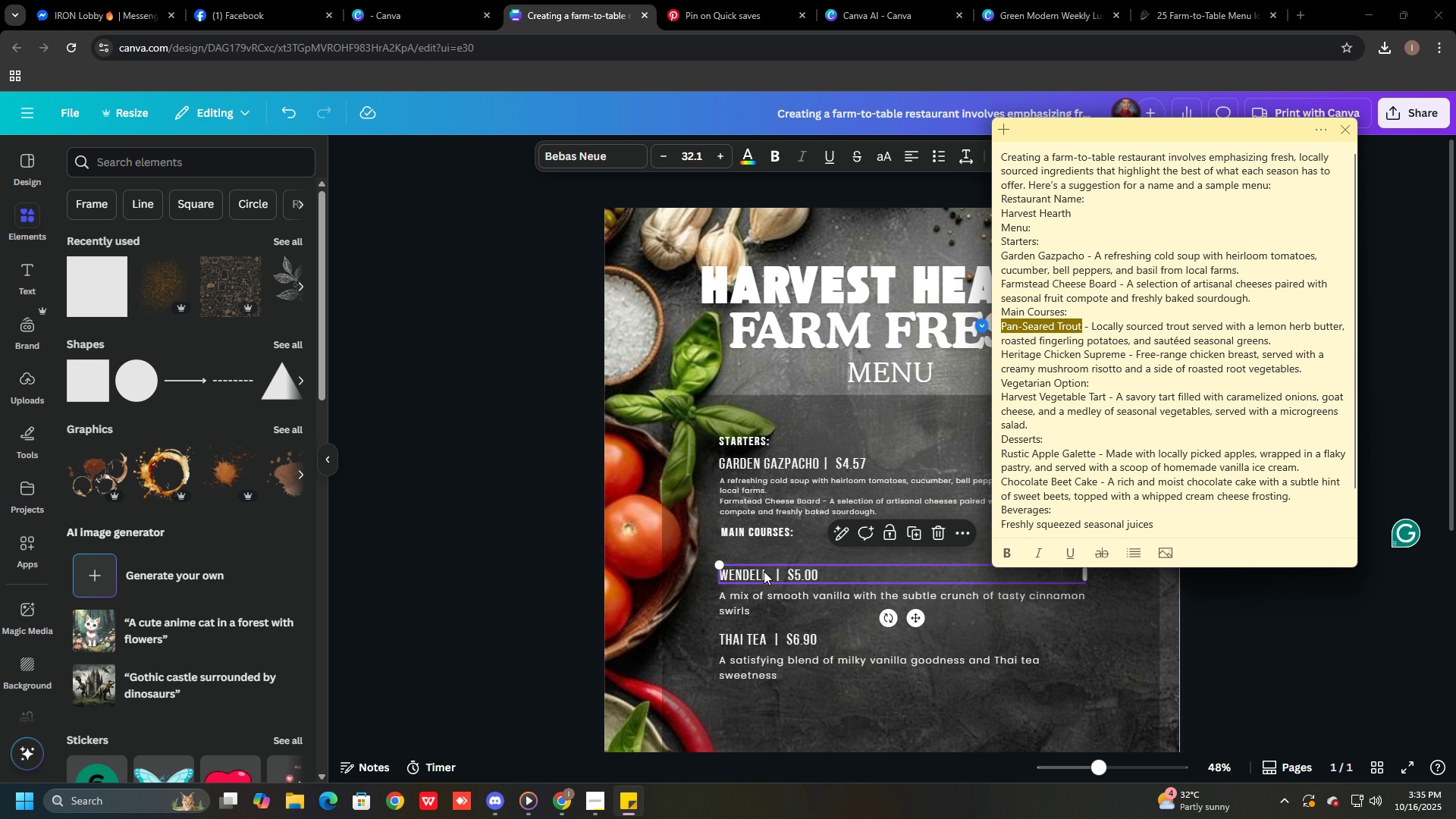 
double_click([764, 571])
 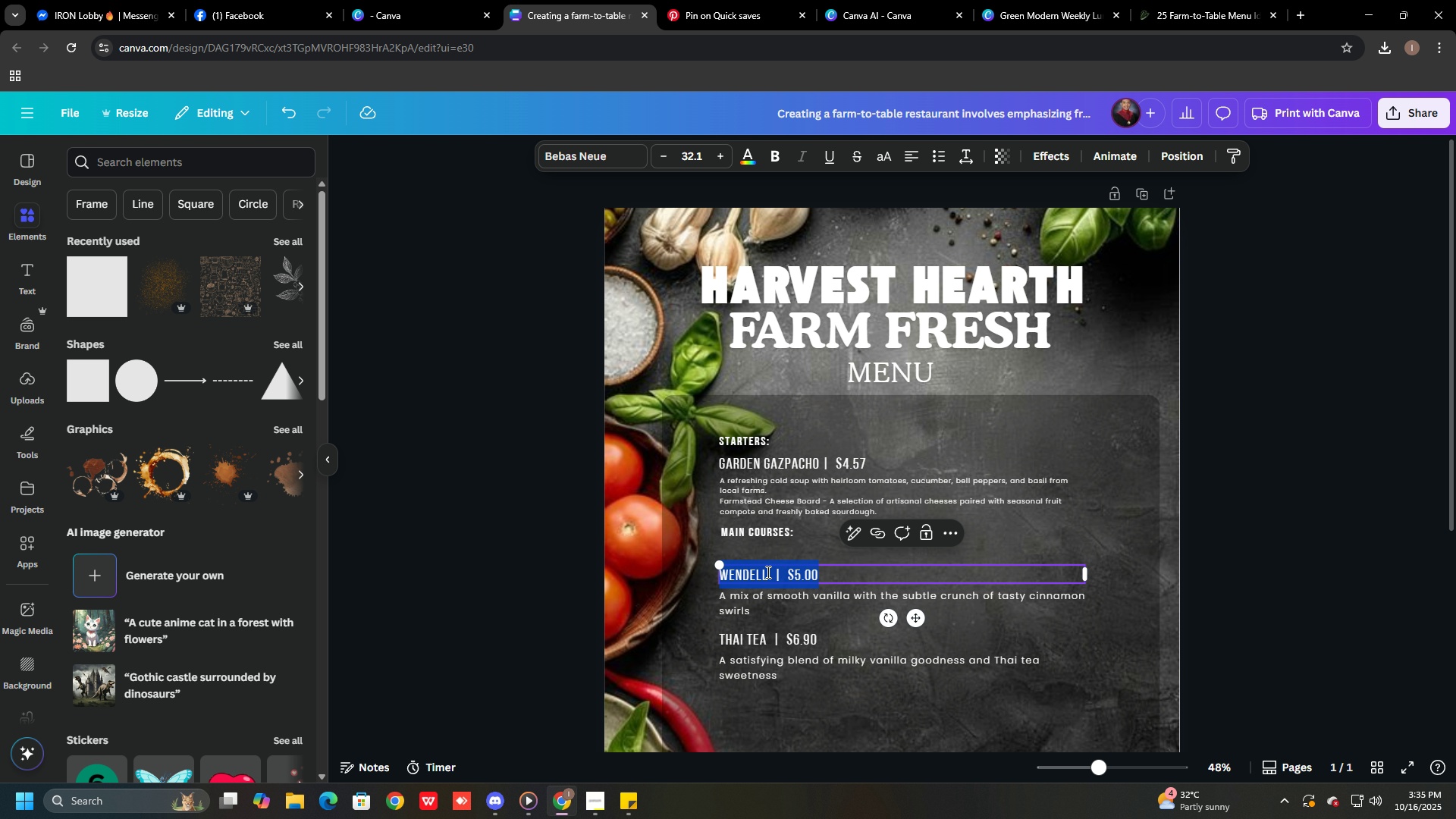 
triple_click([767, 572])
 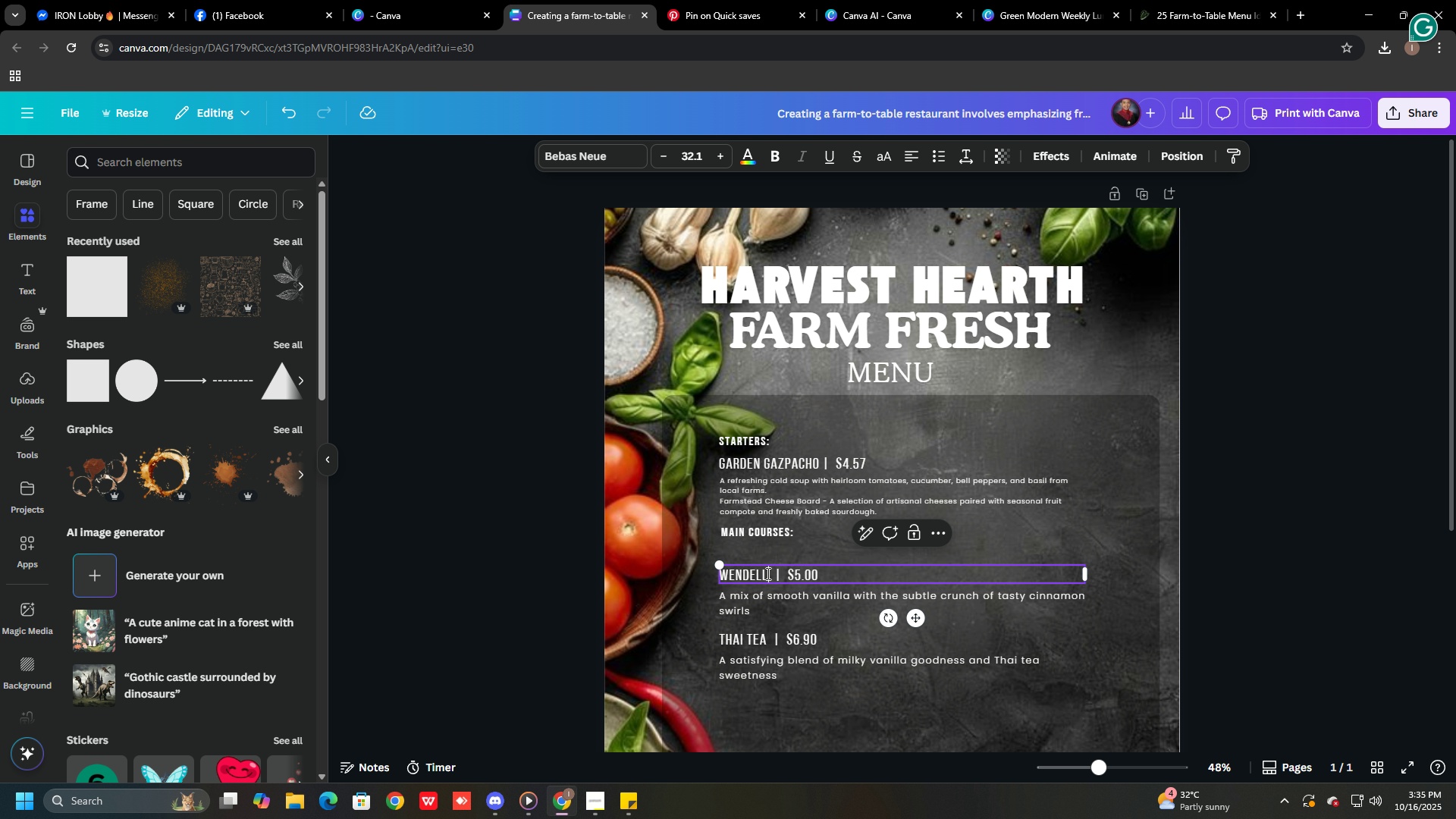 
left_click_drag(start_coordinate=[767, 573], to_coordinate=[729, 578])
 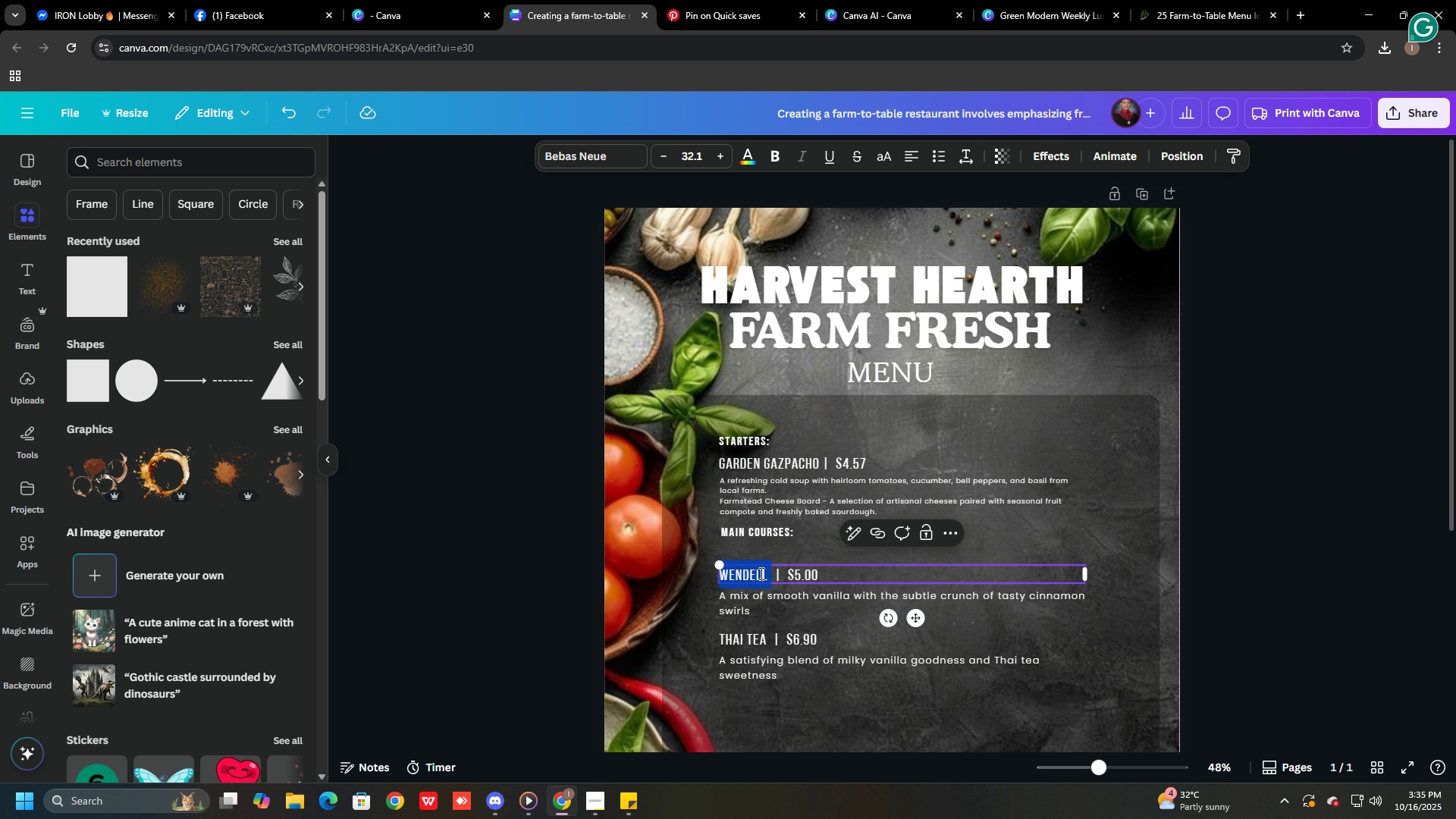 
key(Control+V)
 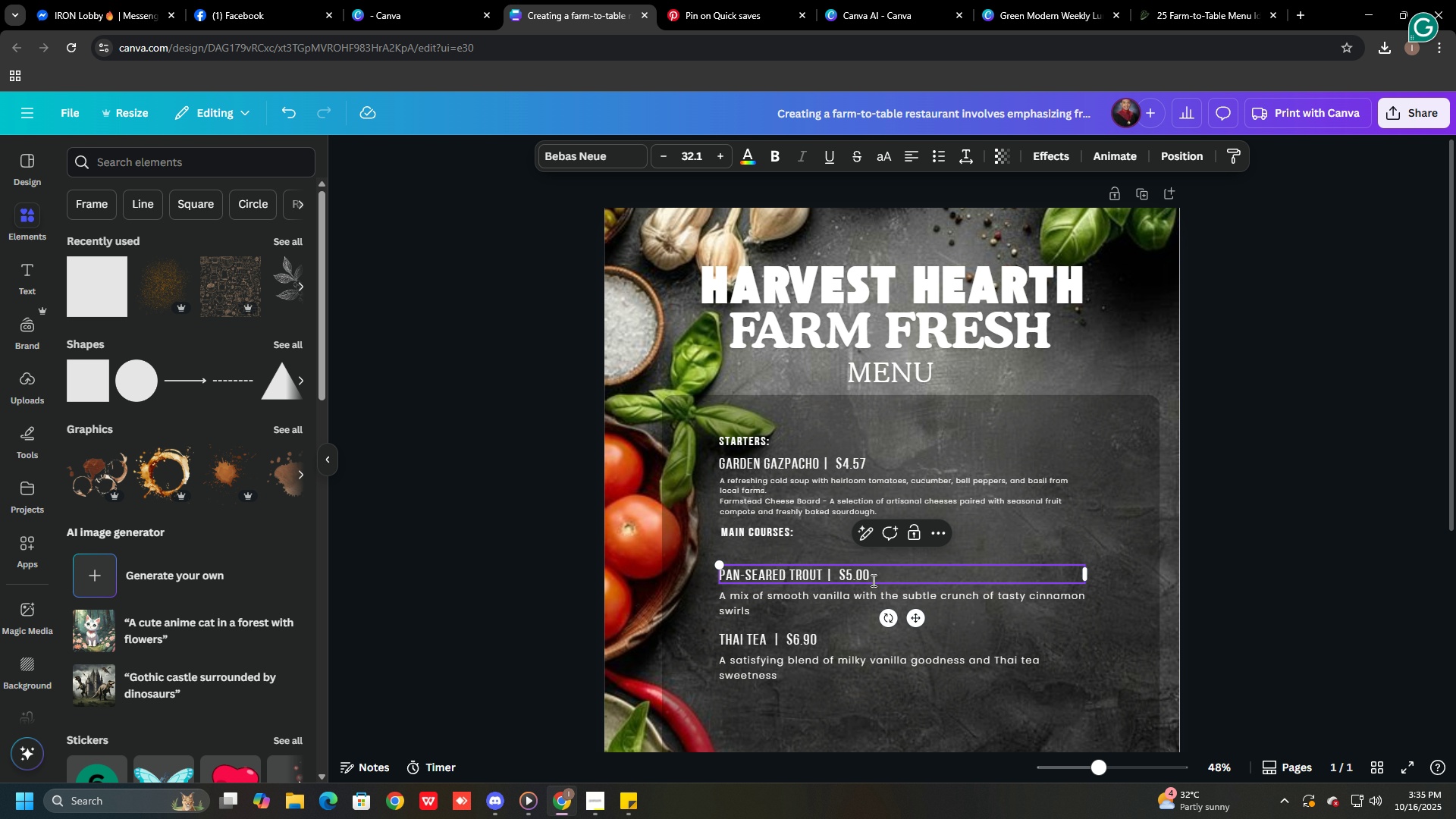 
key(Alt+AltLeft)
 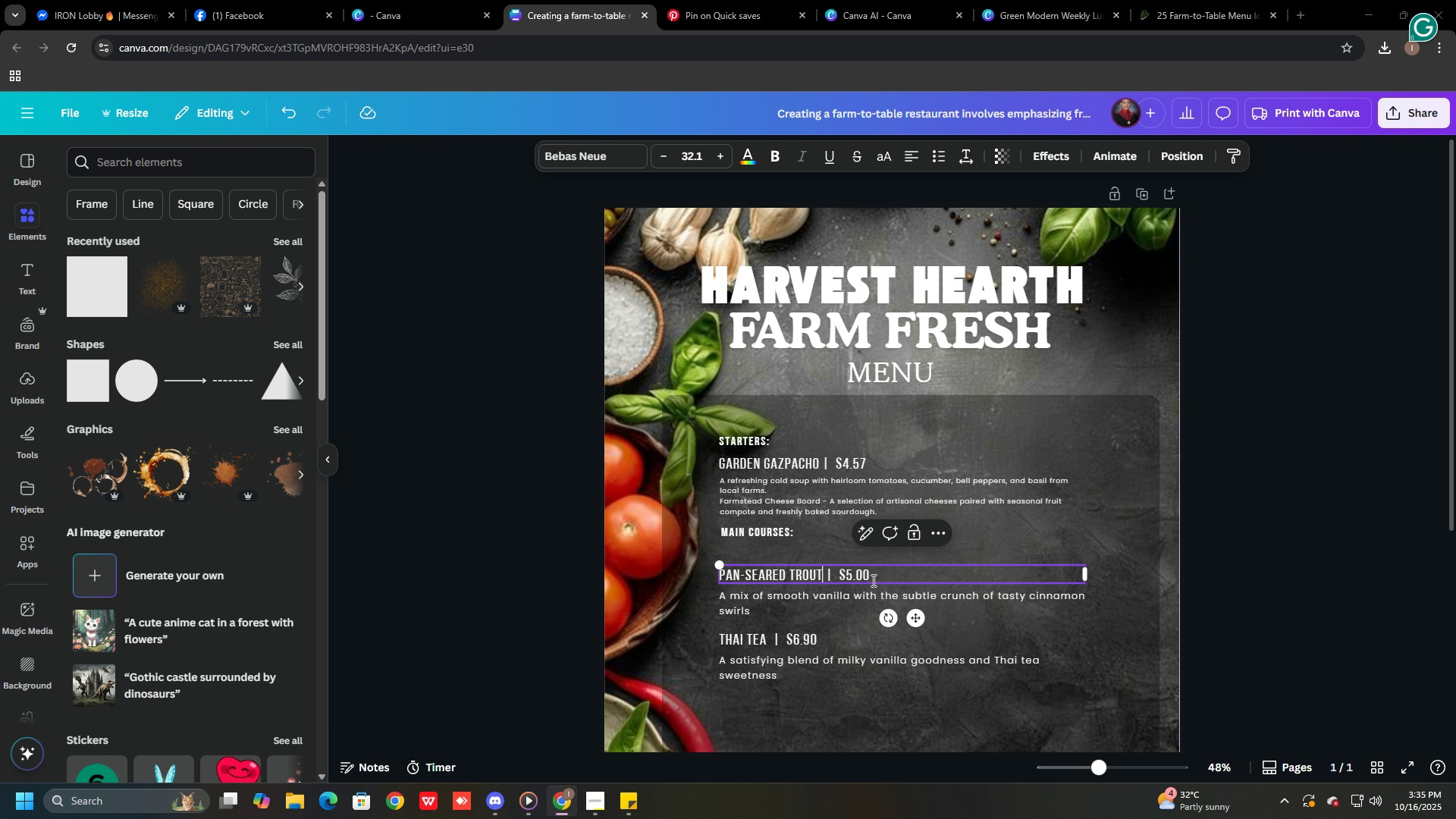 
key(Alt+Tab)
 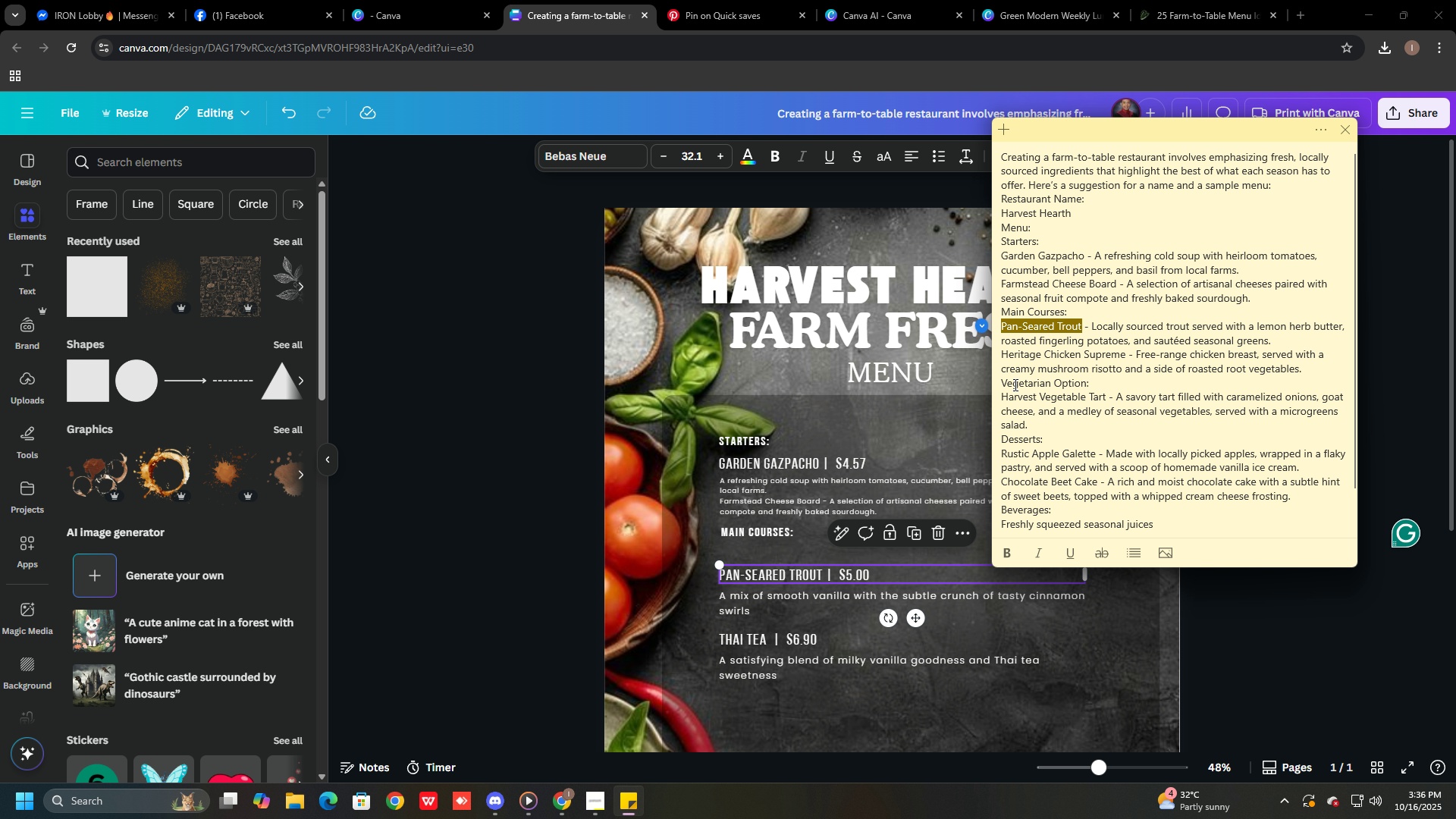 
wait(6.29)
 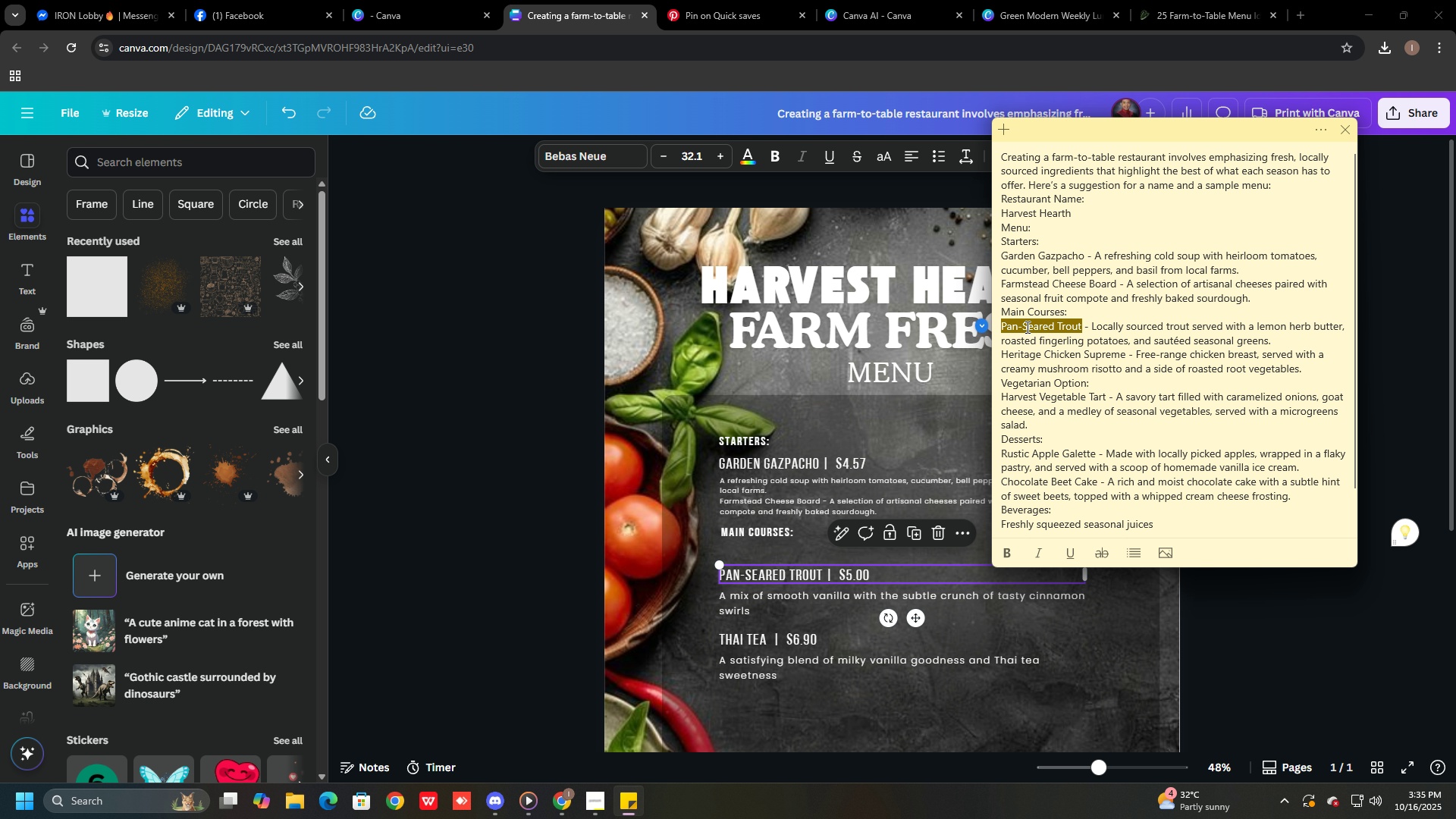 
left_click_drag(start_coordinate=[1004, 394], to_coordinate=[1105, 396])
 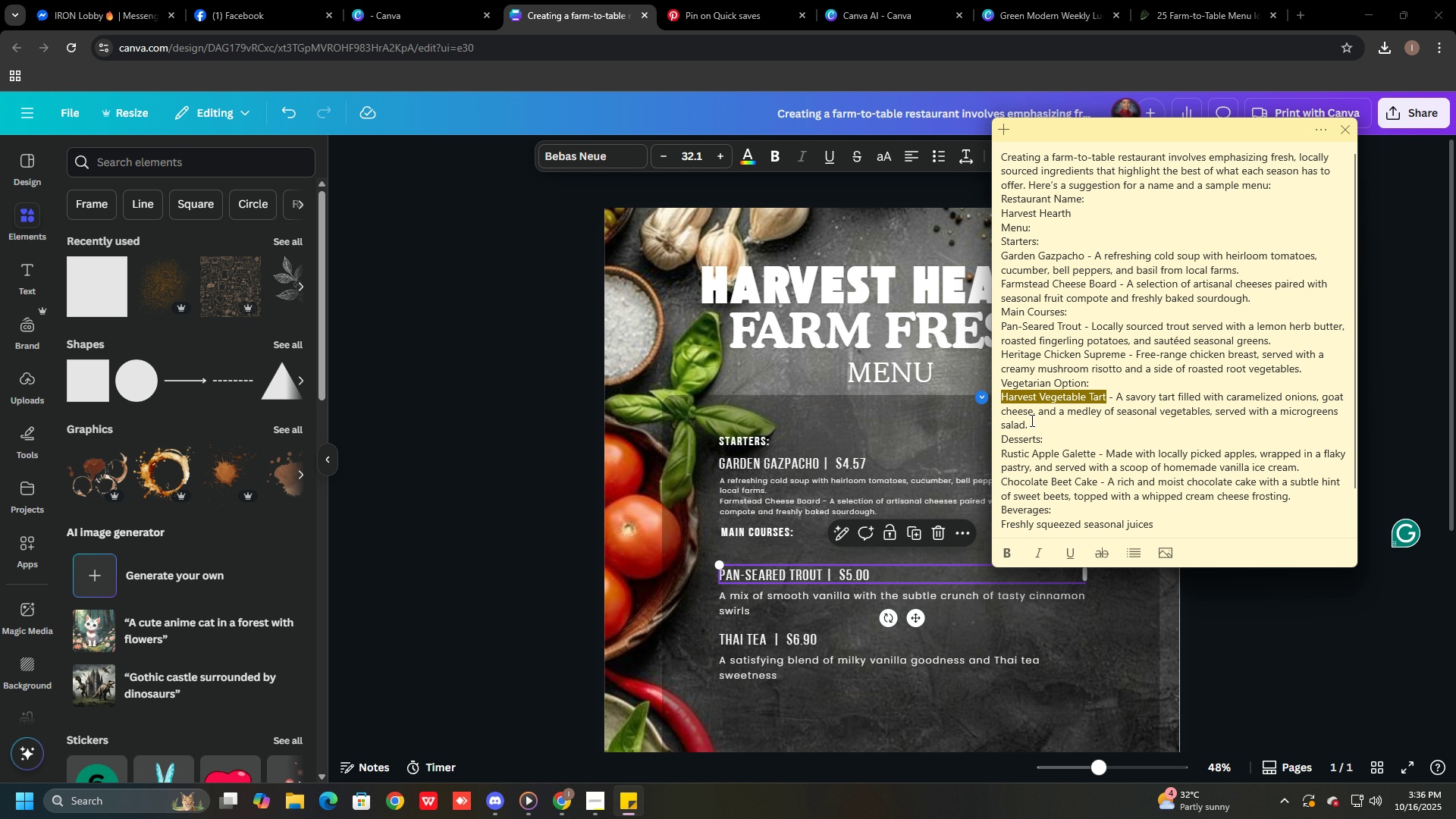 
key(Control+C)
 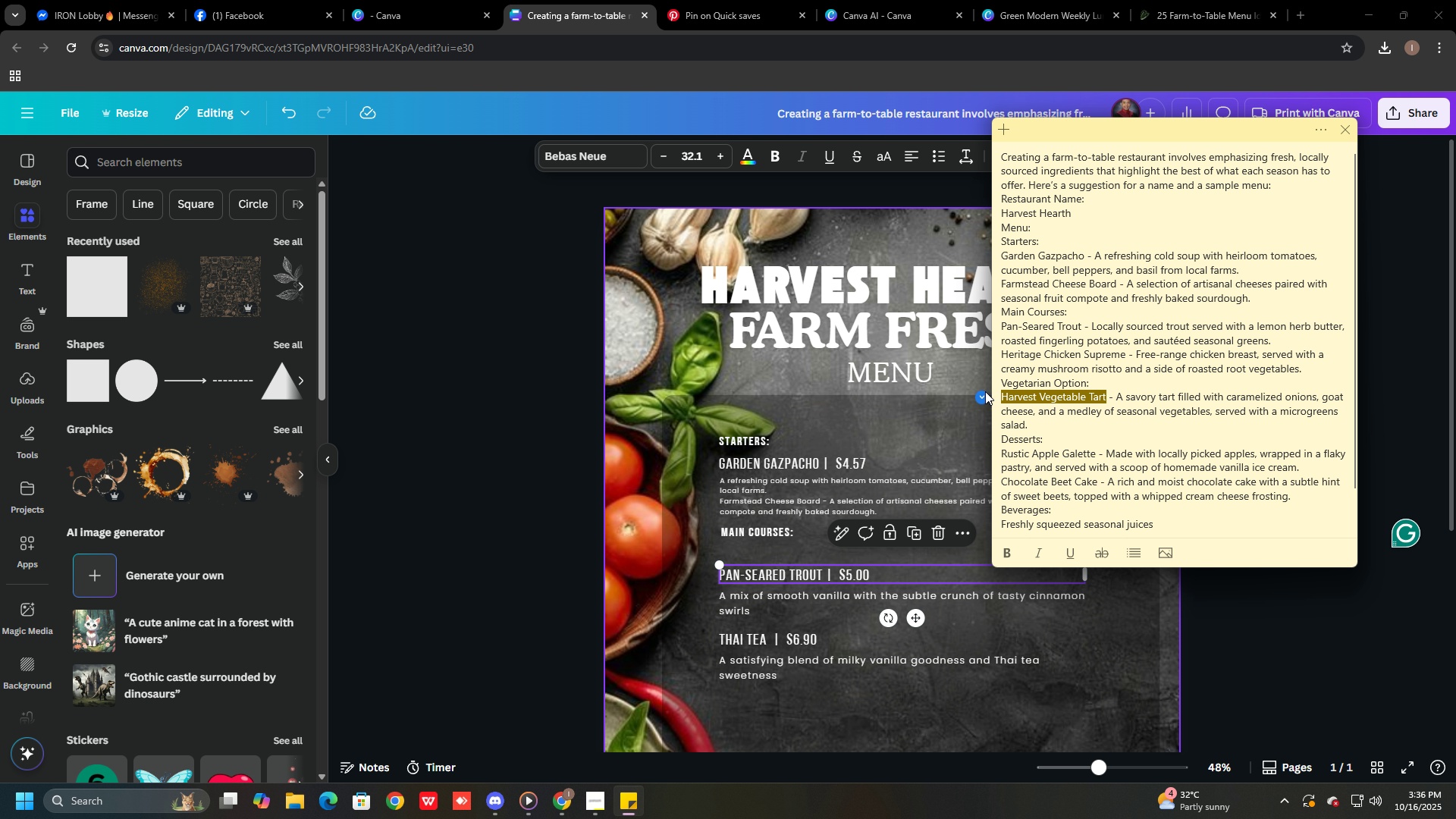 
left_click([1020, 358])
 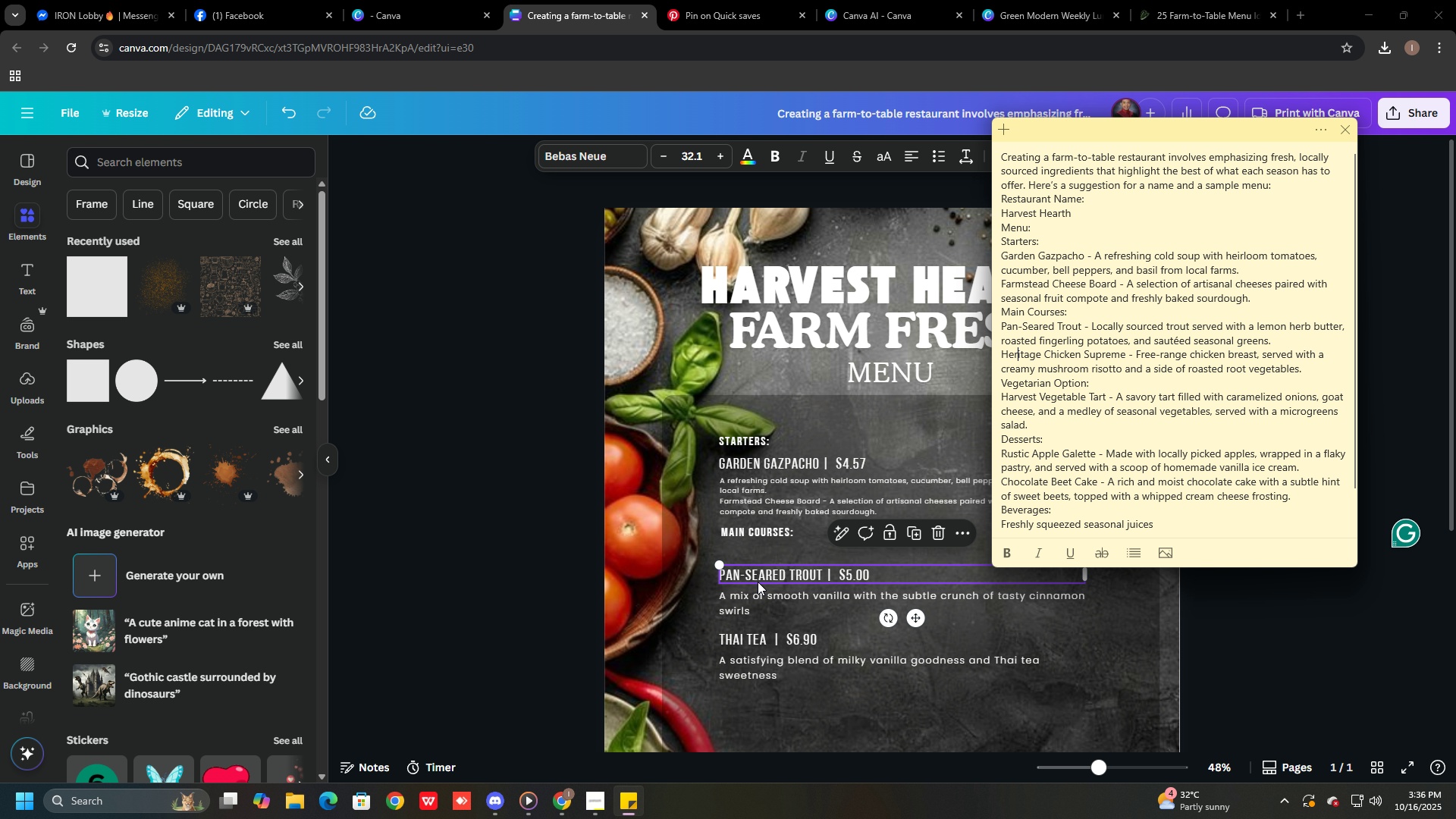 
left_click([764, 595])
 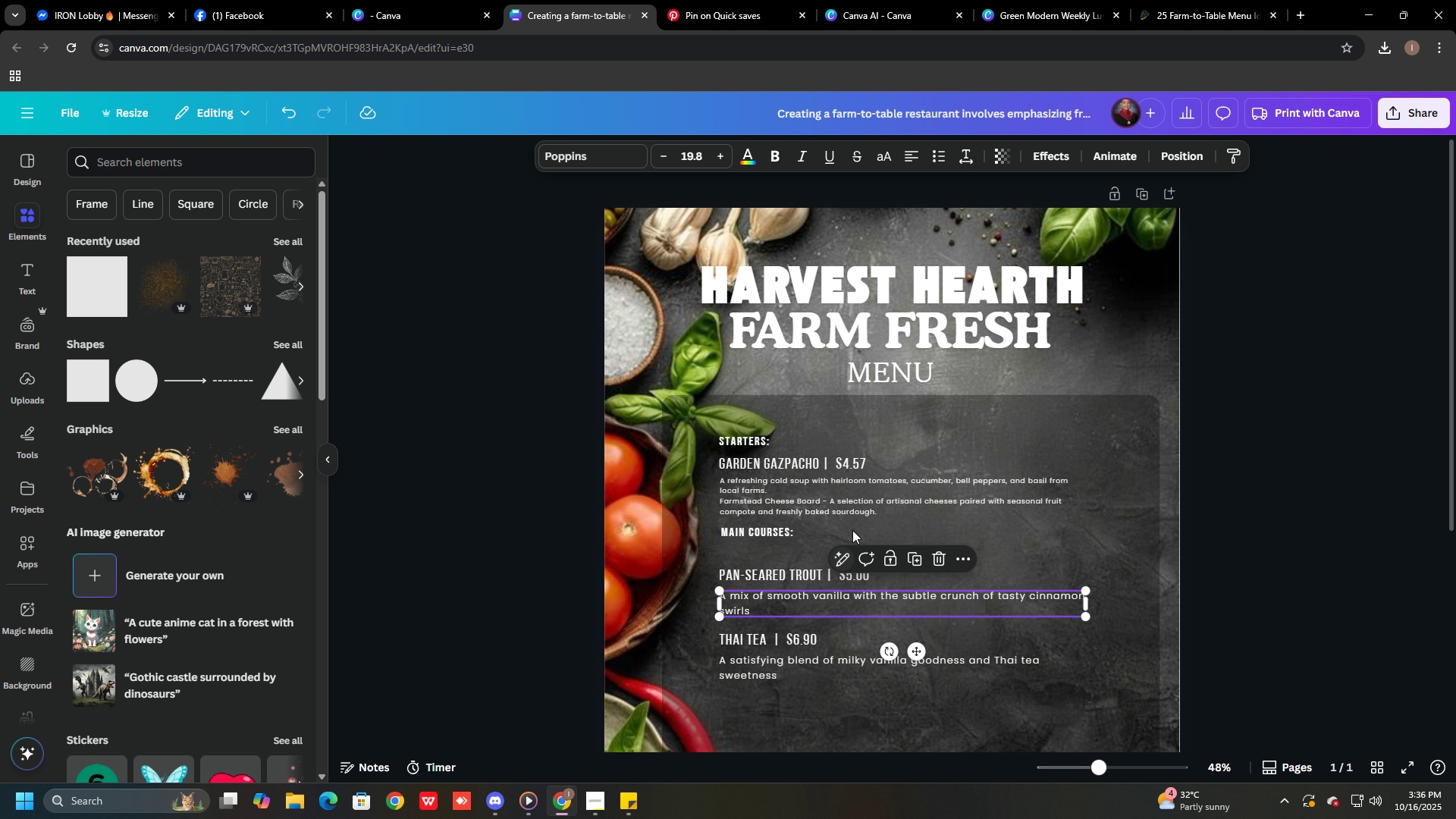 
key(Alt+AltLeft)
 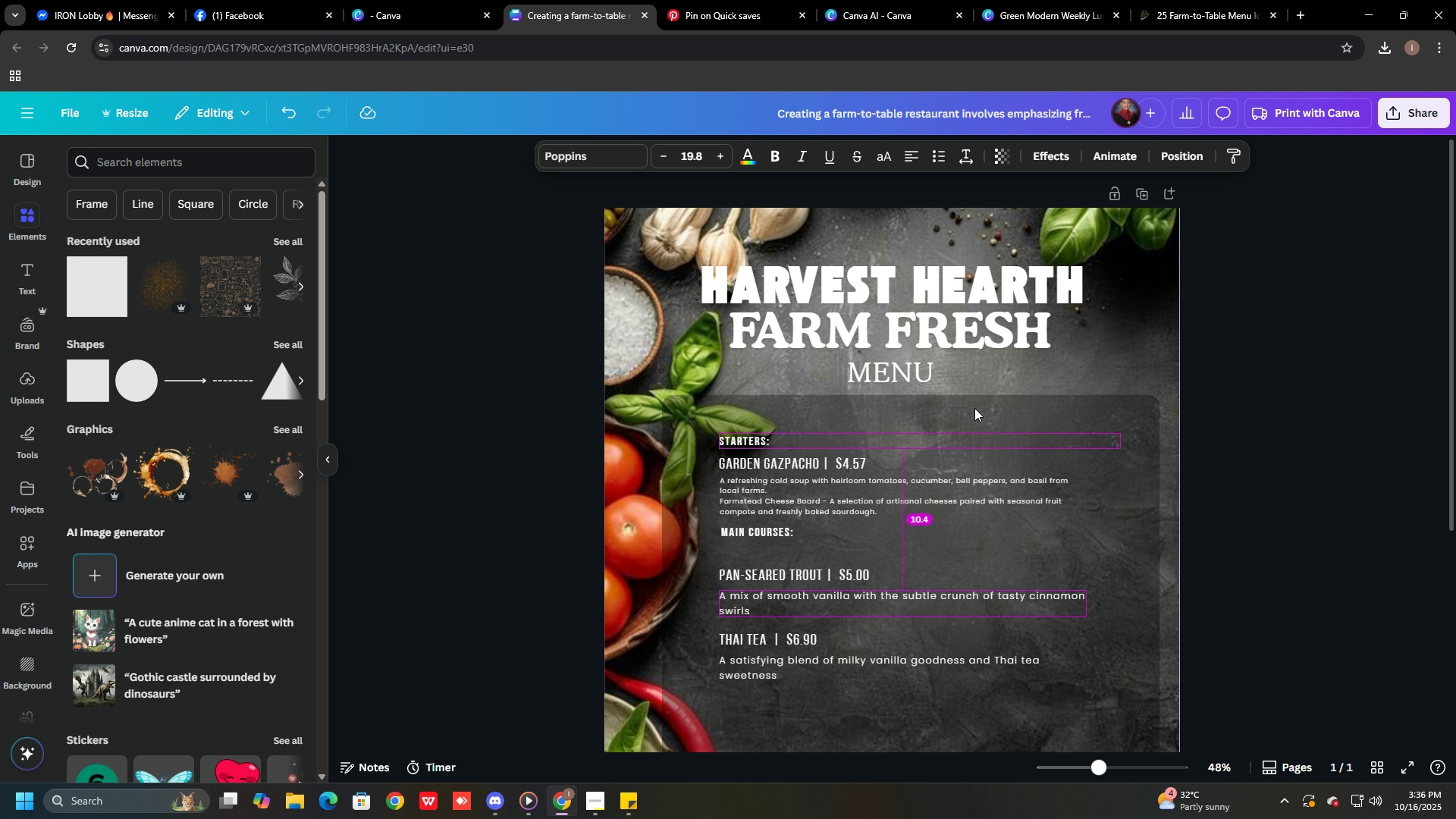 
key(Alt+Tab)
 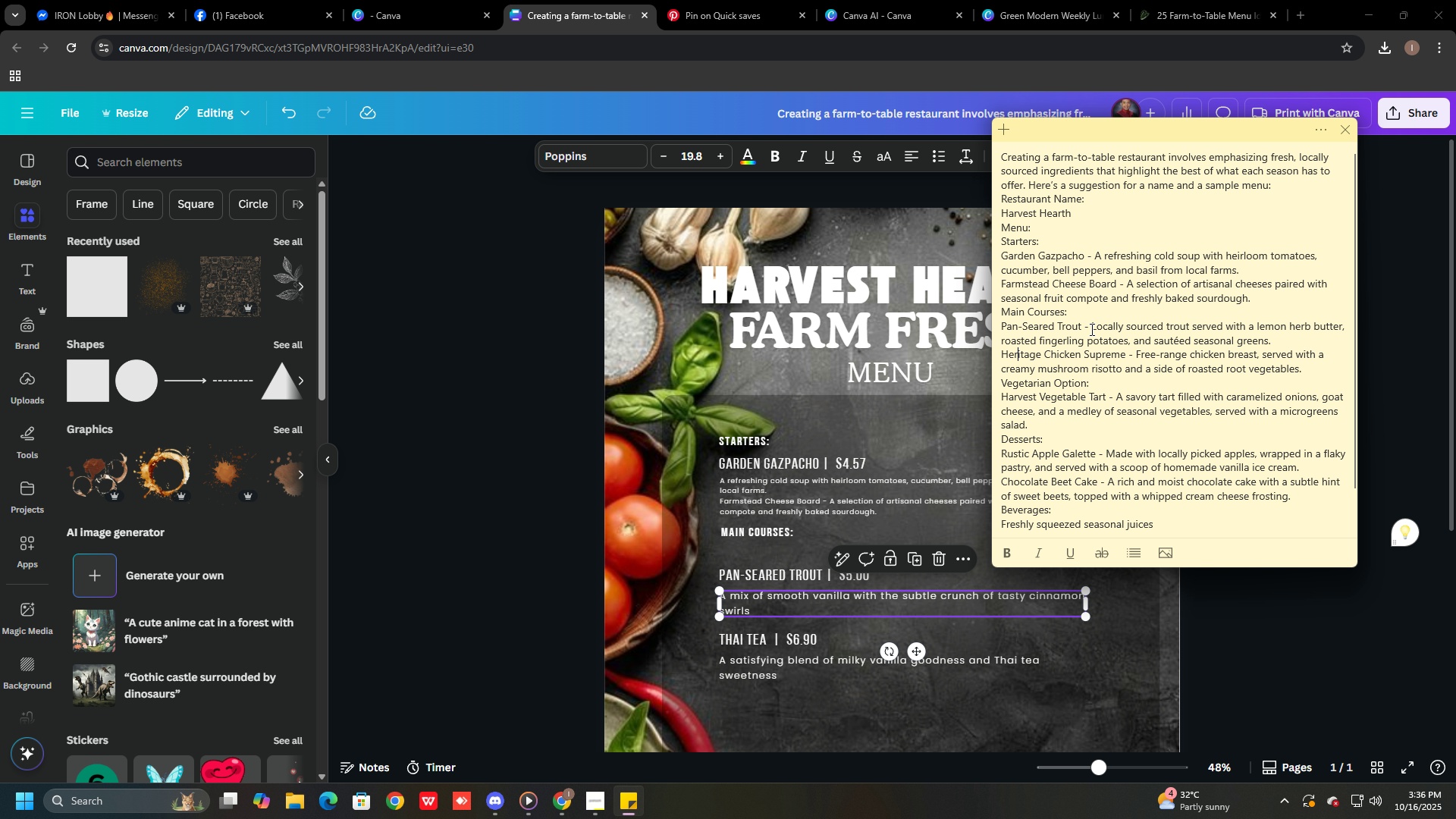 
left_click_drag(start_coordinate=[1091, 326], to_coordinate=[1272, 340])
 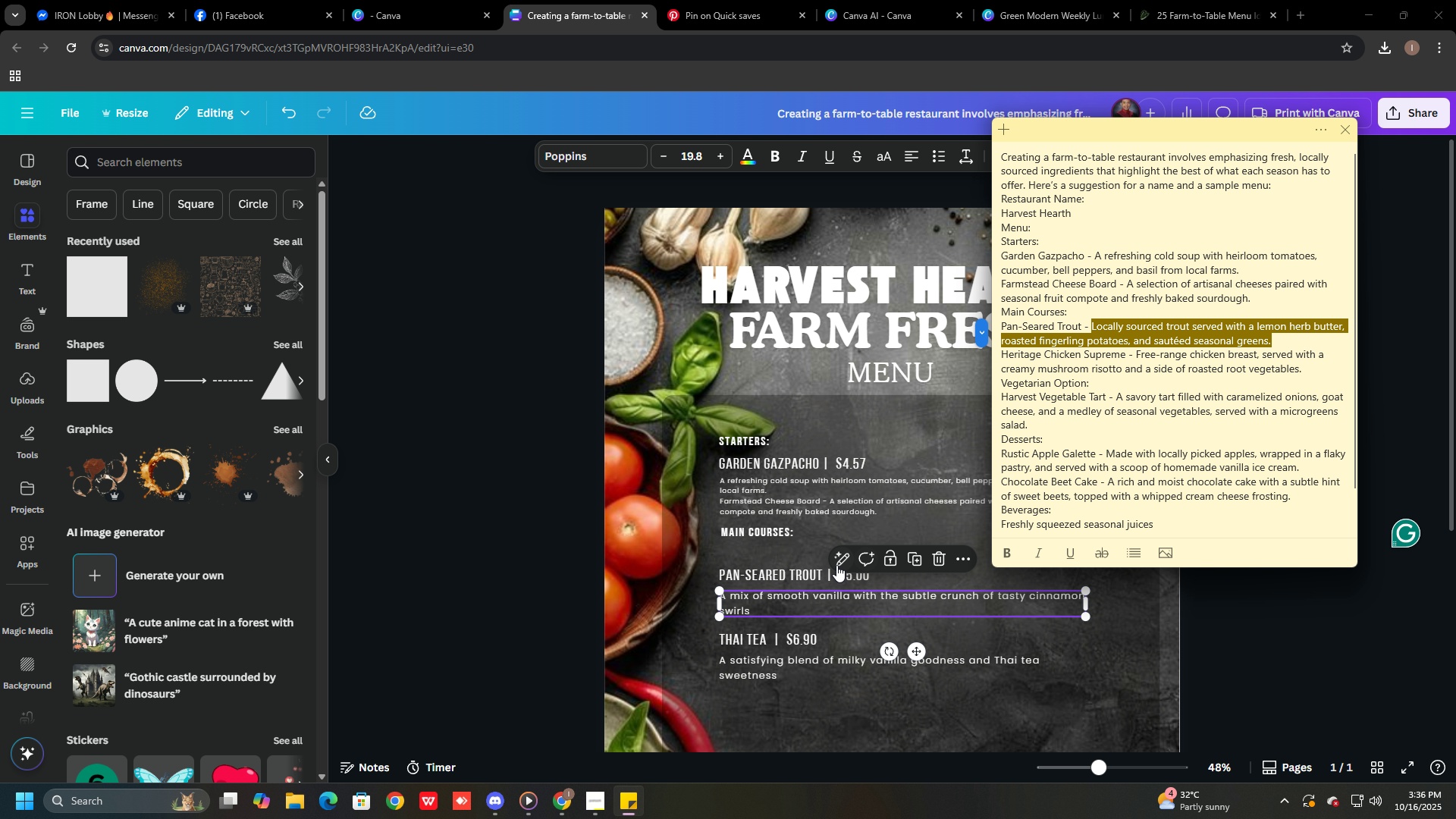 
key(Control+C)
 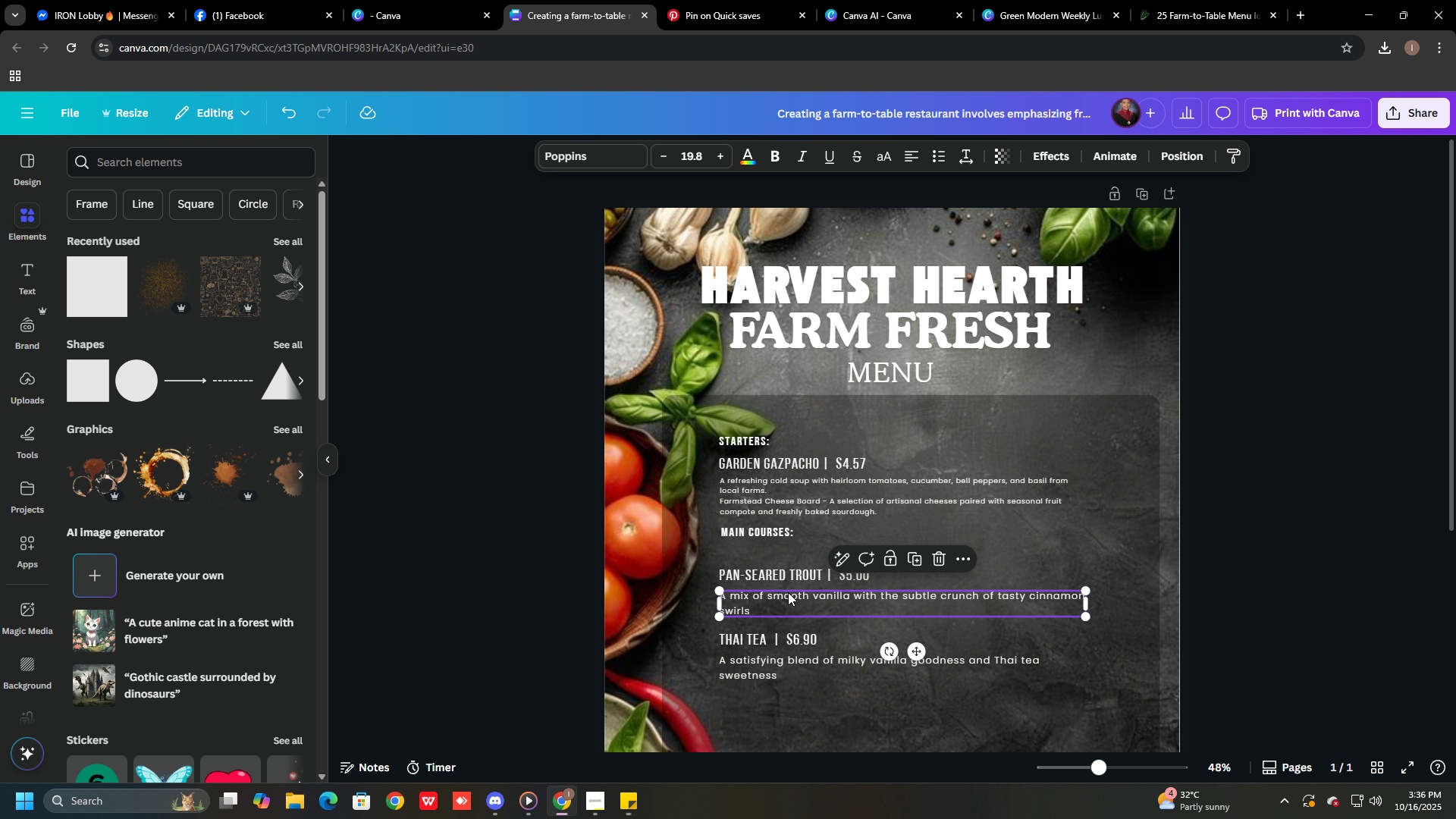 
double_click([788, 591])
 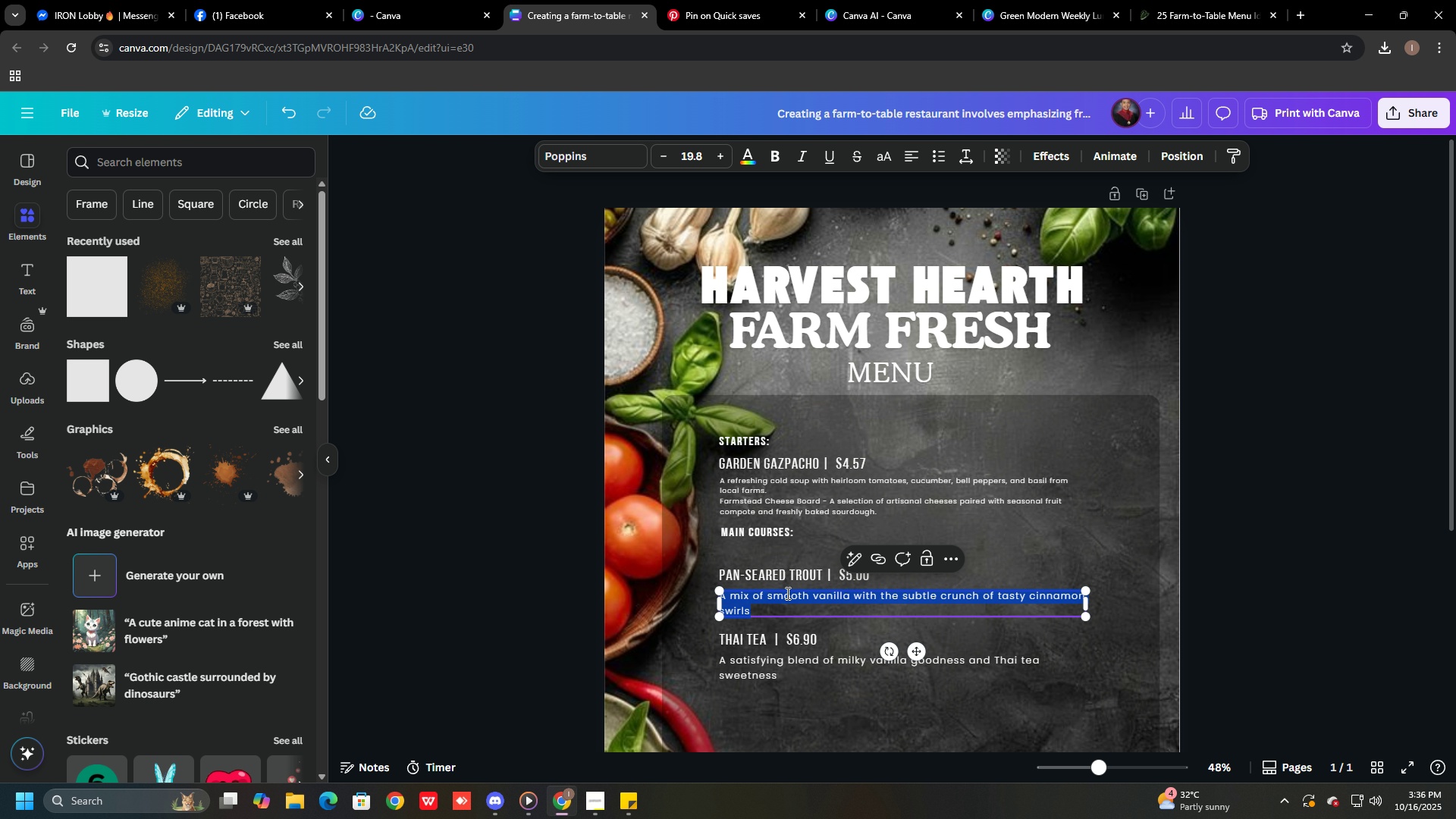 
key(Control+V)
 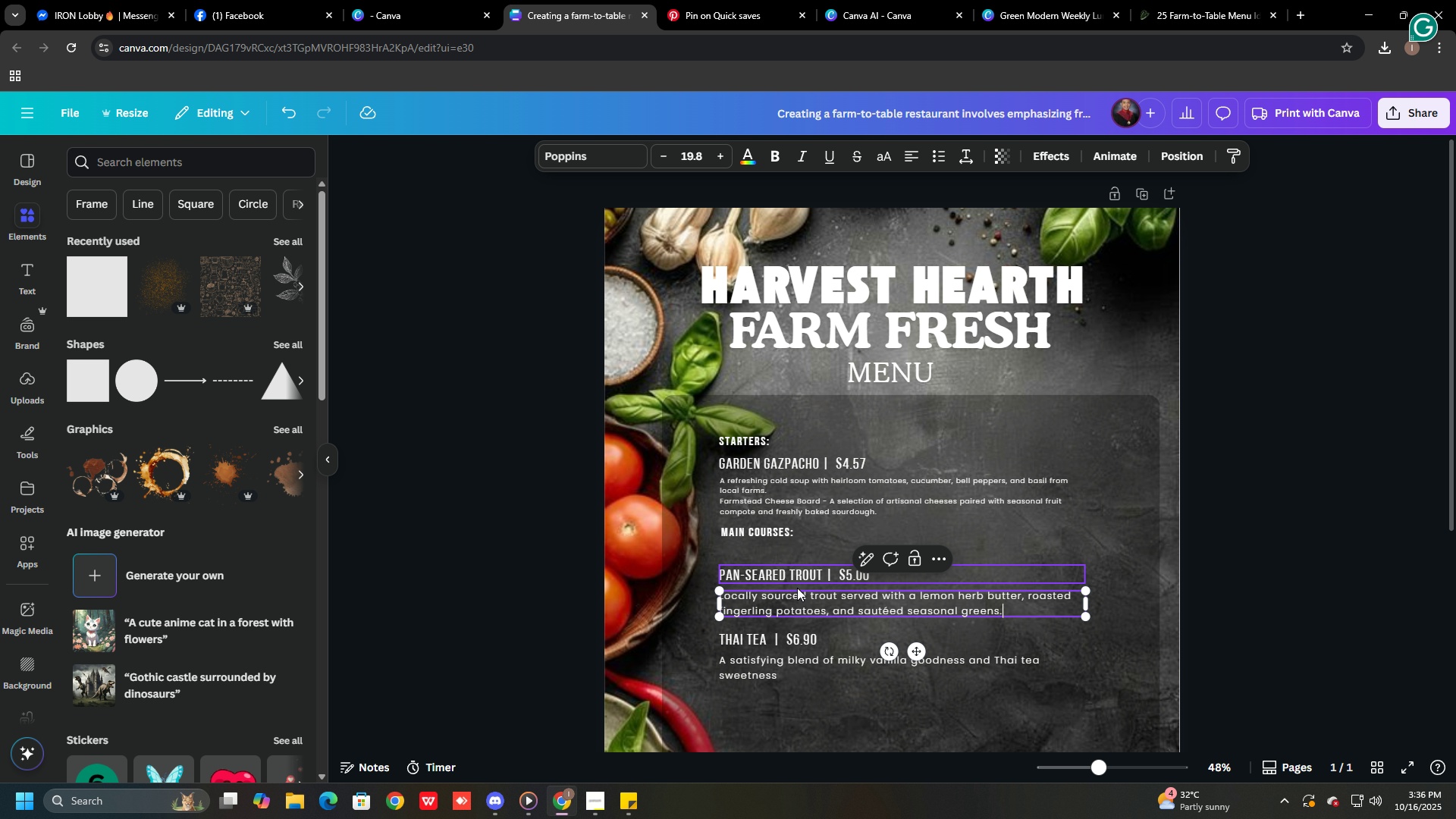 
scroll: coordinate [797, 588], scroll_direction: down, amount: 1.0
 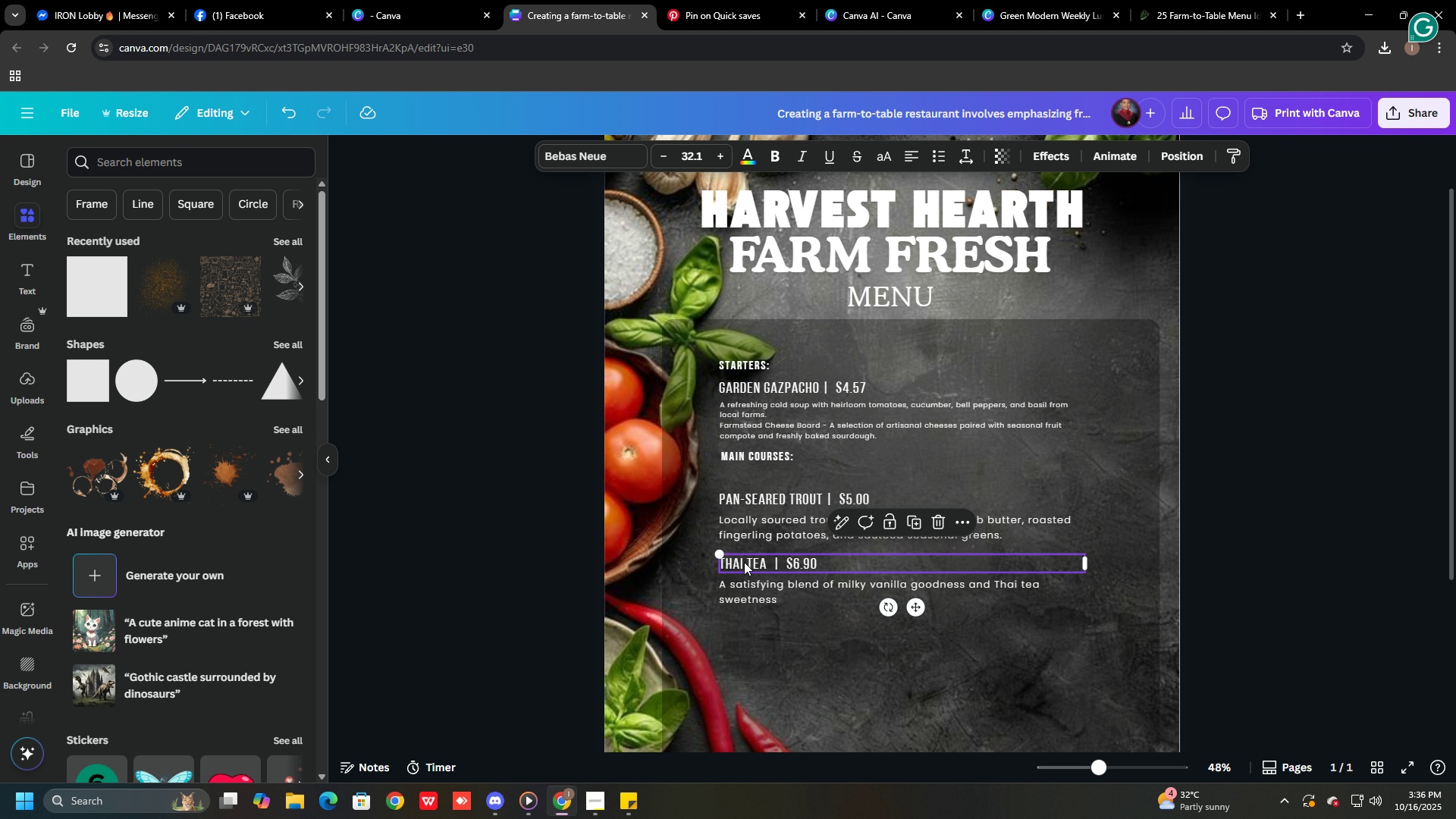 
key(Alt+AltLeft)
 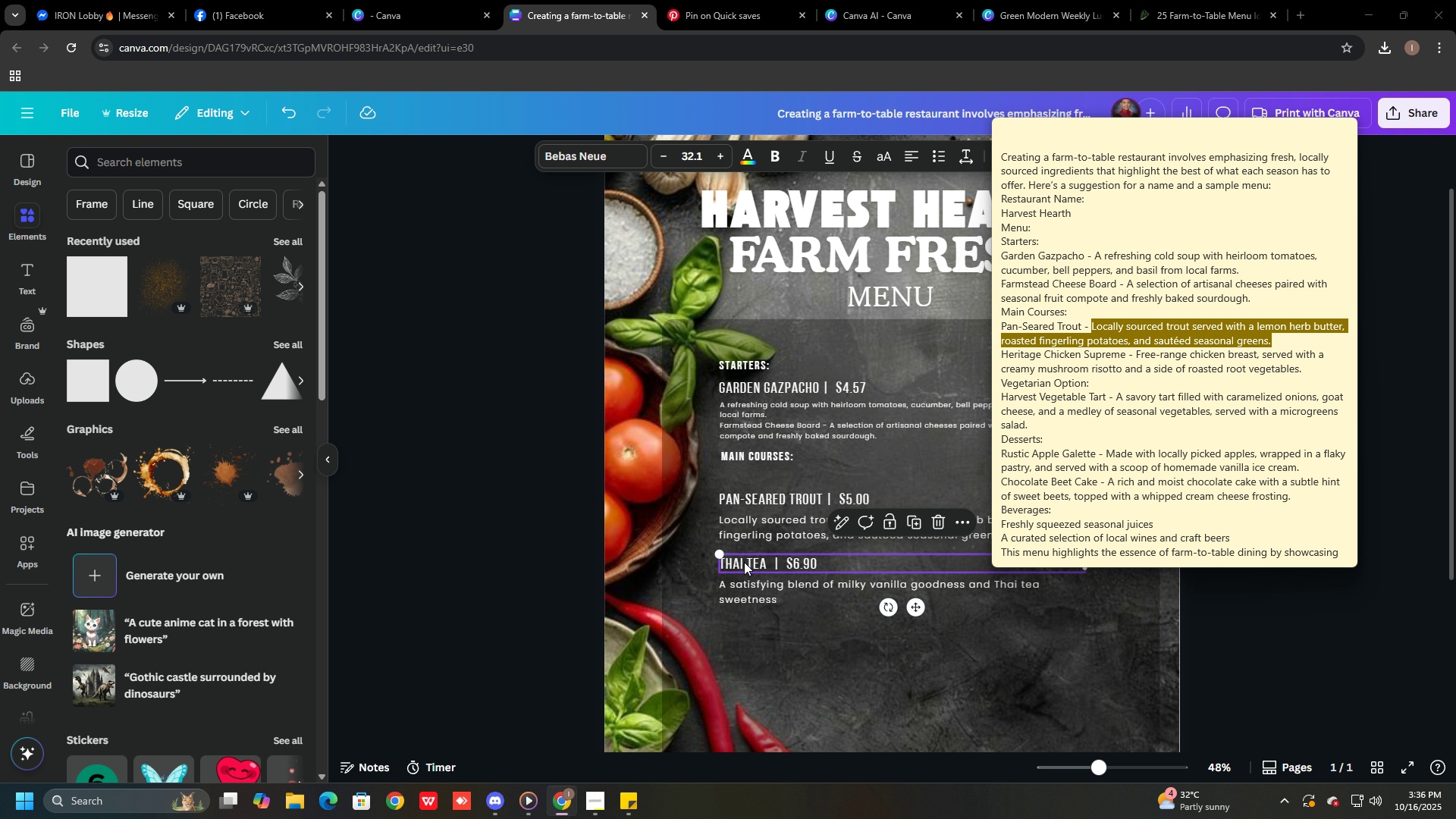 
key(Alt+Tab)
 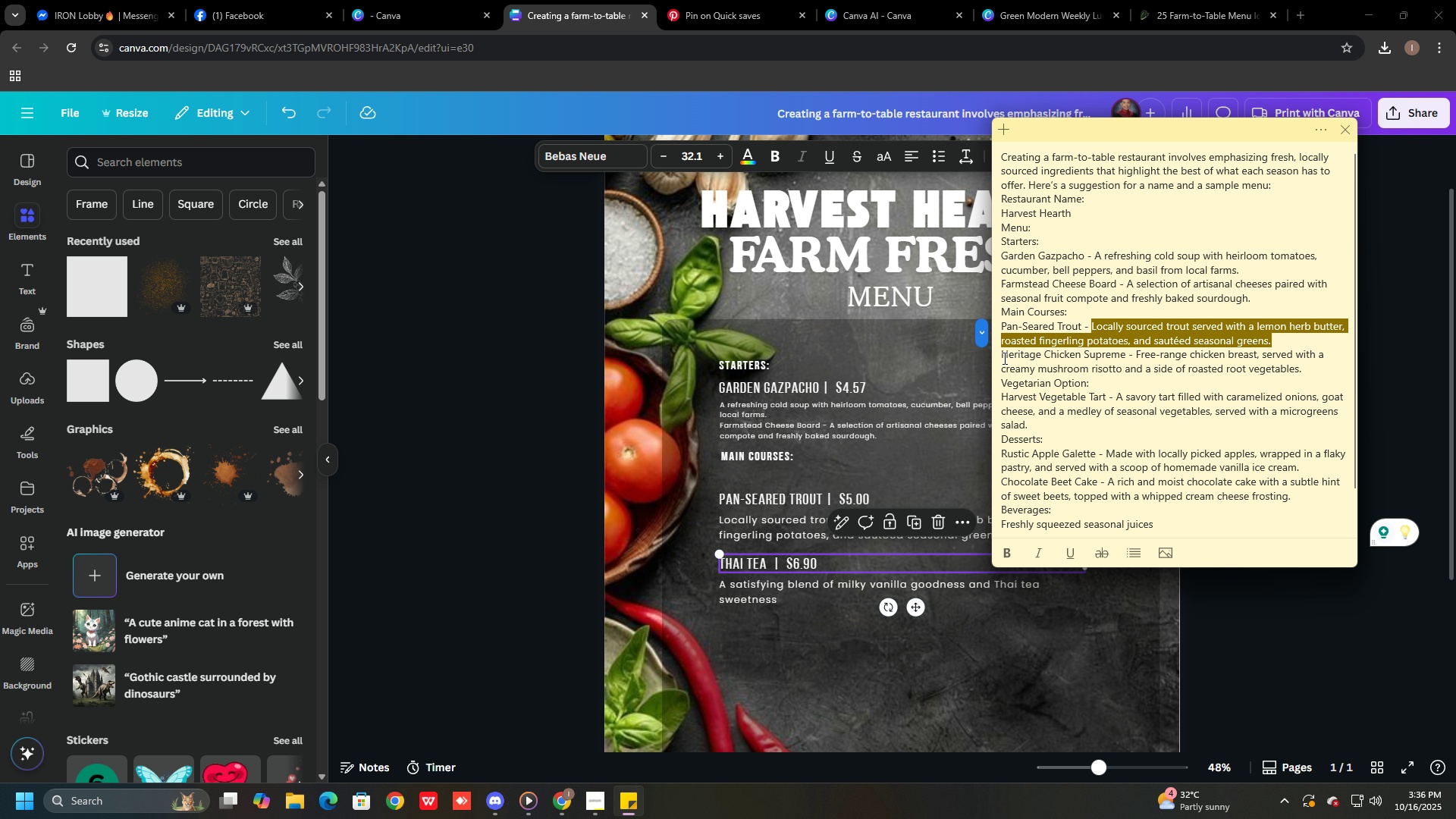 
left_click_drag(start_coordinate=[1003, 353], to_coordinate=[1125, 355])
 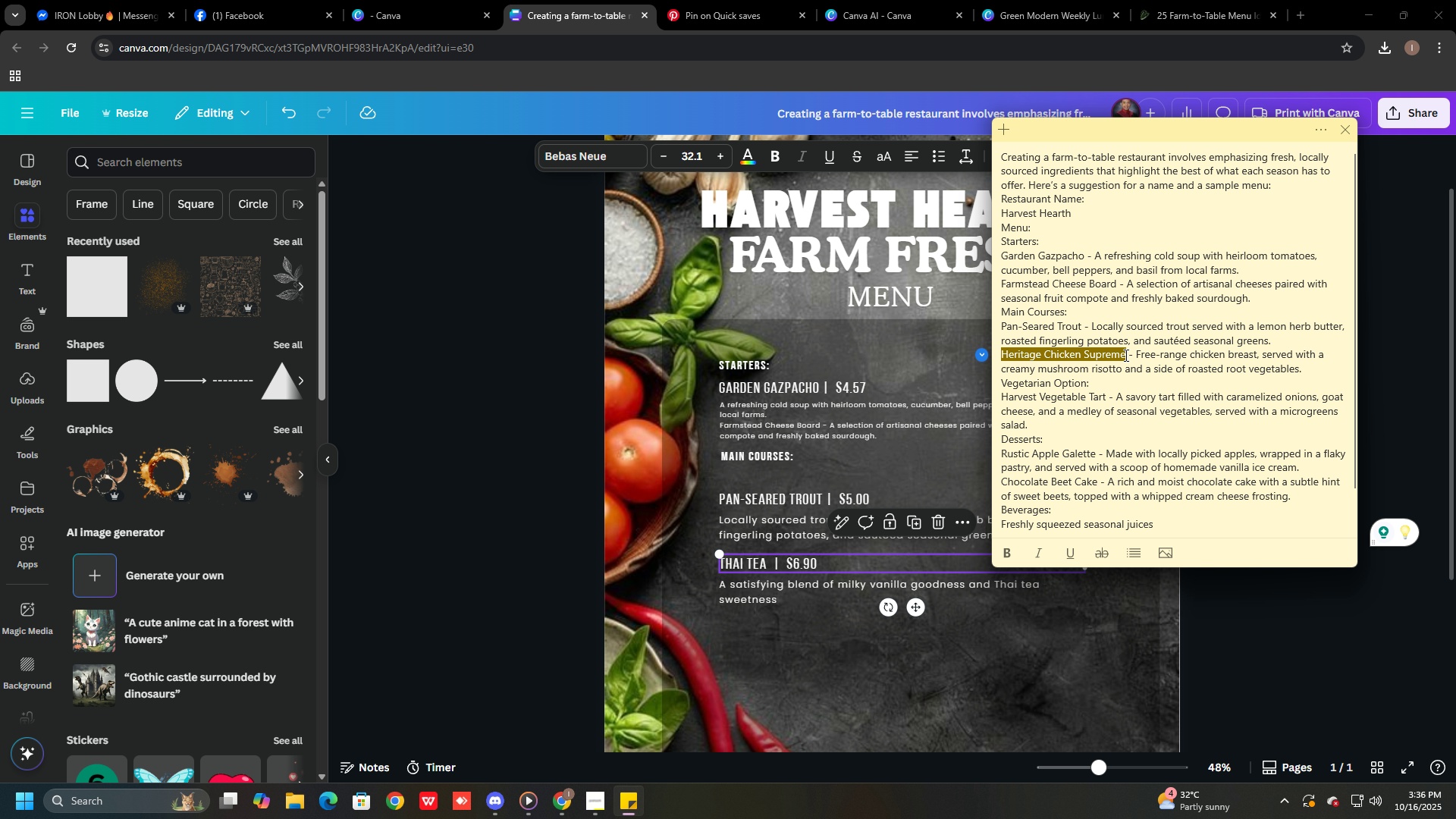 
key(Control+C)
 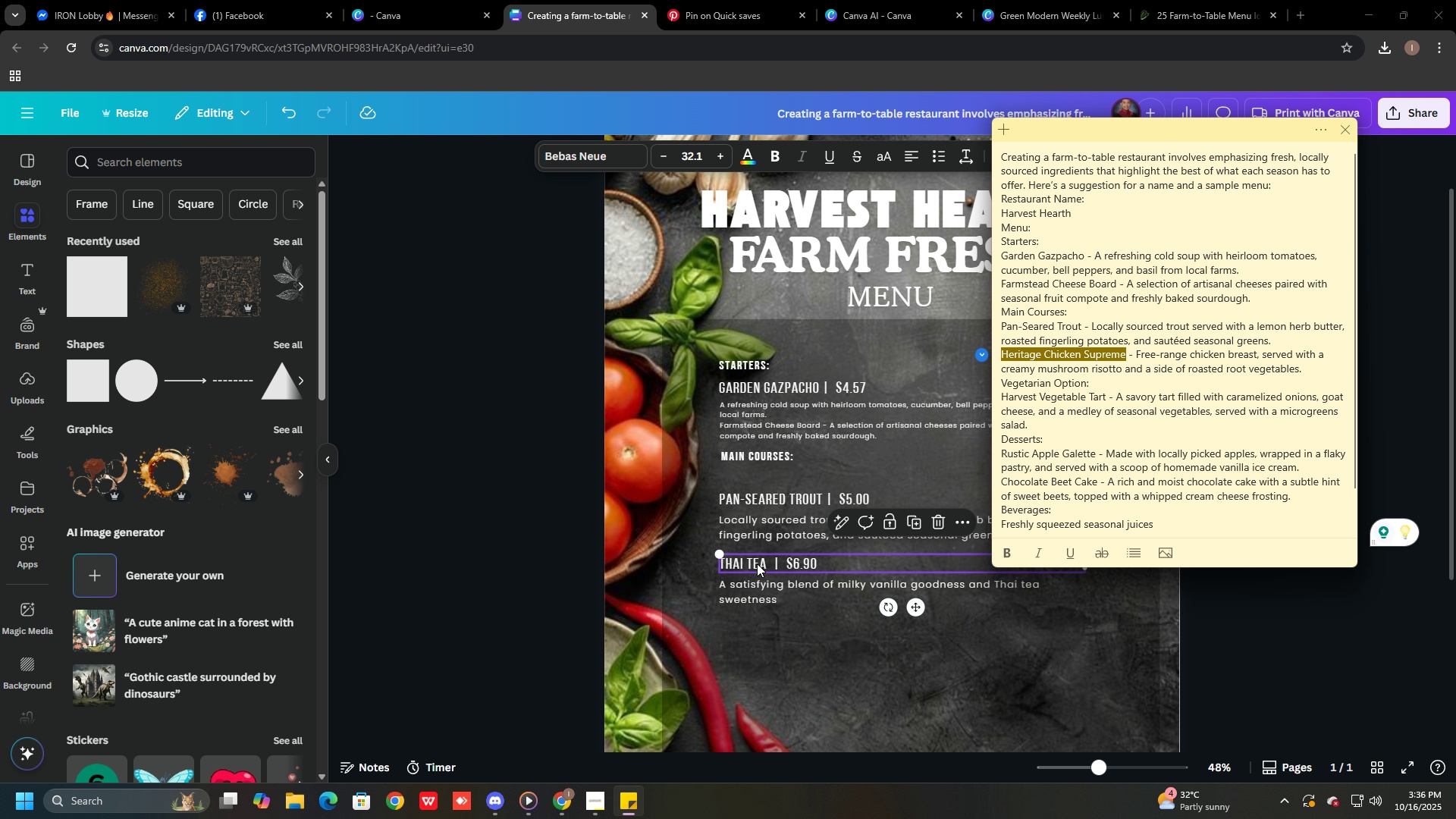 
left_click([757, 563])
 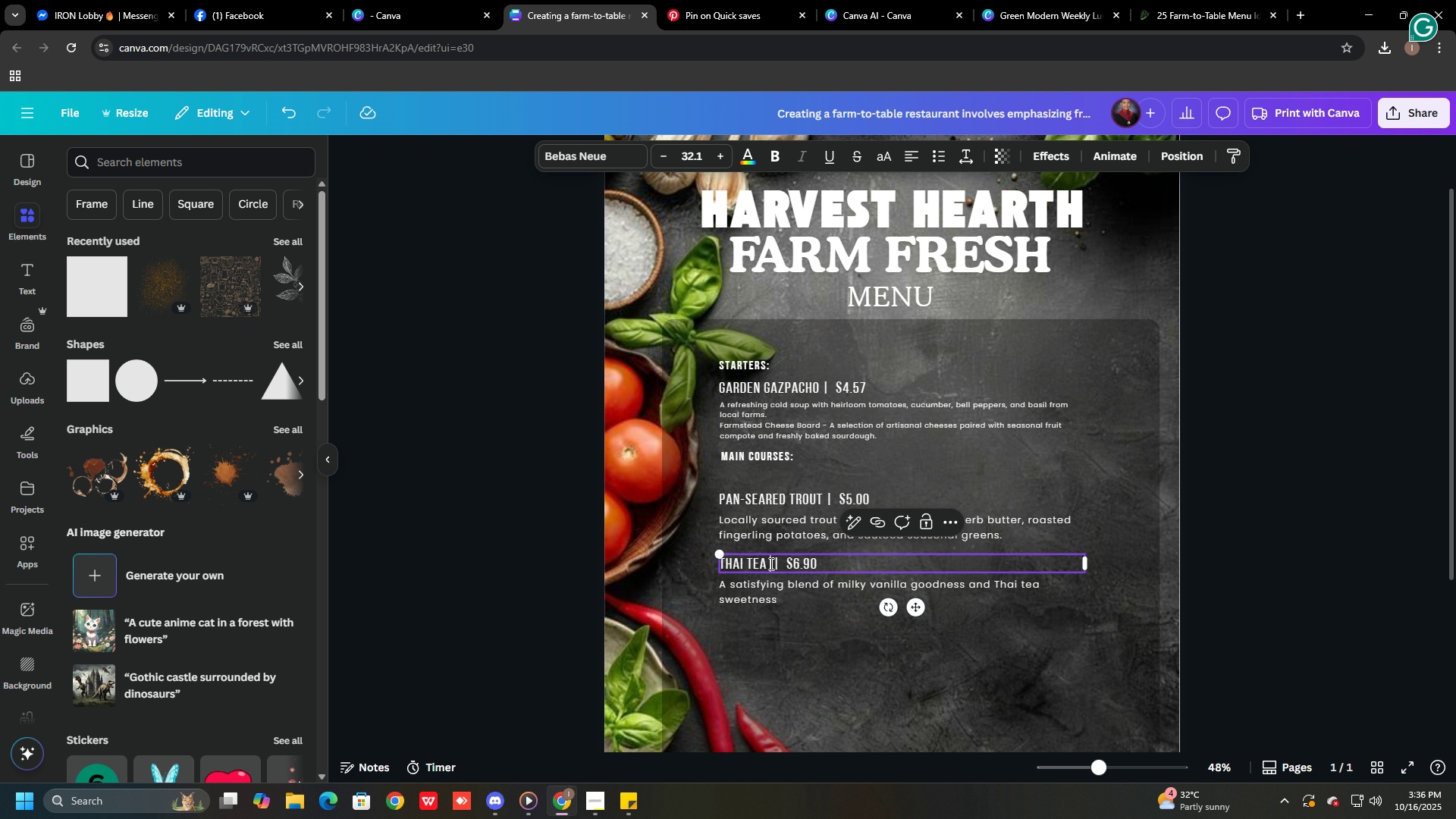 
left_click_drag(start_coordinate=[768, 563], to_coordinate=[720, 561])
 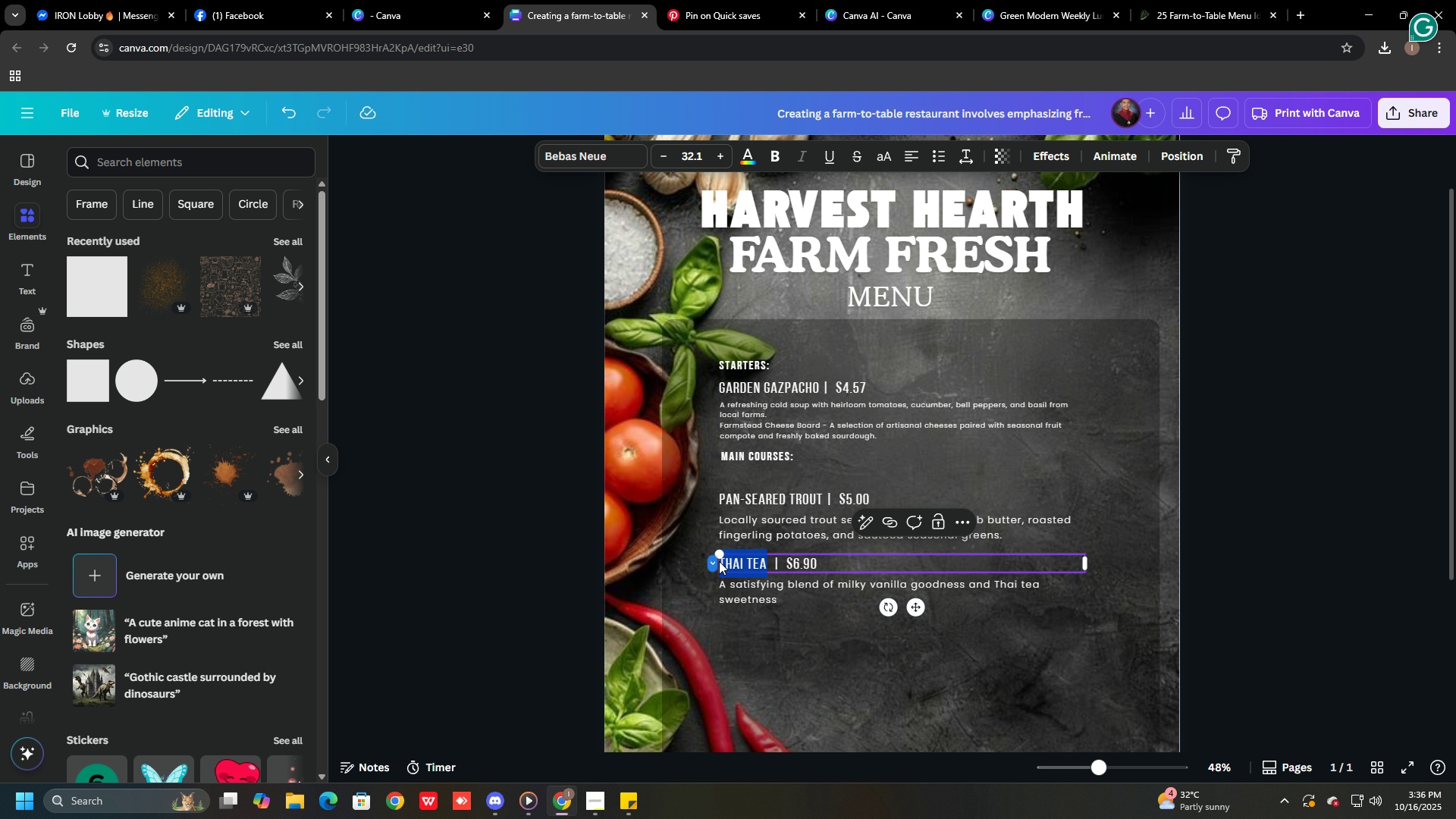 
key(Control+V)
 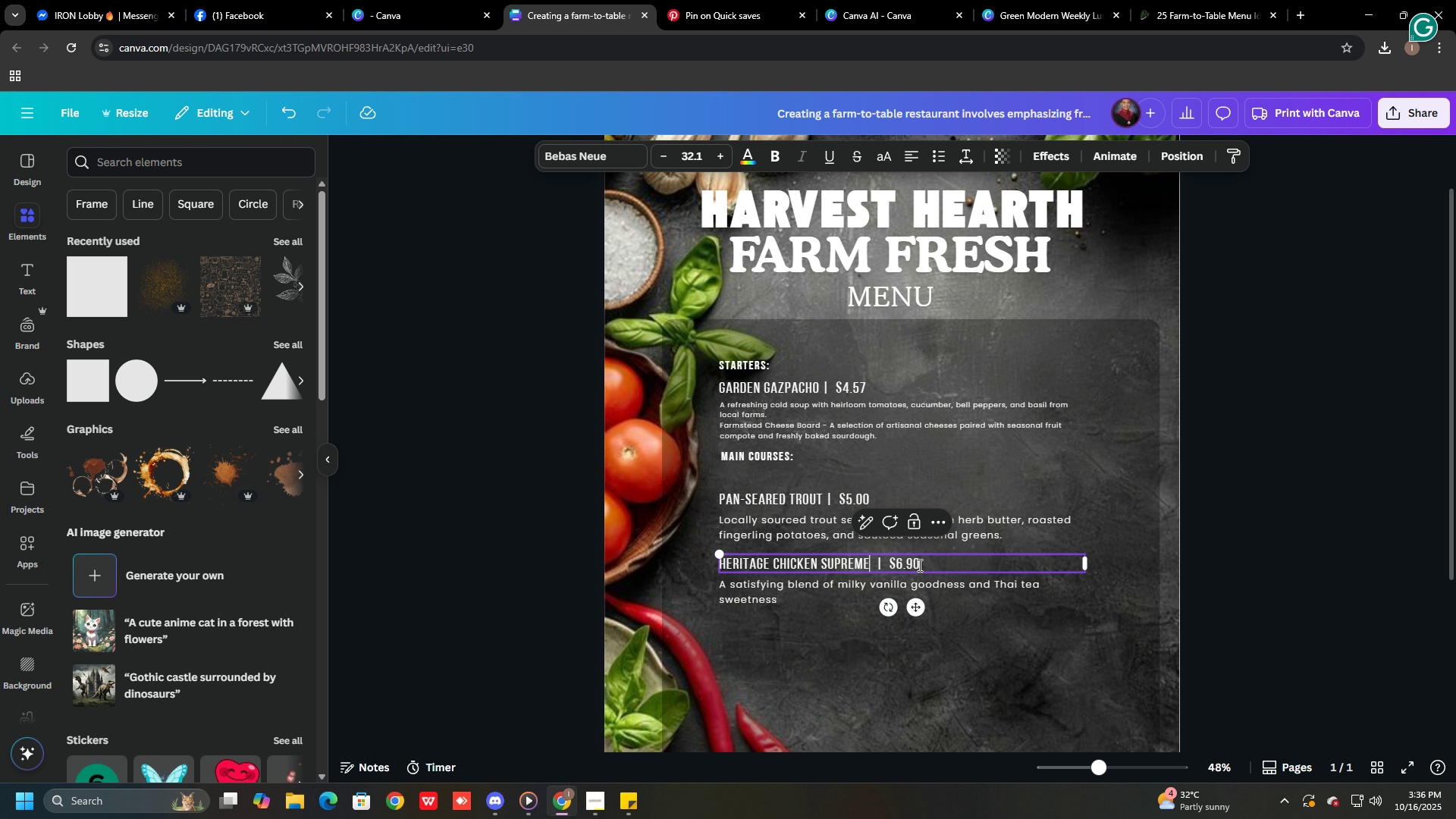 
key(Alt+AltLeft)
 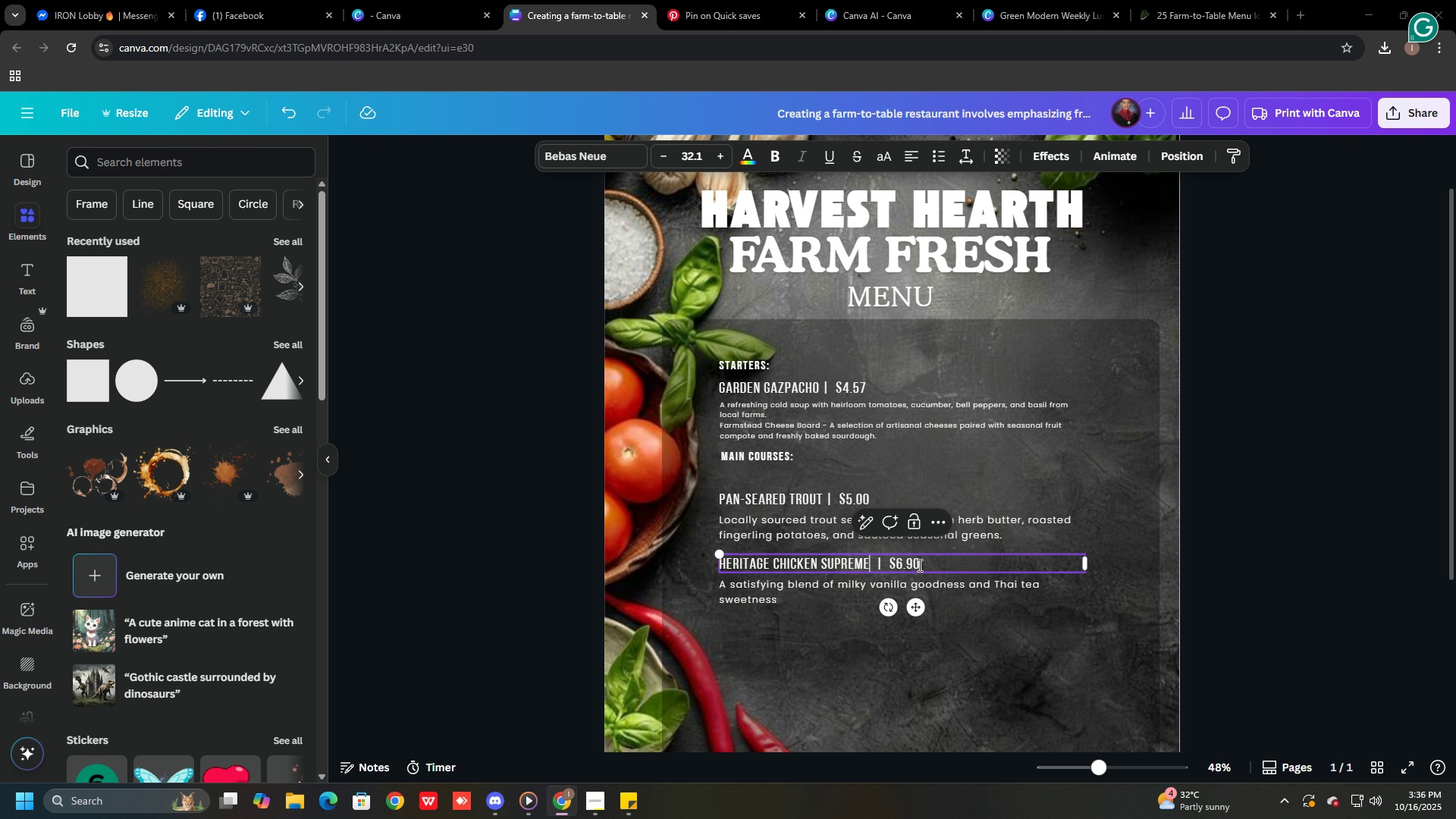 
key(Alt+Tab)
 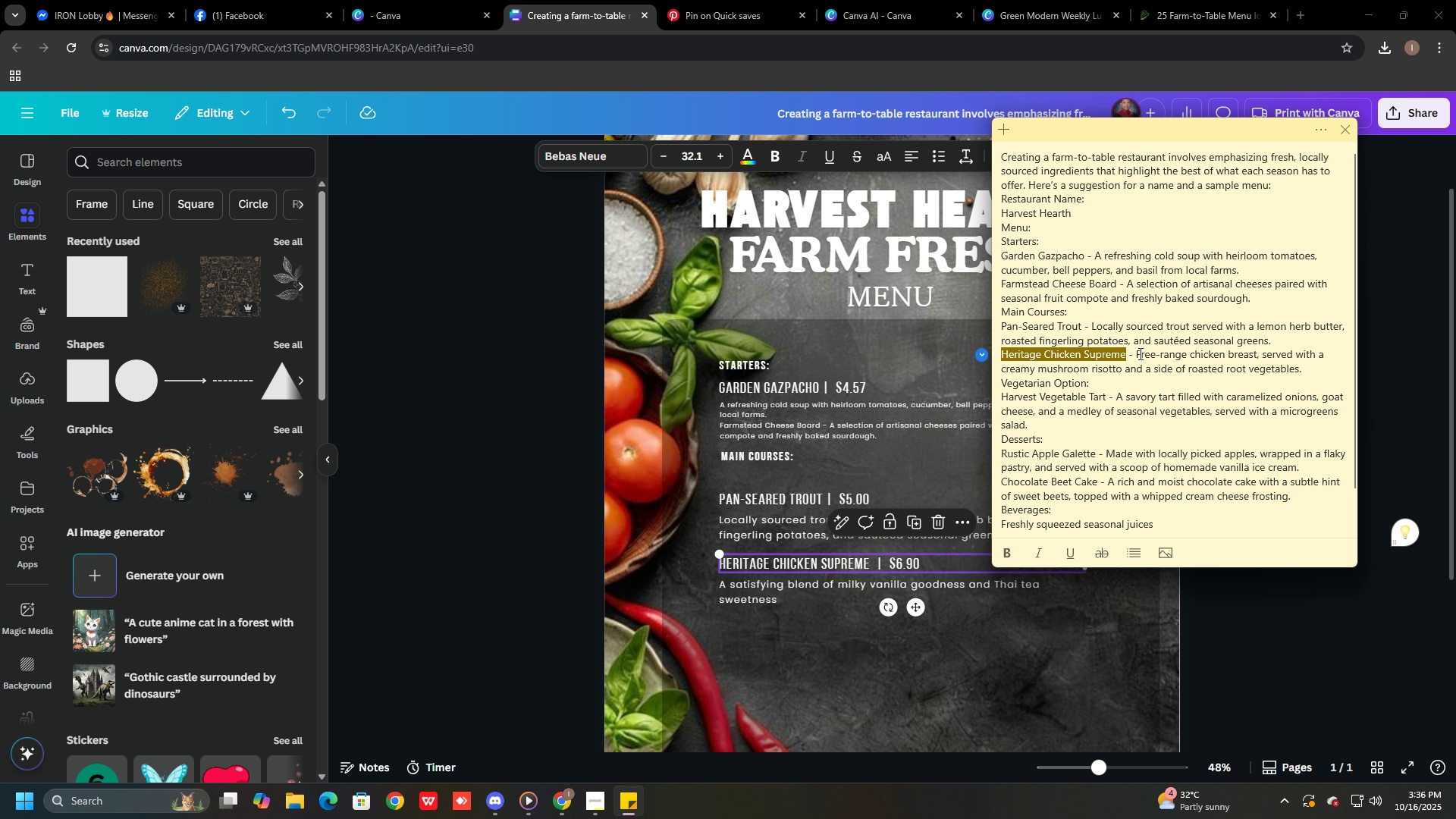 
left_click_drag(start_coordinate=[1136, 353], to_coordinate=[1307, 365])
 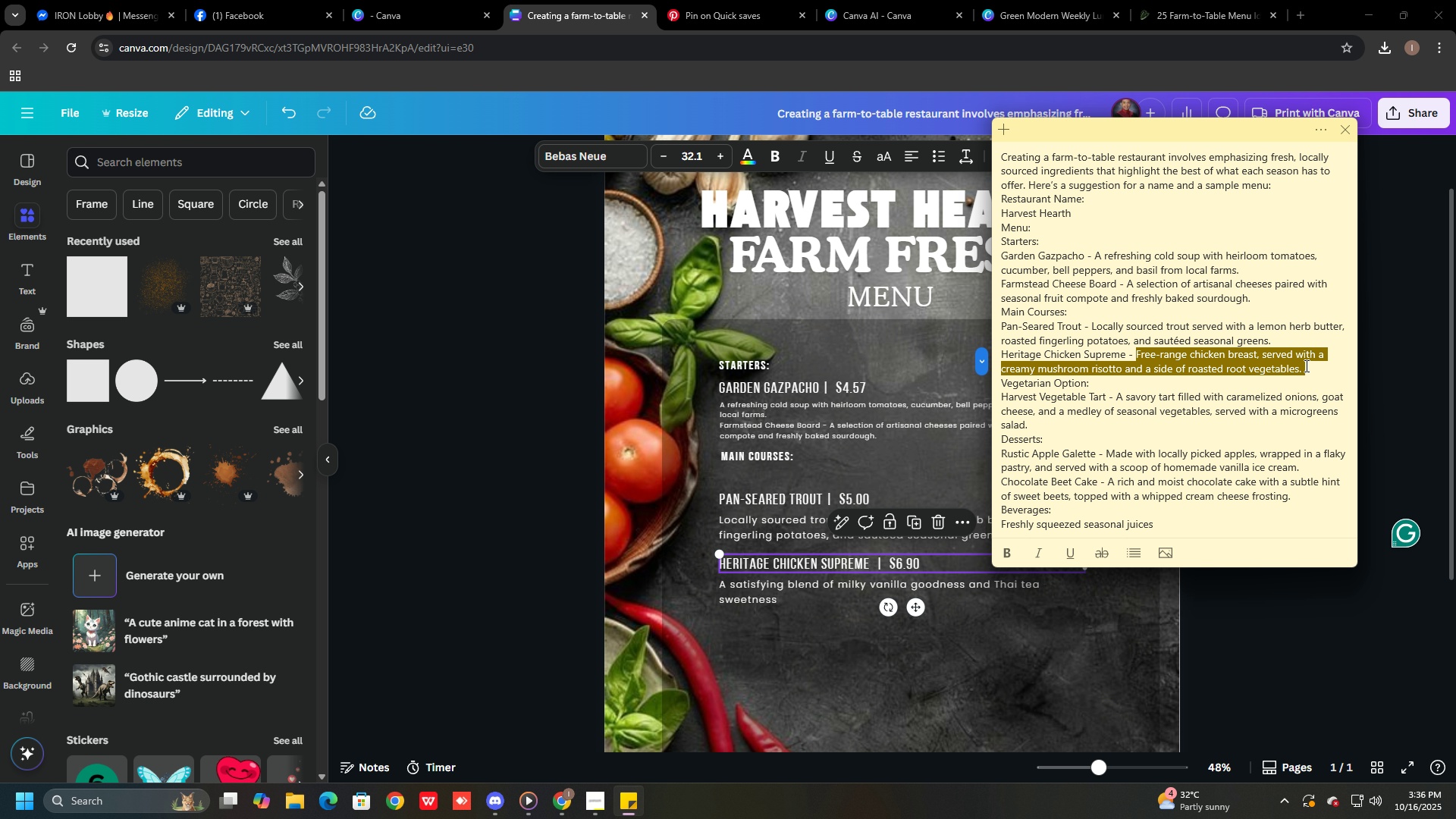 
key(Control+ControlLeft)
 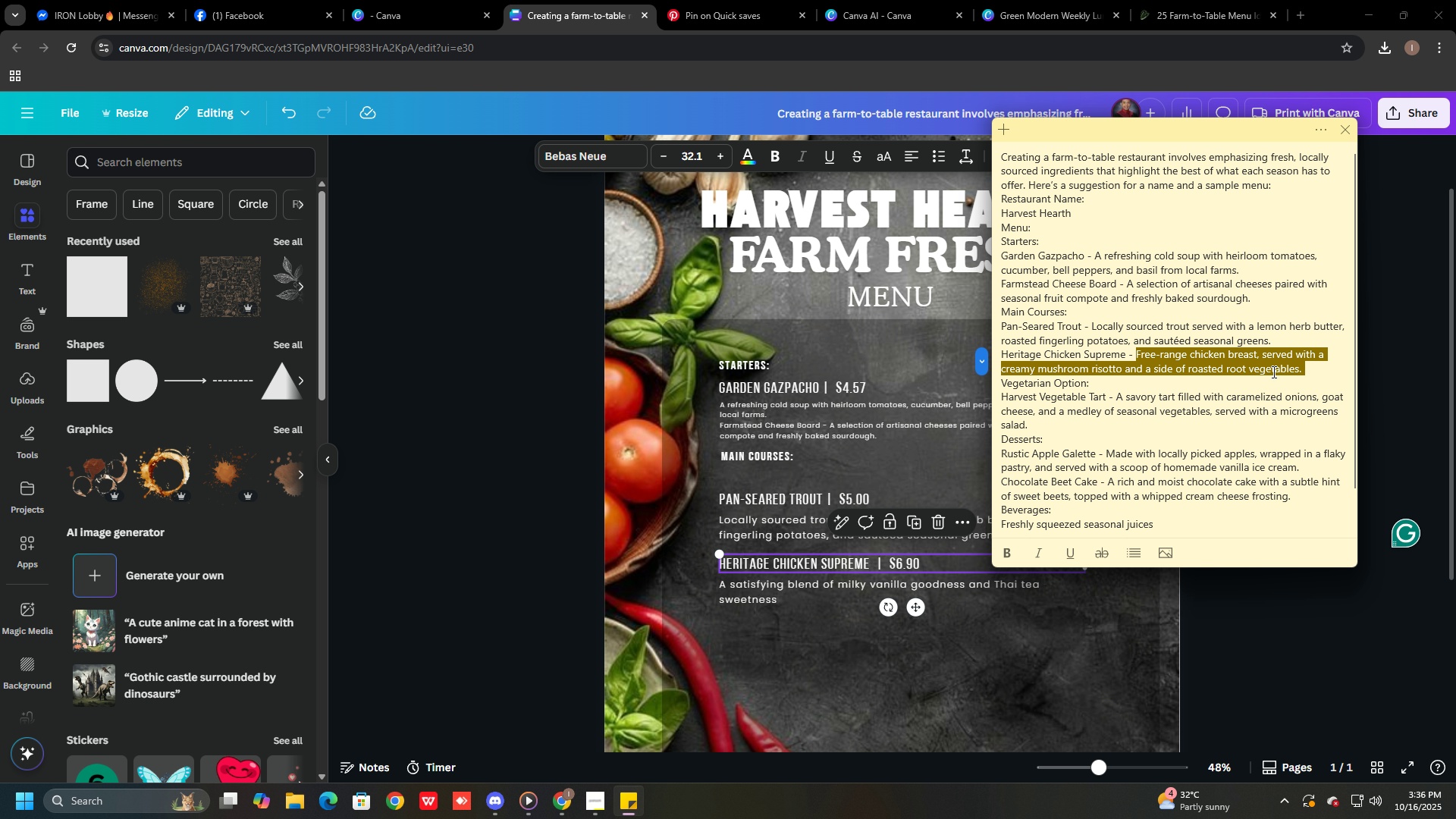 
key(Control+C)
 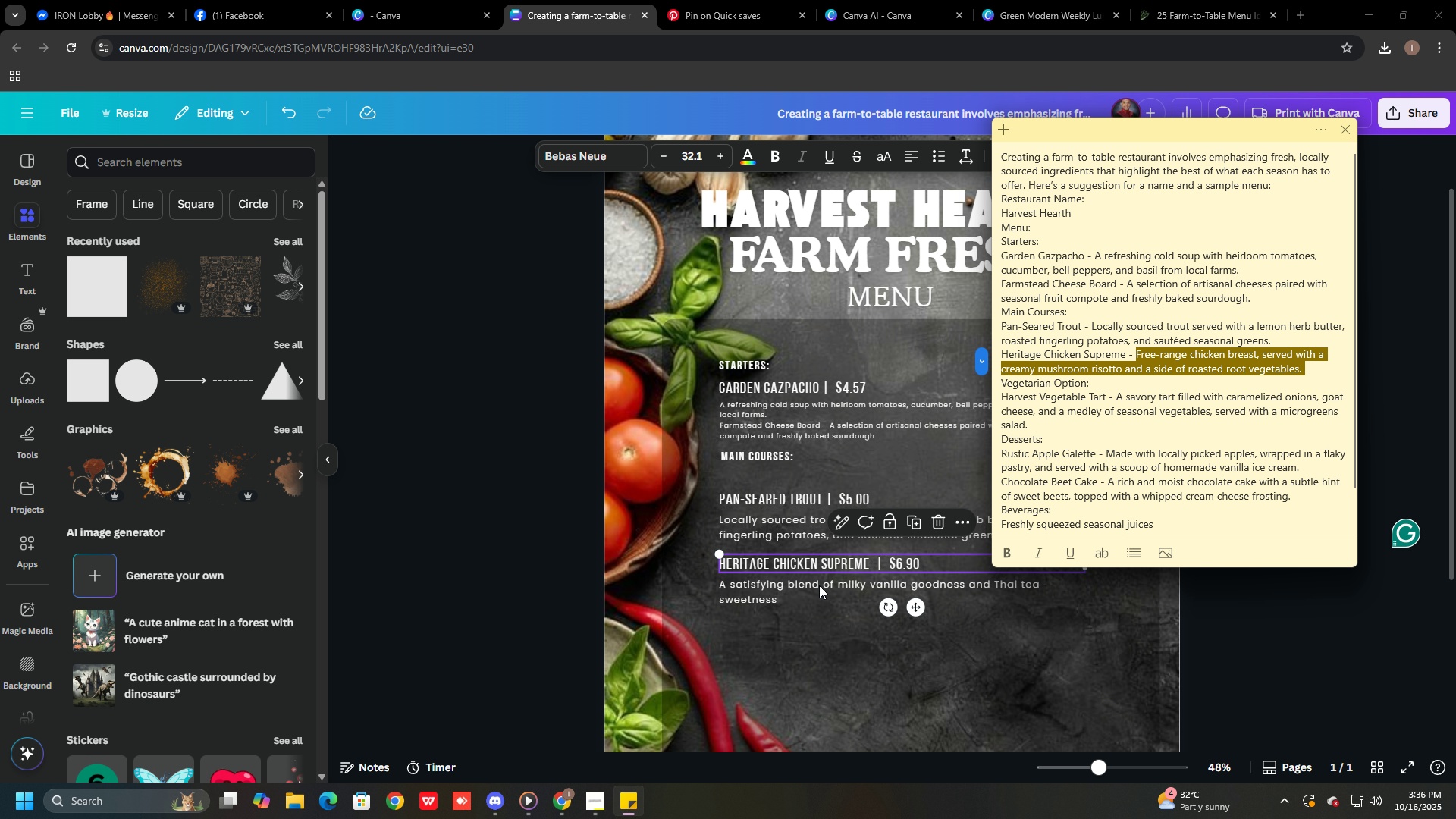 
key(Alt+AltLeft)
 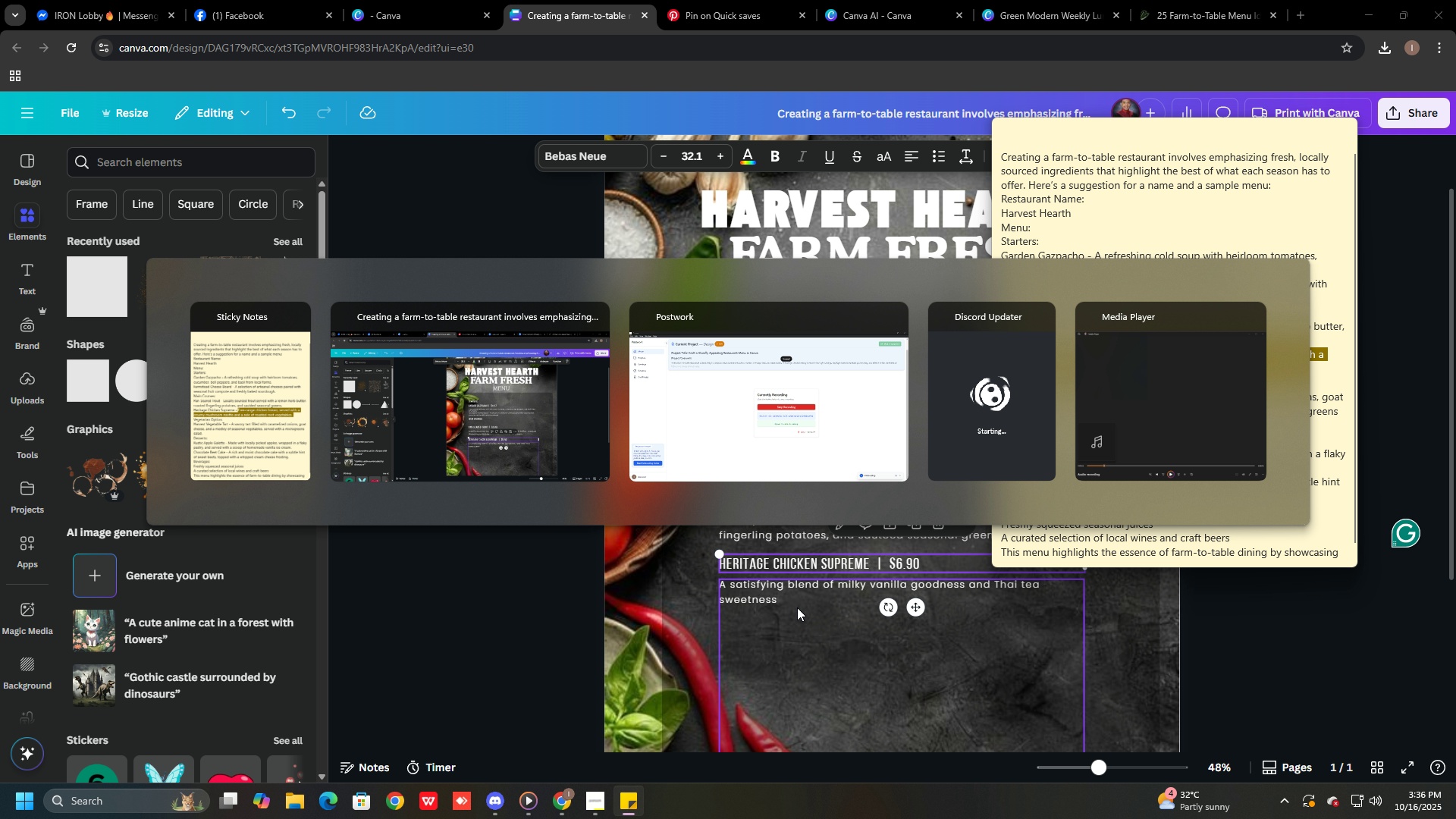 
key(Alt+Tab)
 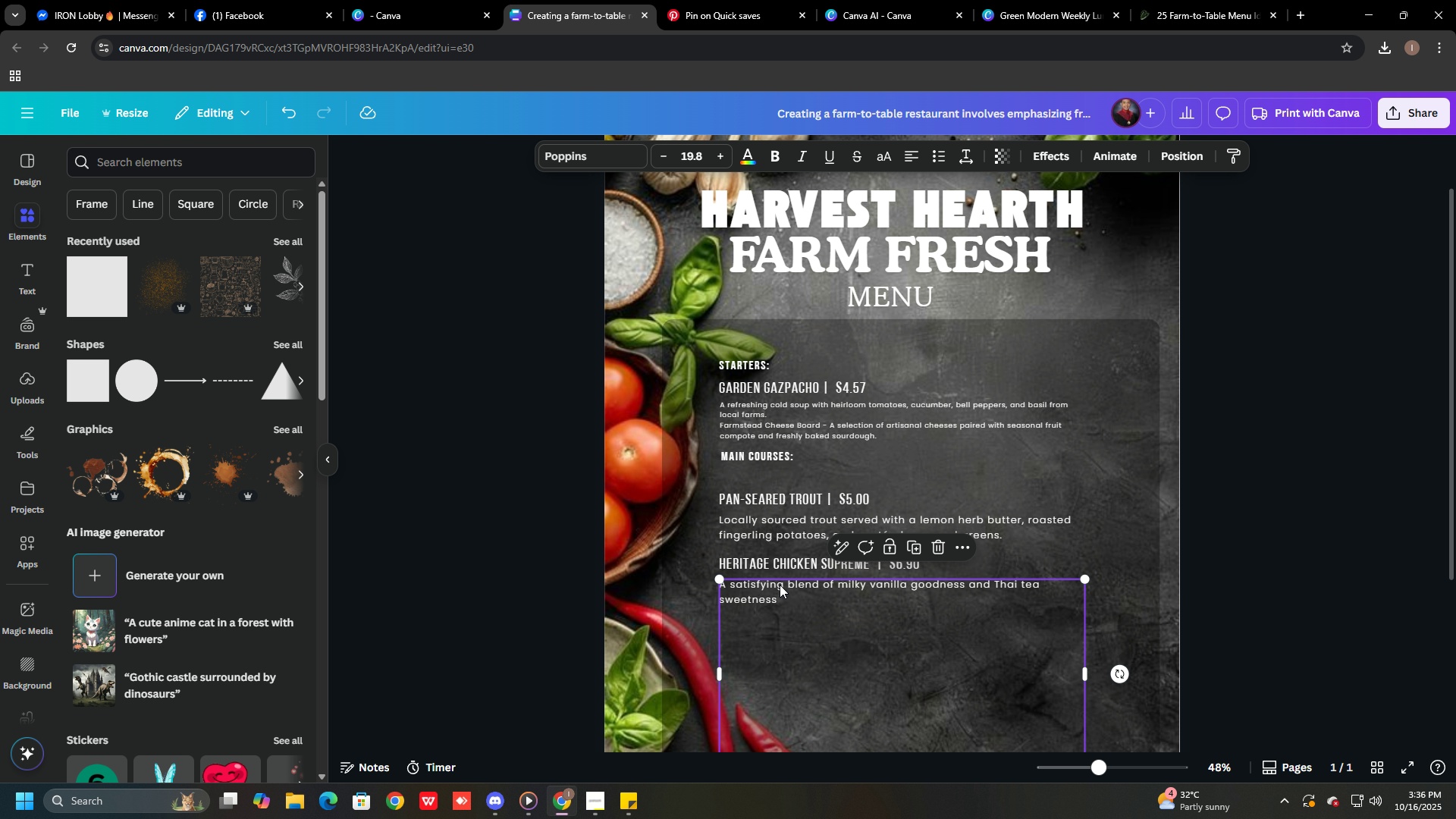 
double_click([780, 585])
 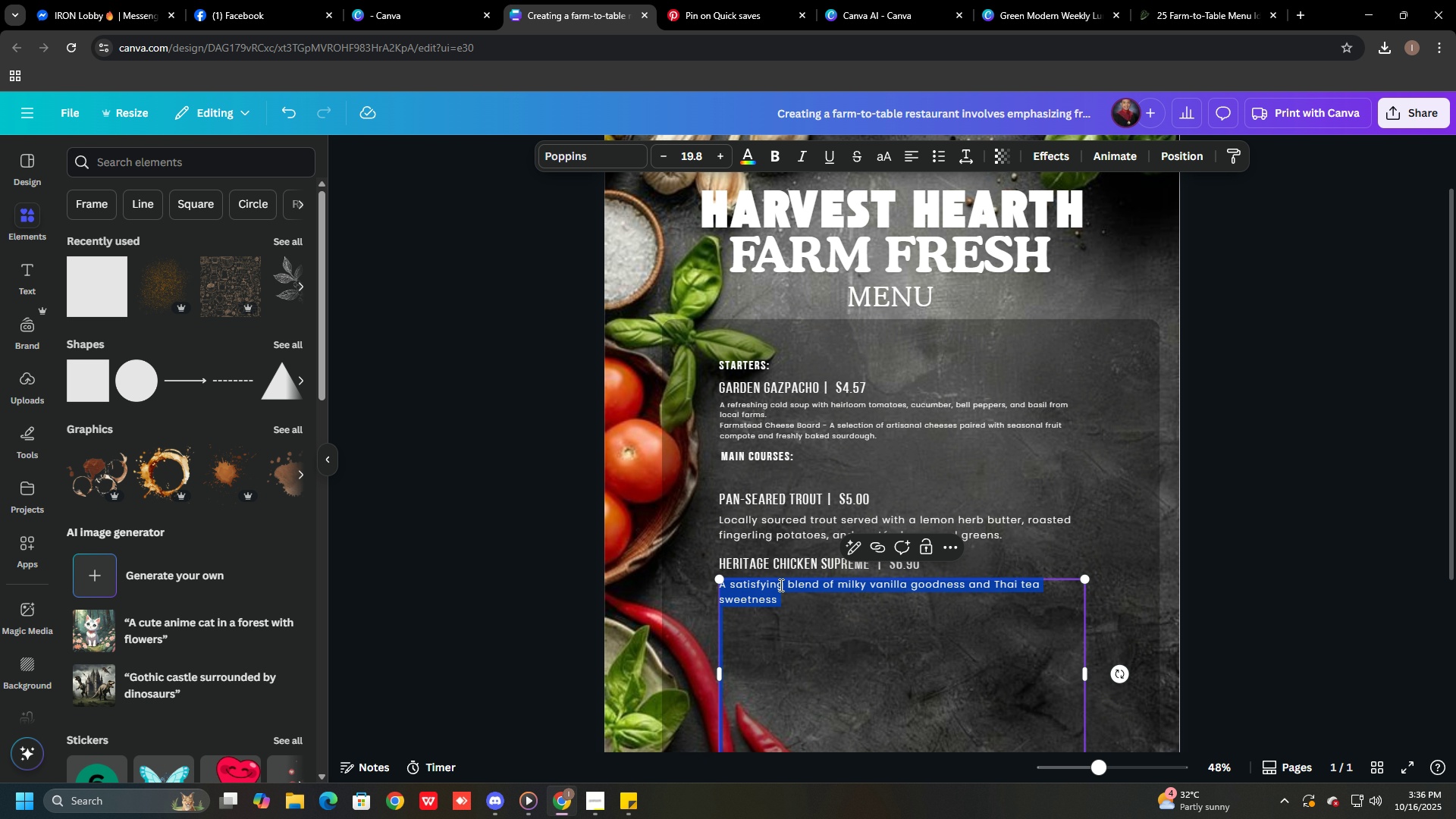 
scroll: coordinate [780, 585], scroll_direction: down, amount: 3.0
 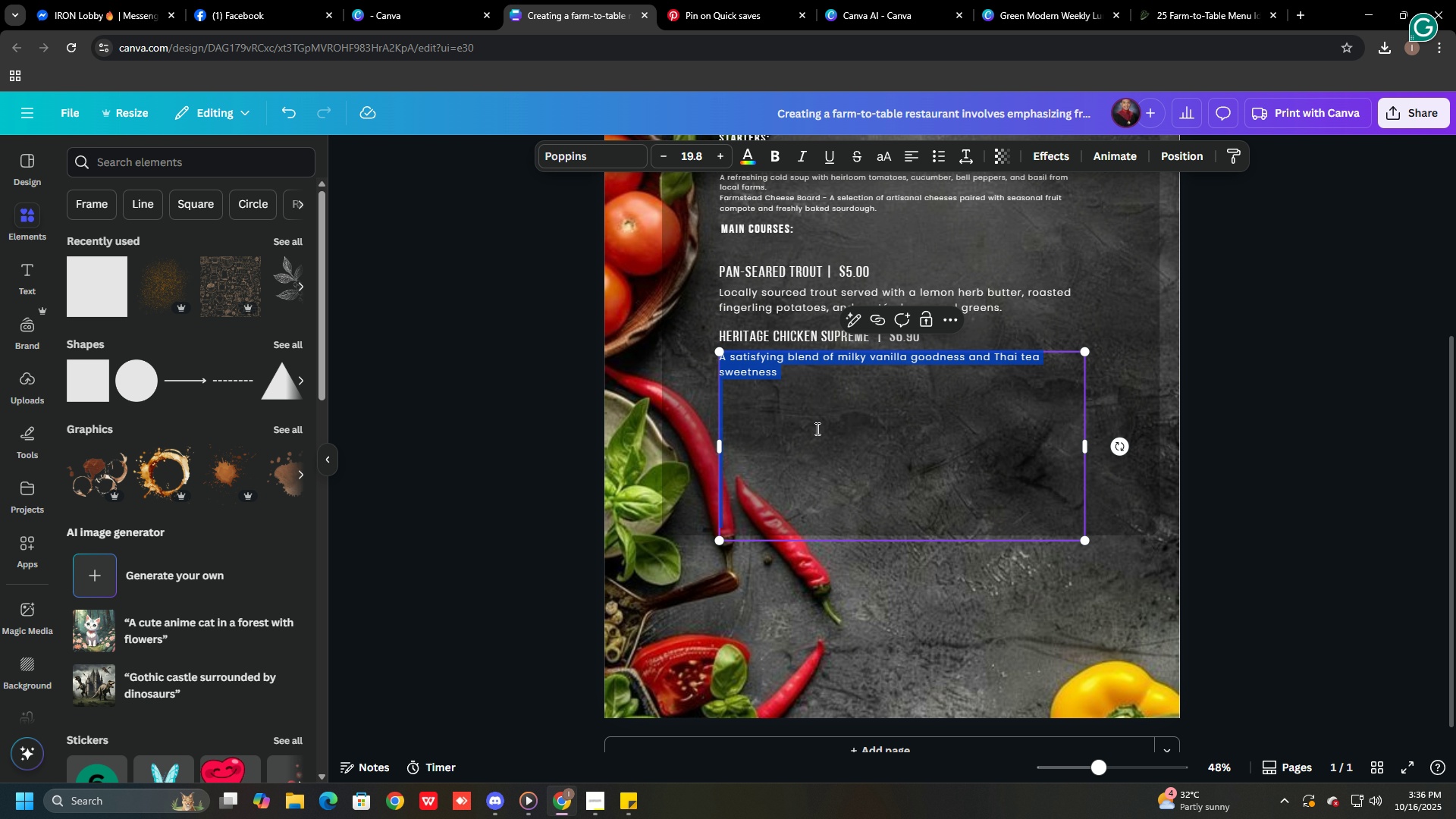 
scroll: coordinate [817, 422], scroll_direction: up, amount: 2.0
 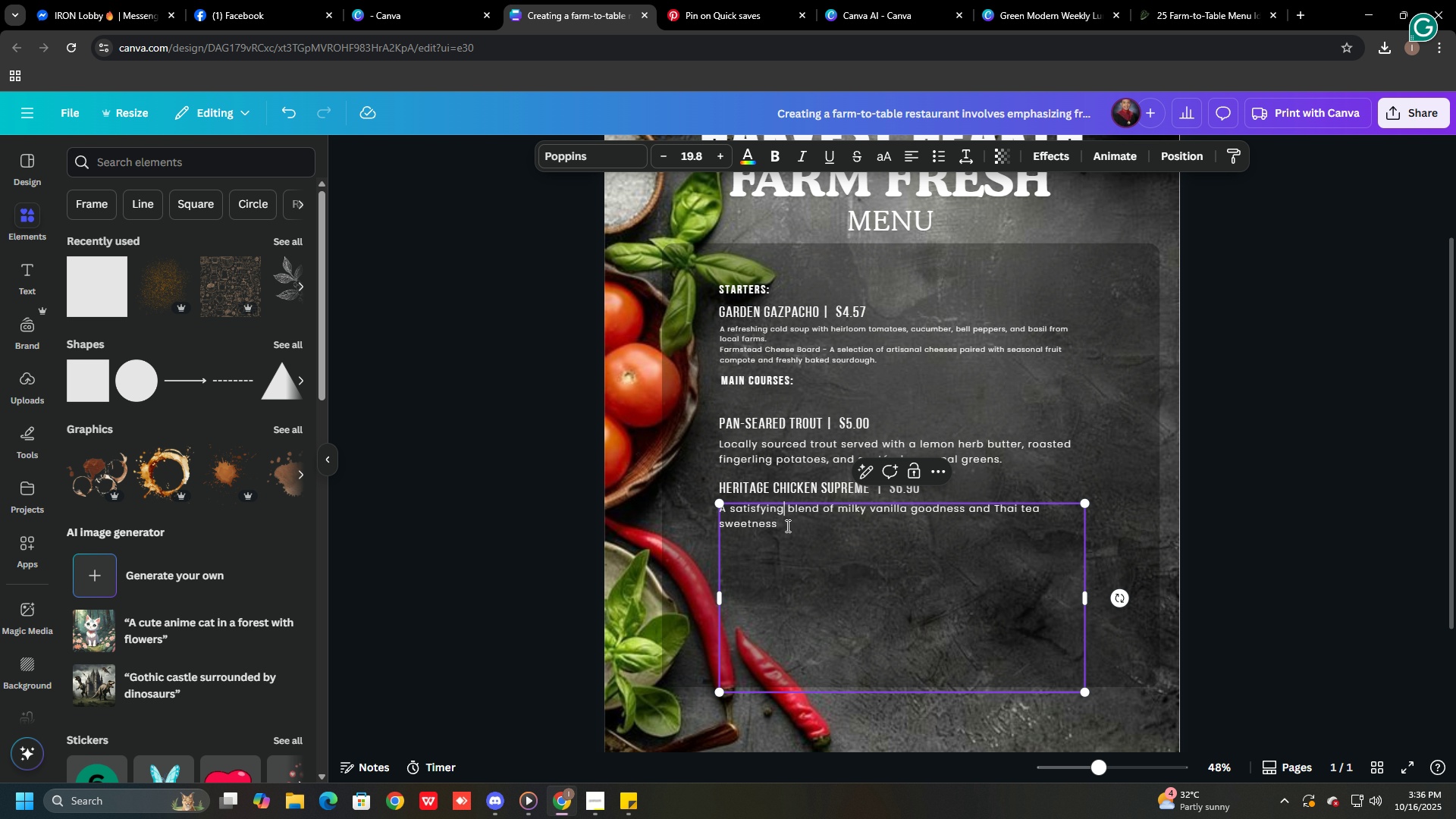 
double_click([786, 526])
 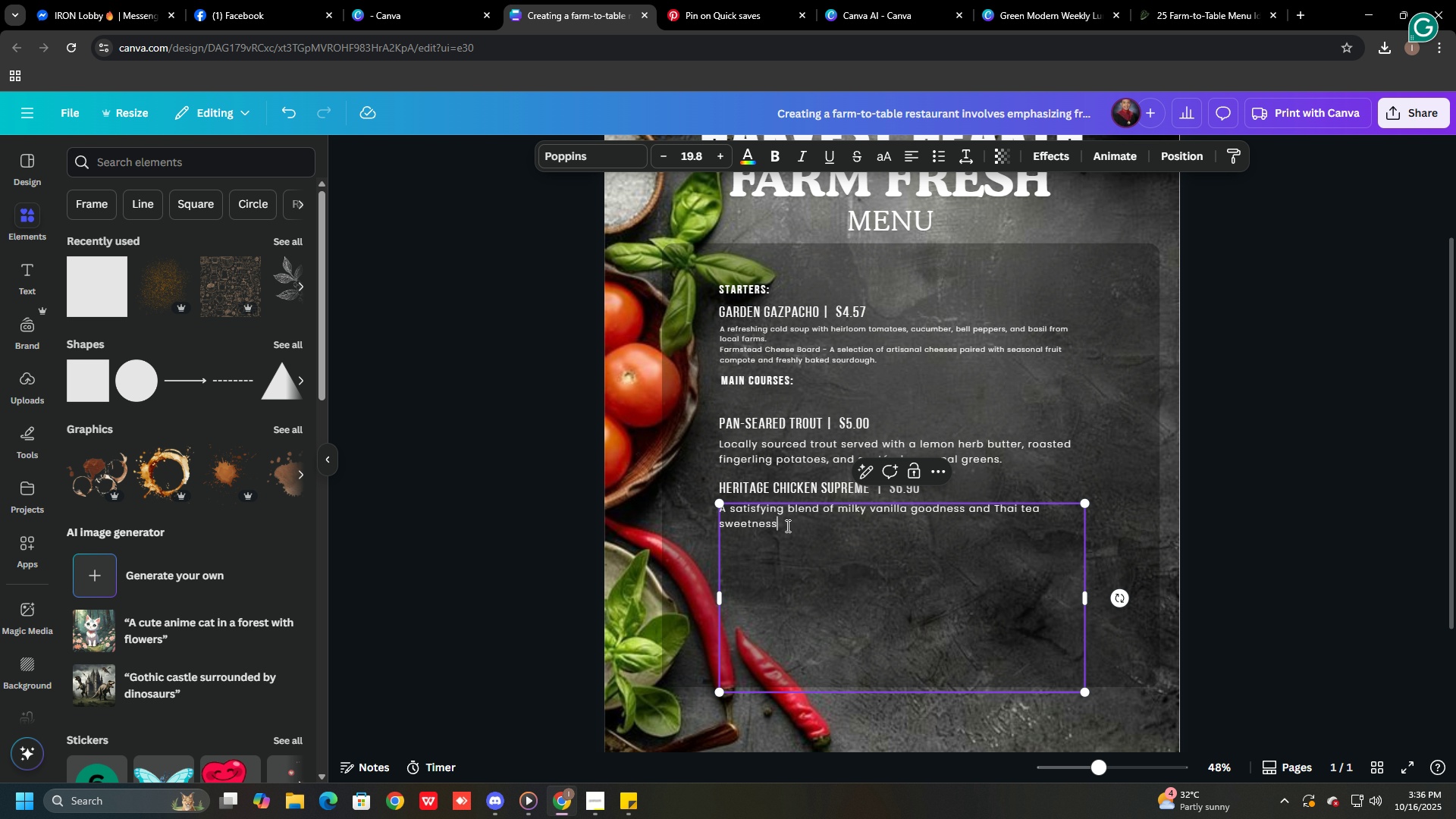 
left_click_drag(start_coordinate=[786, 526], to_coordinate=[725, 513])
 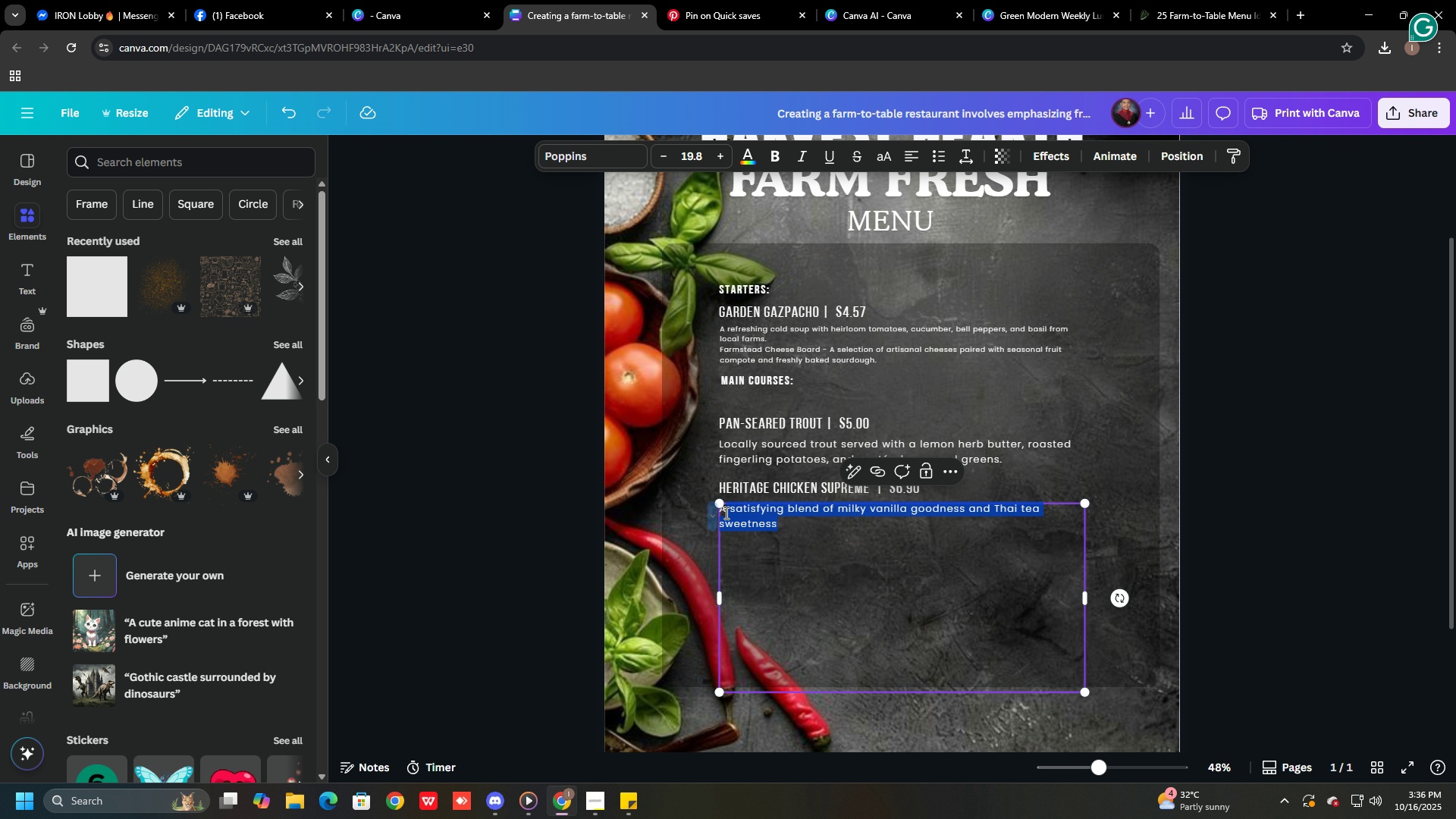 
key(Control+V)
 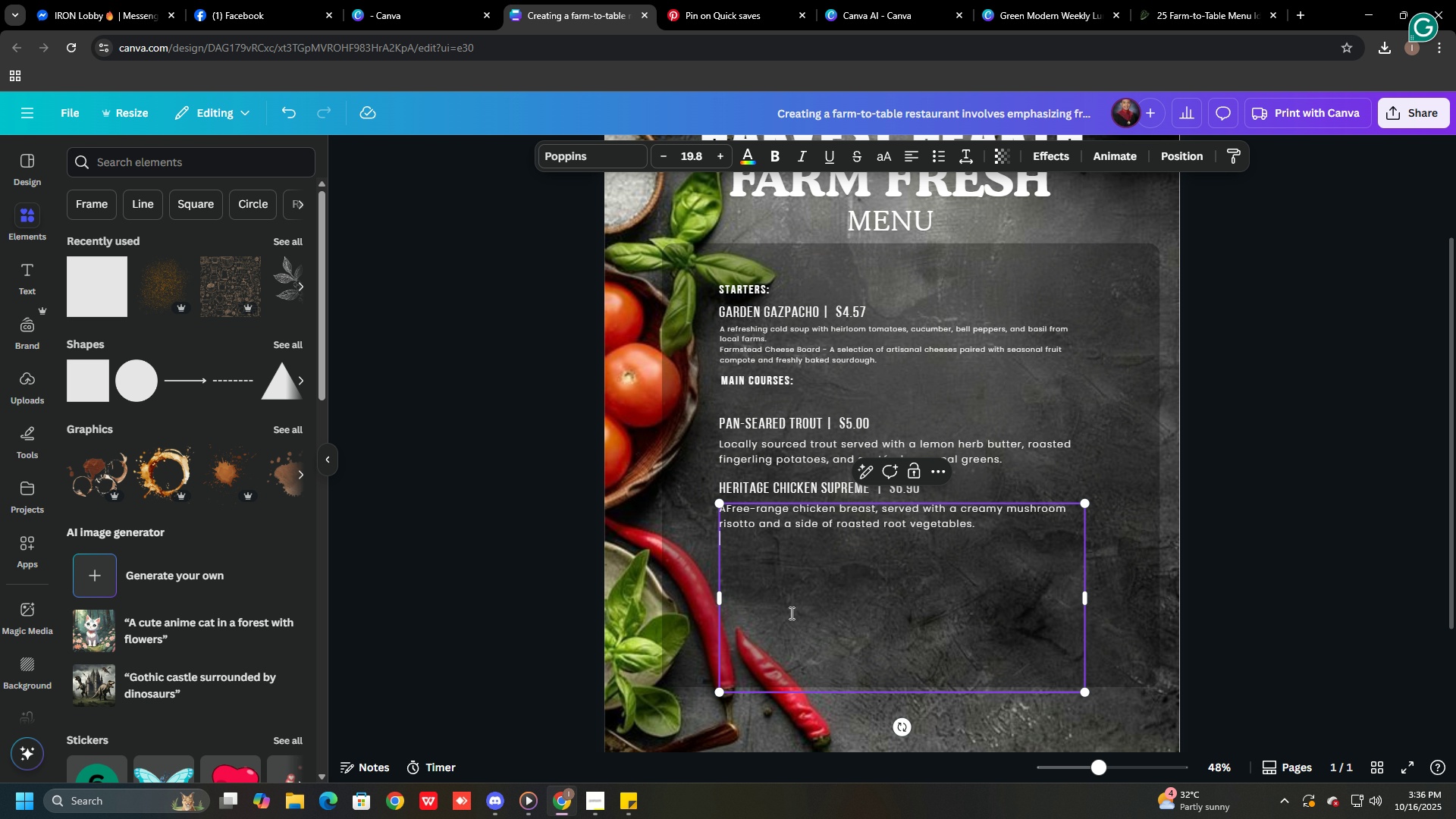 
left_click([790, 613])
 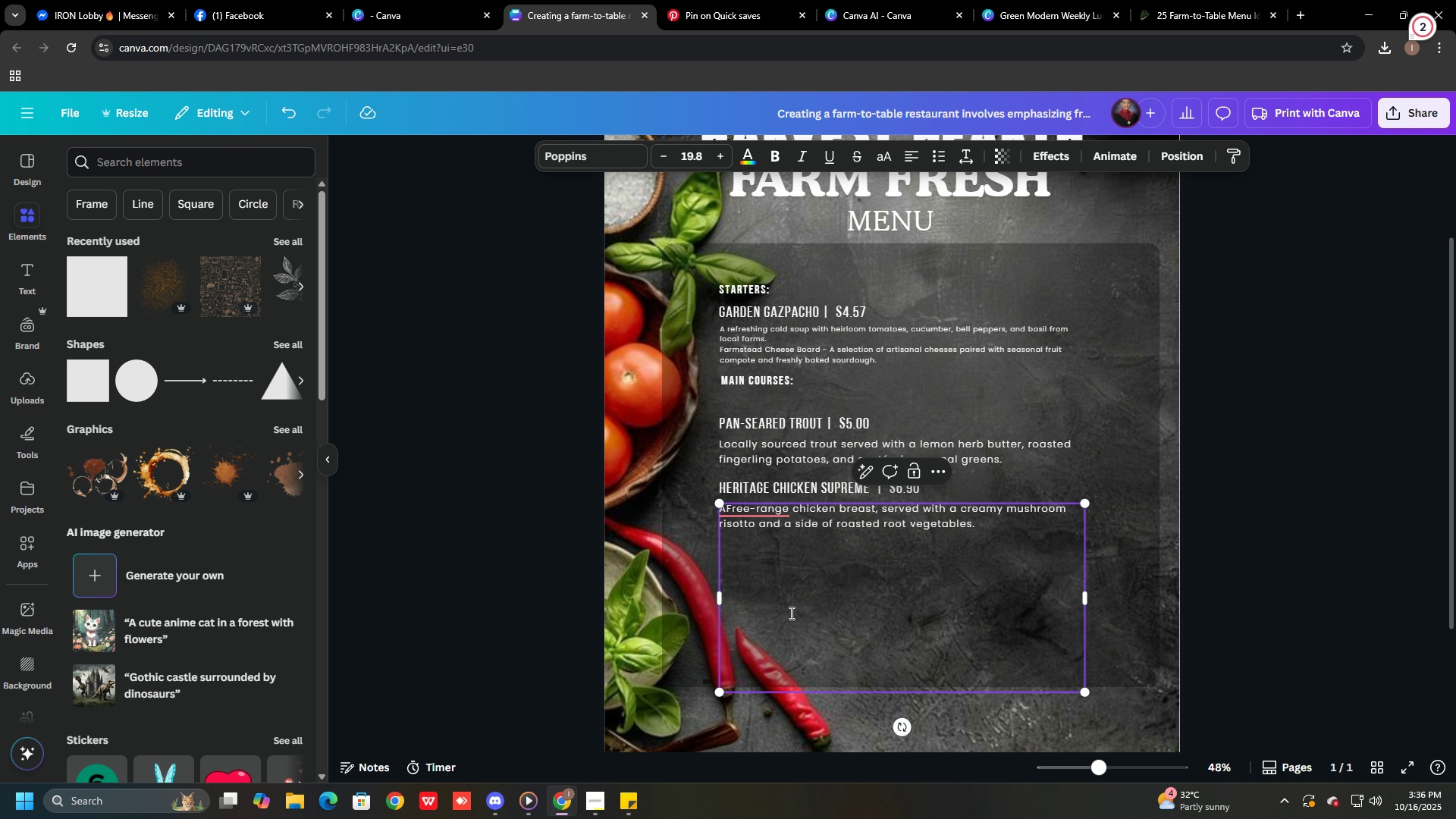 
key(Backspace)
 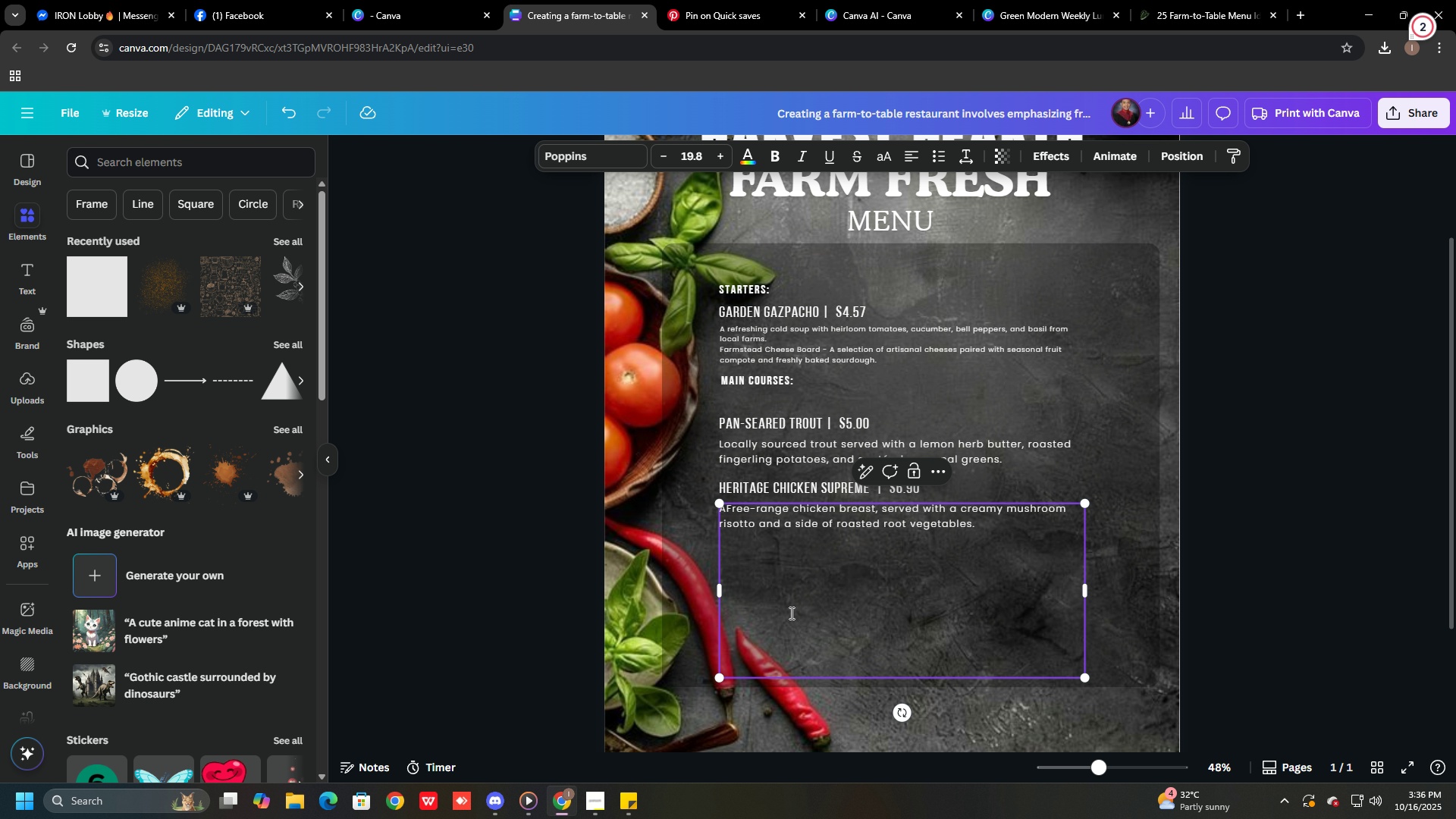 
key(Backspace)
 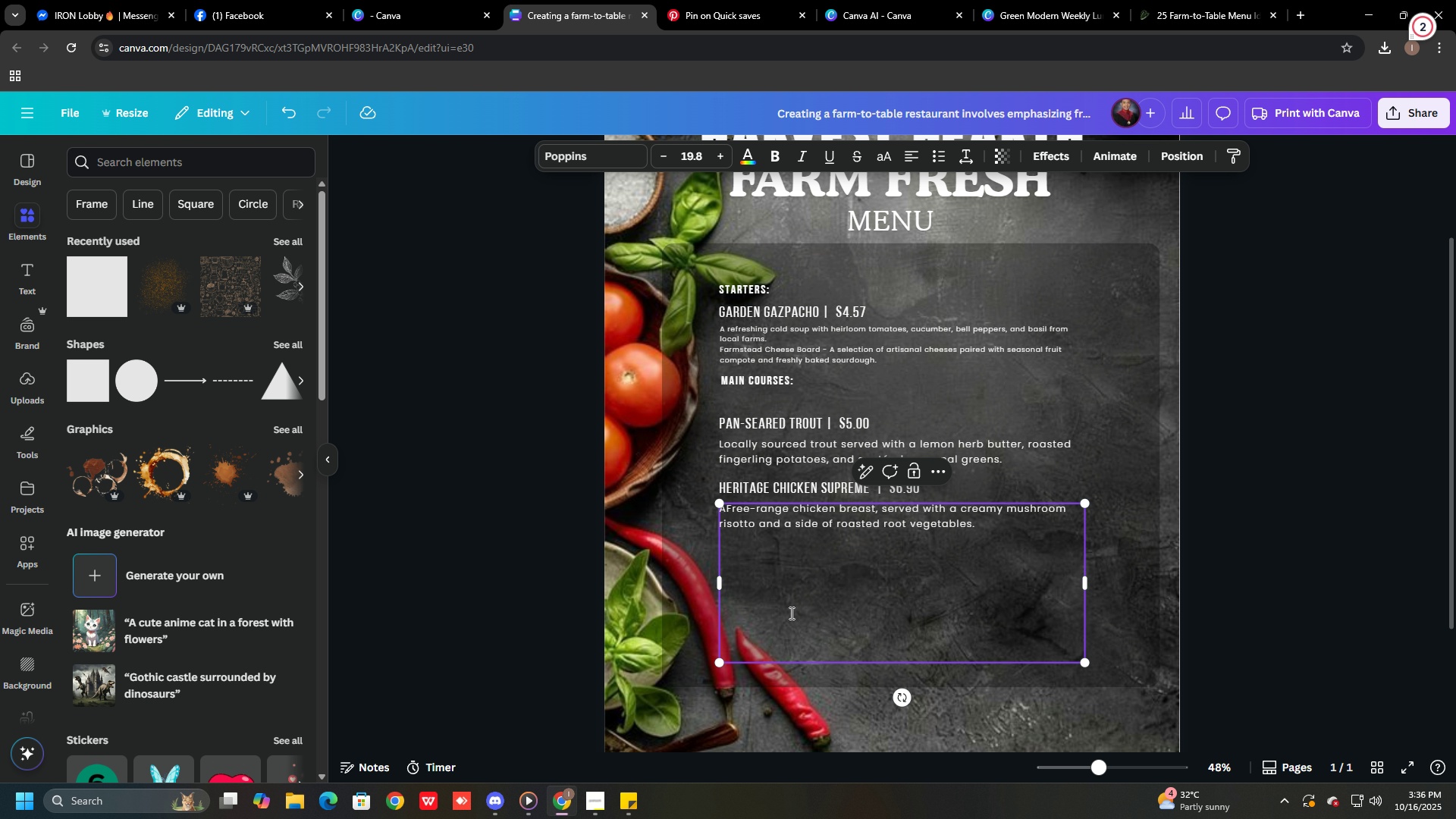 
key(Backspace)
 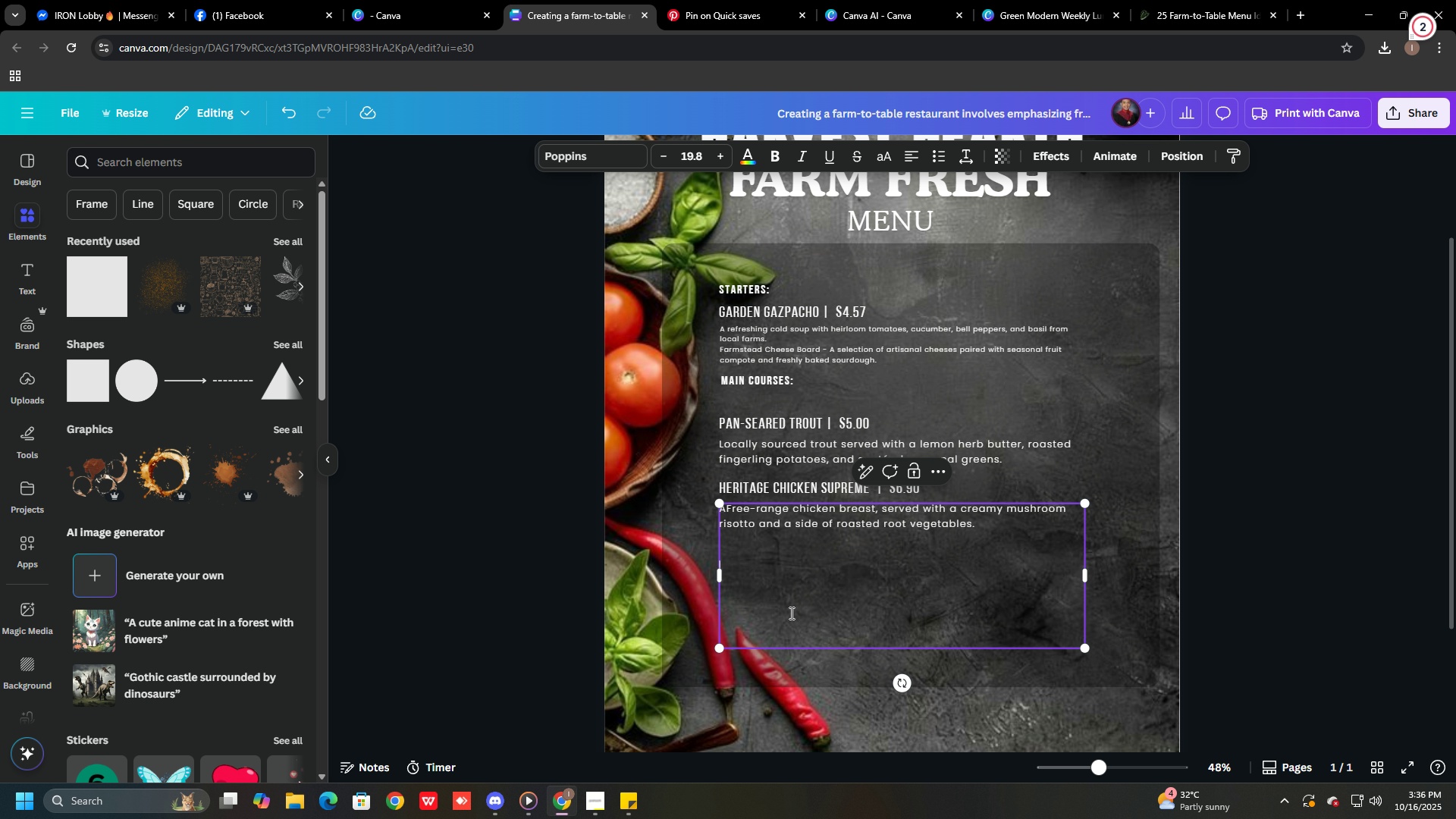 
key(Backspace)
 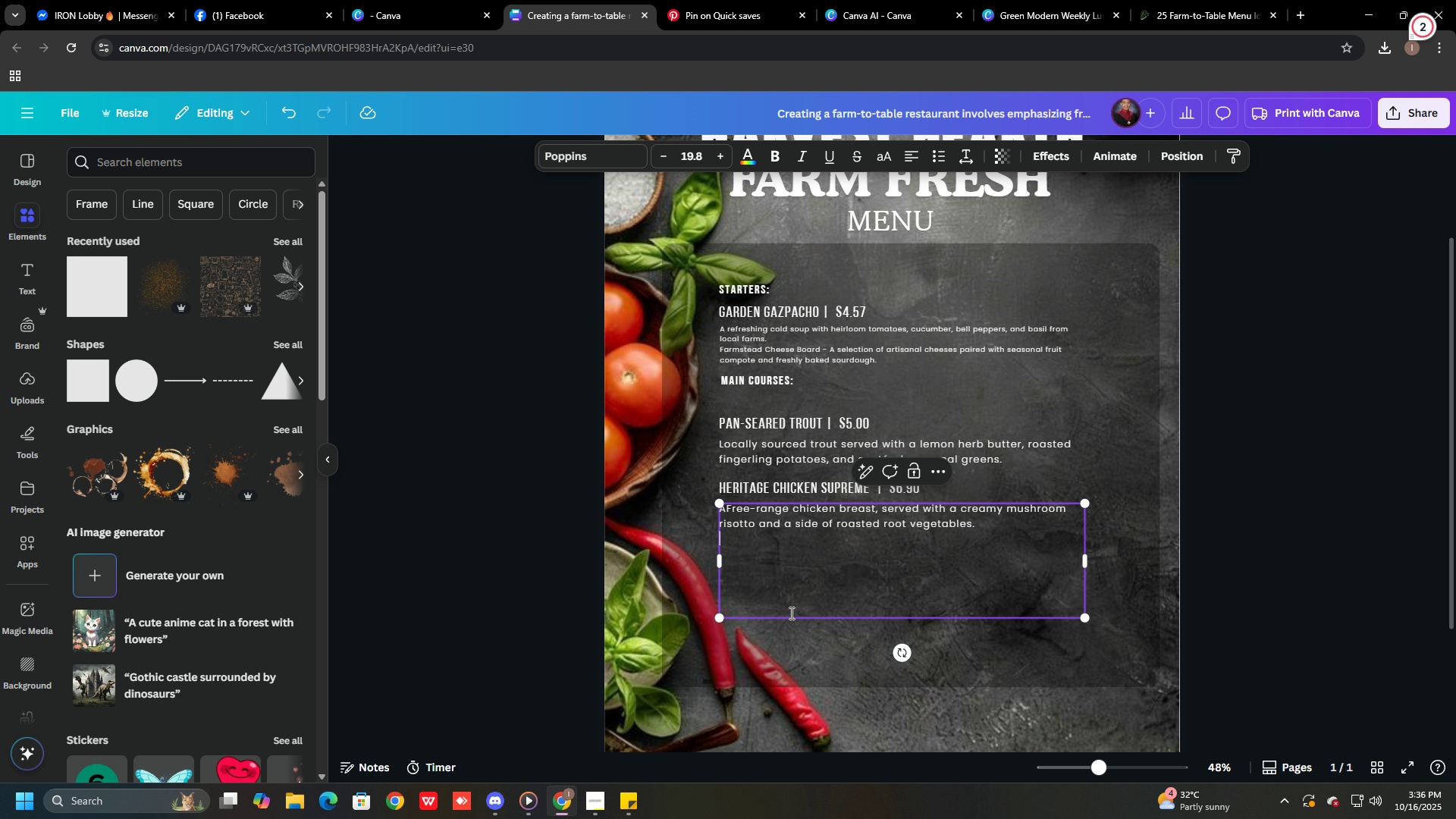 
key(Backspace)
 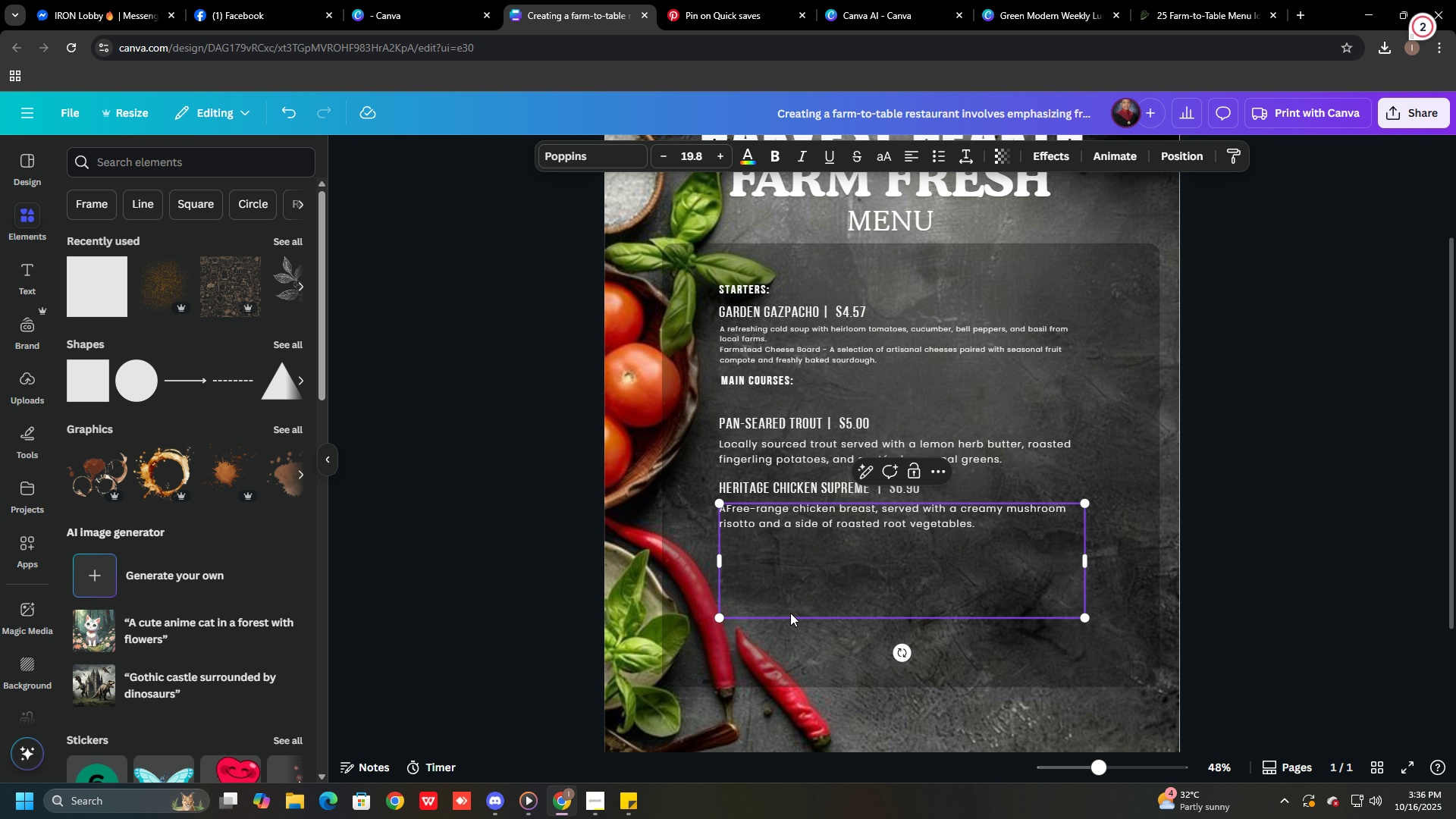 
key(Backspace)
 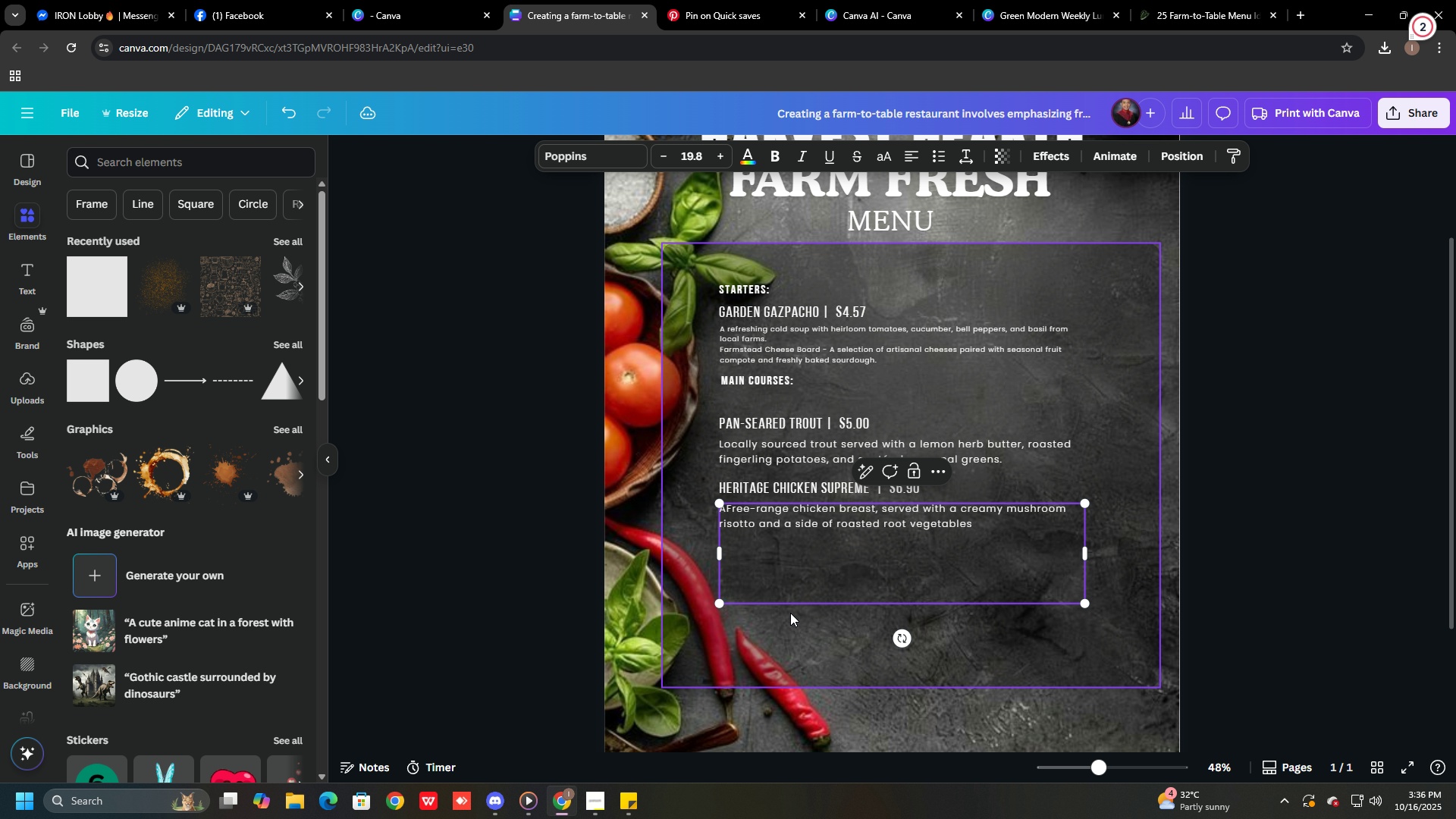 
key(Backspace)
 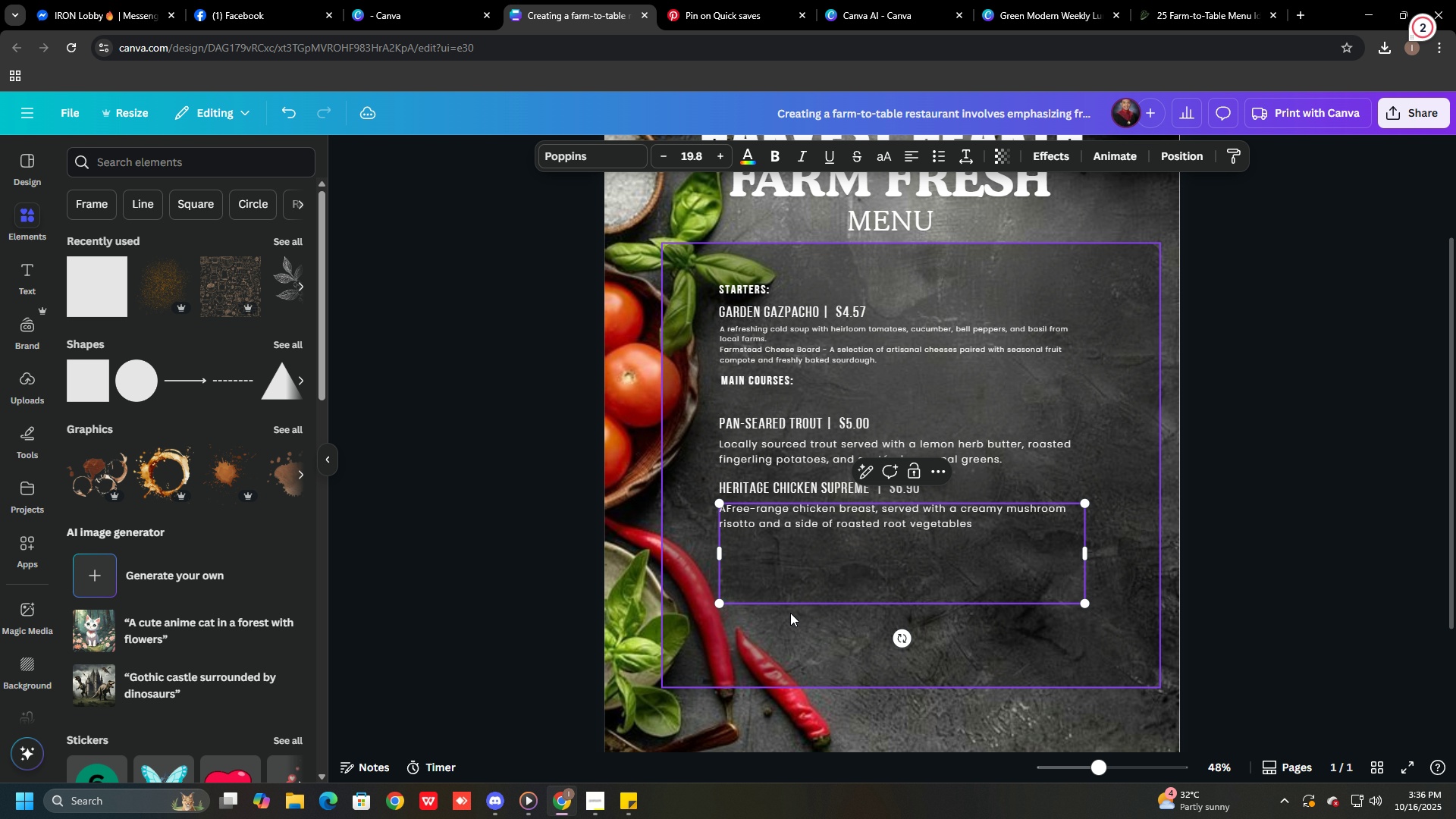 
key(Backspace)
 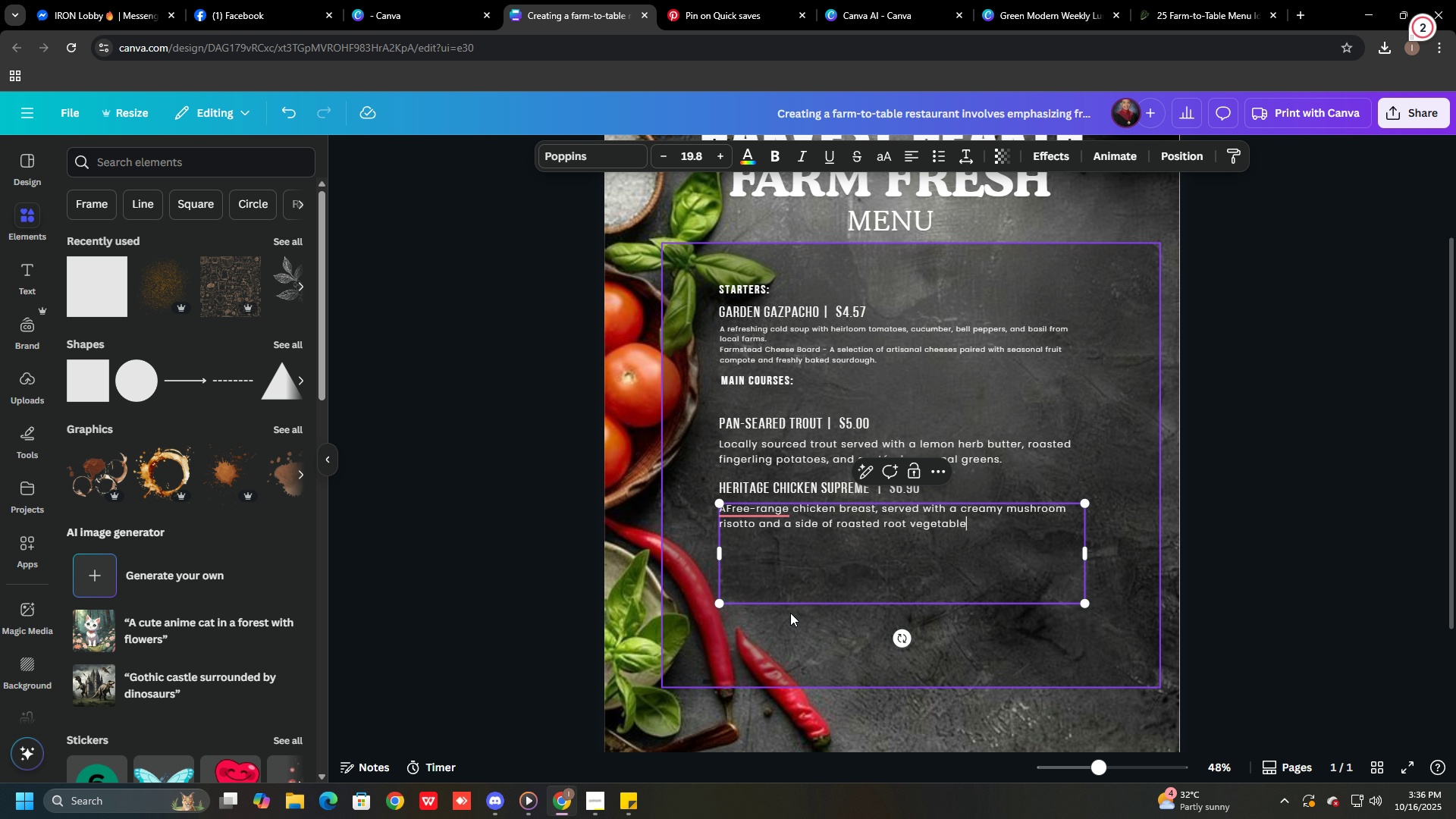 
key(Period)
 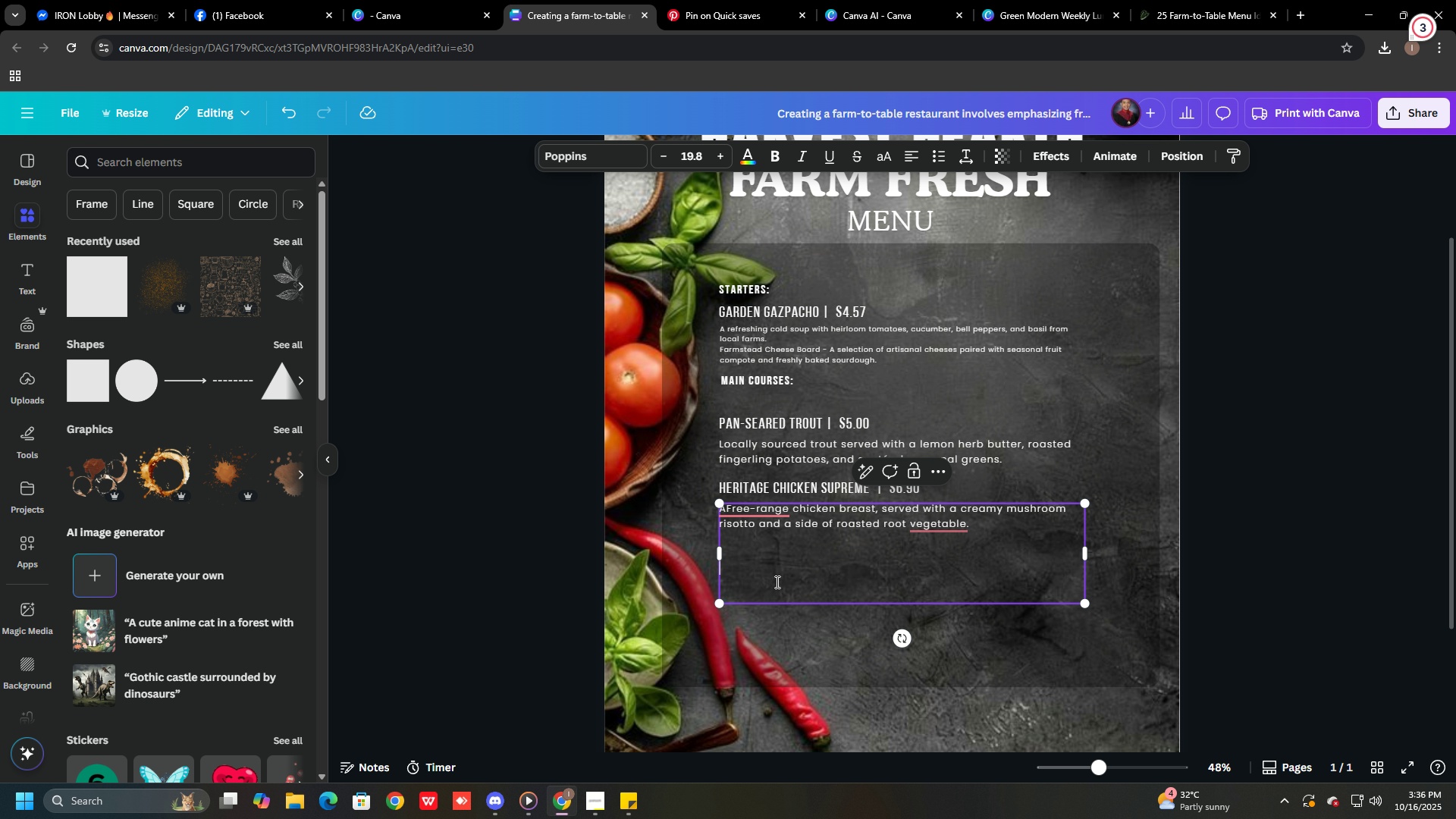 
double_click([776, 582])
 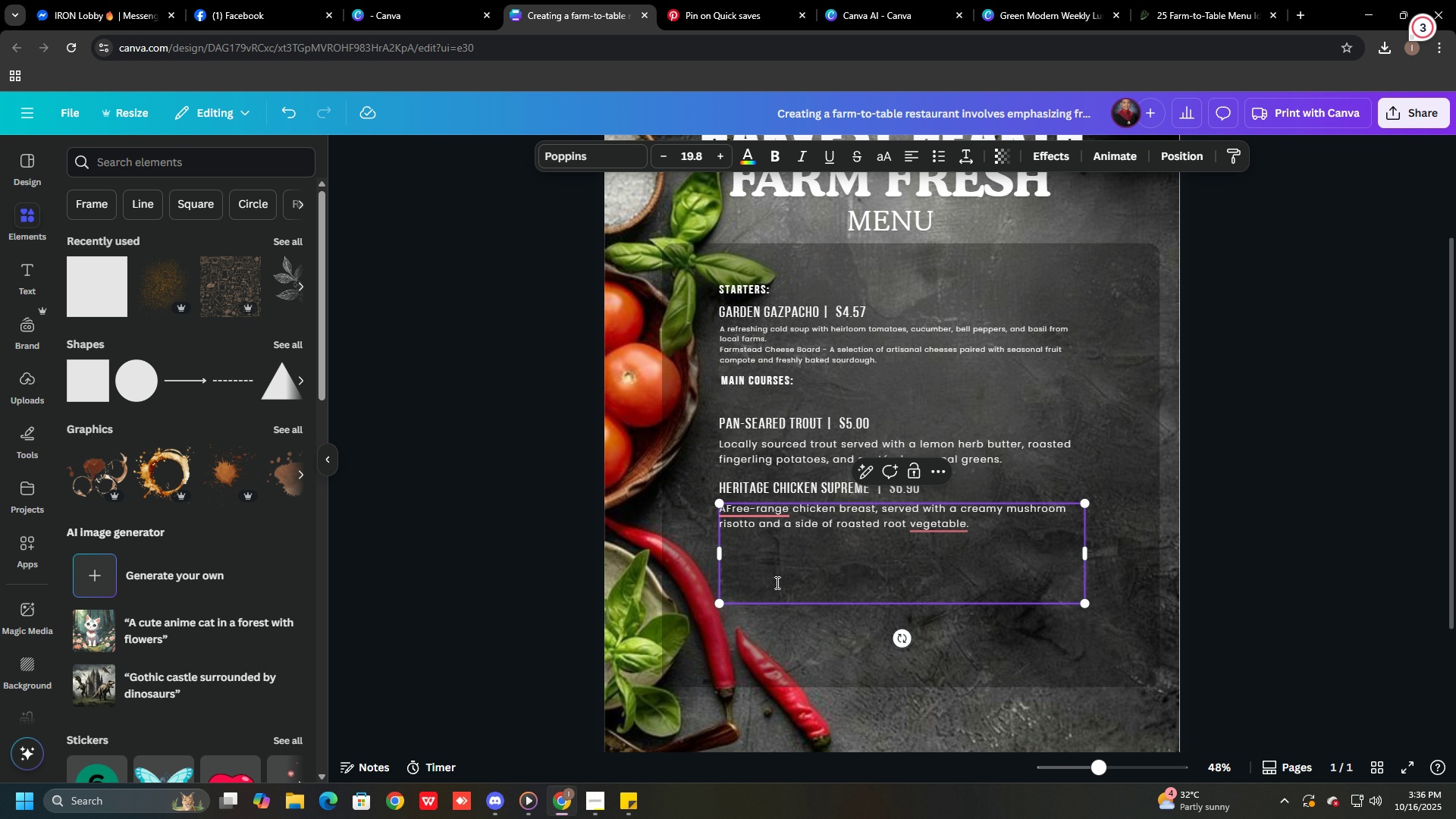 
key(Backspace)
 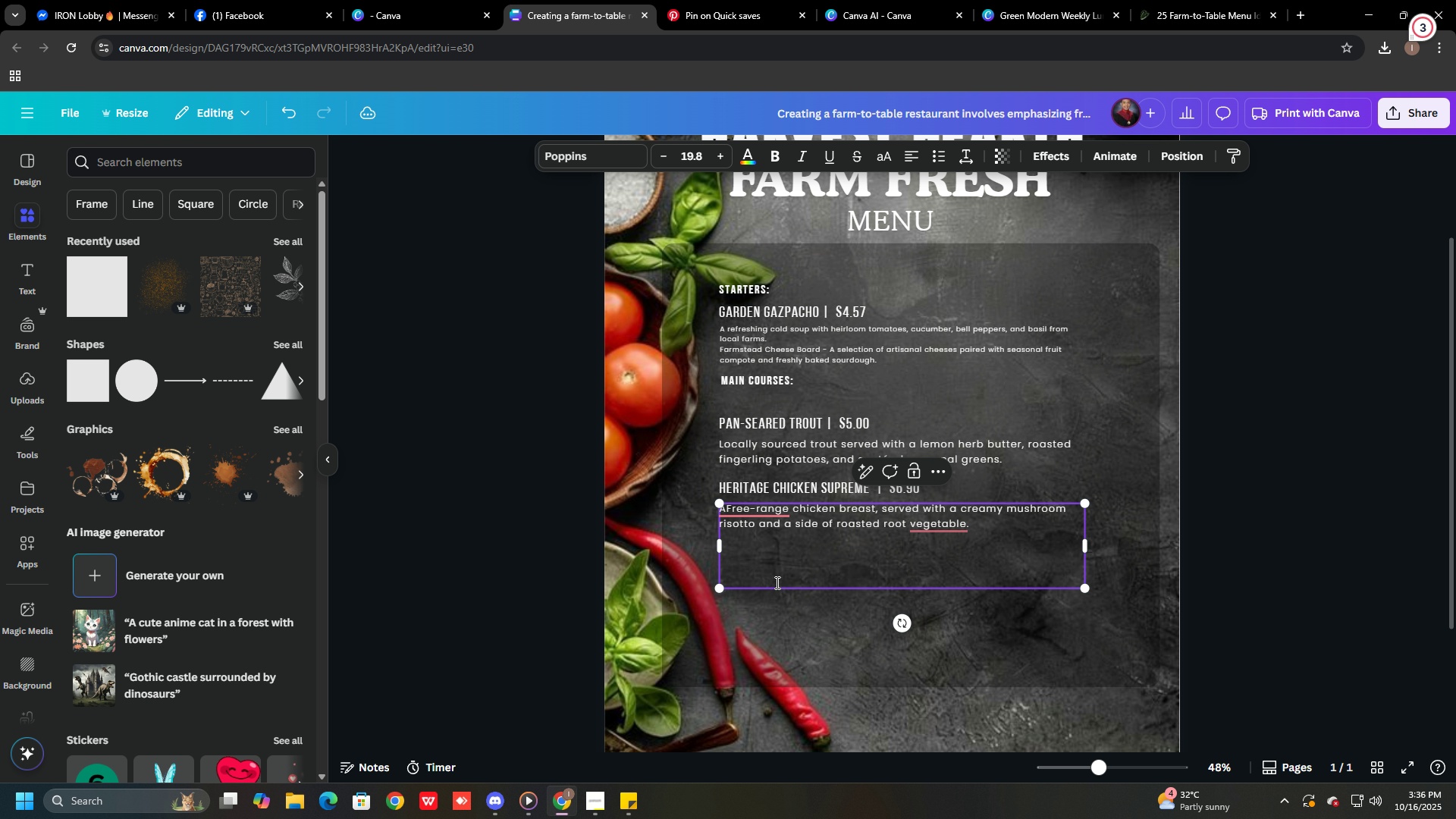 
key(Backspace)
 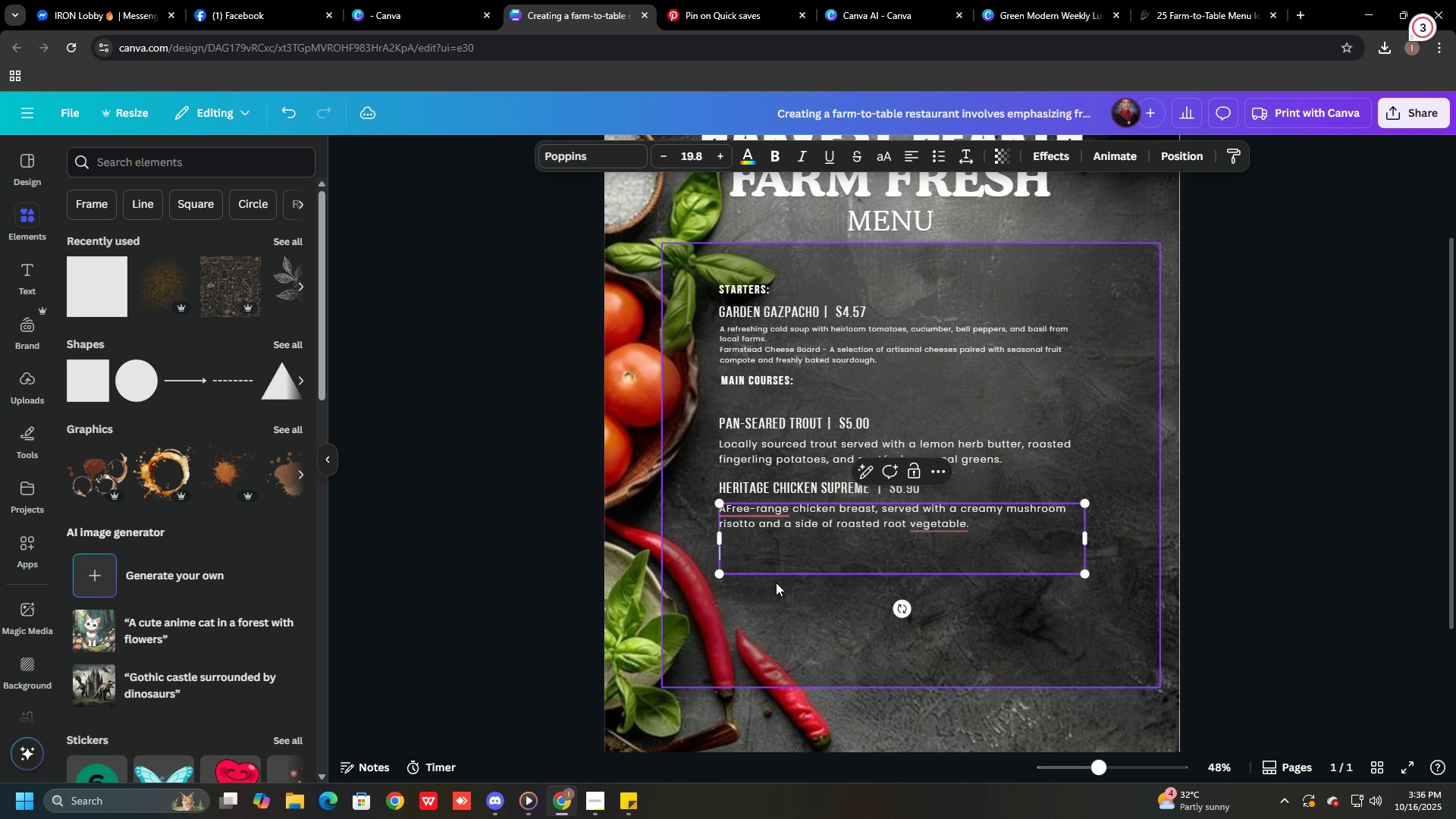 
key(Backspace)
 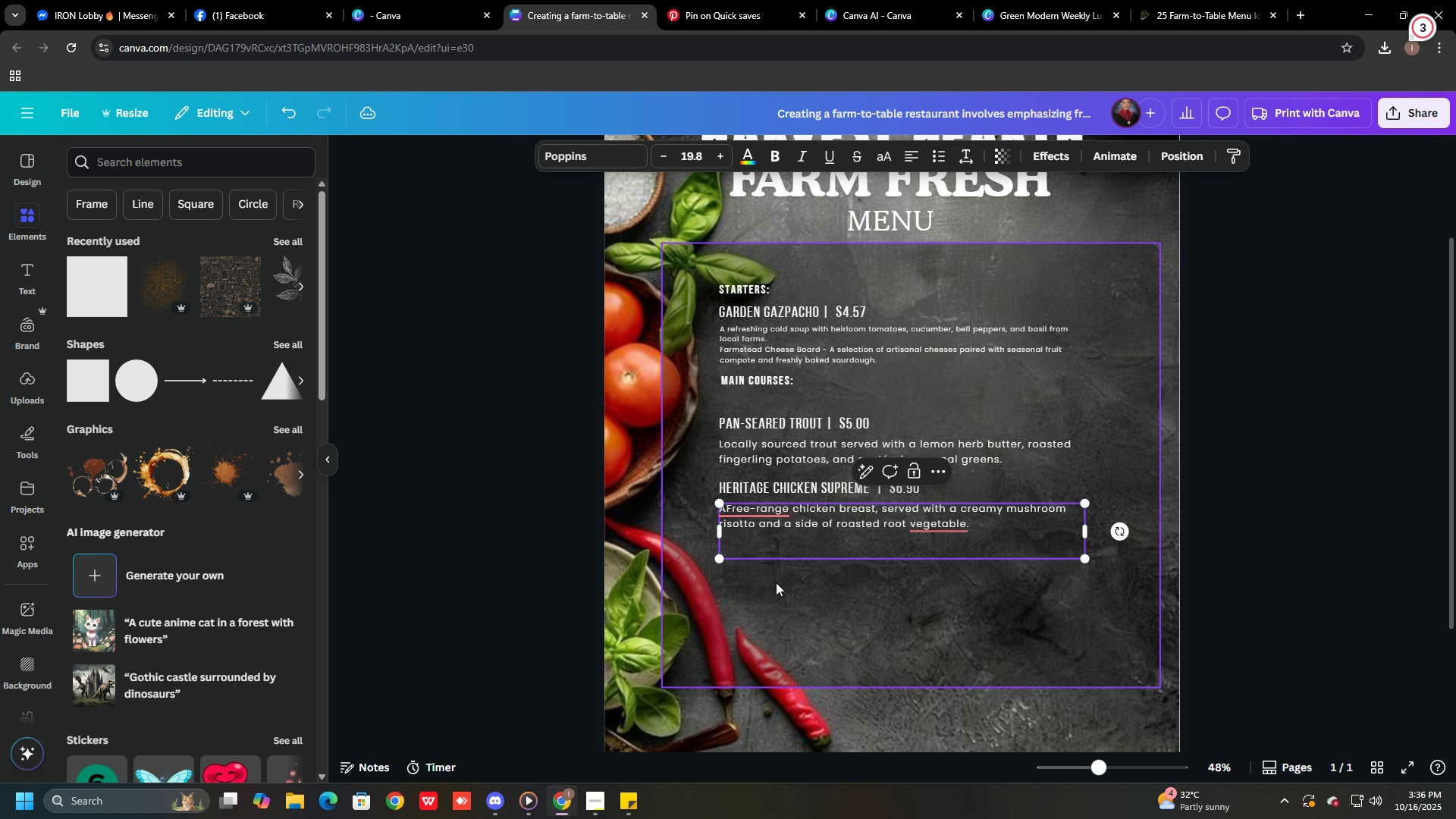 
key(ArrowDown)
 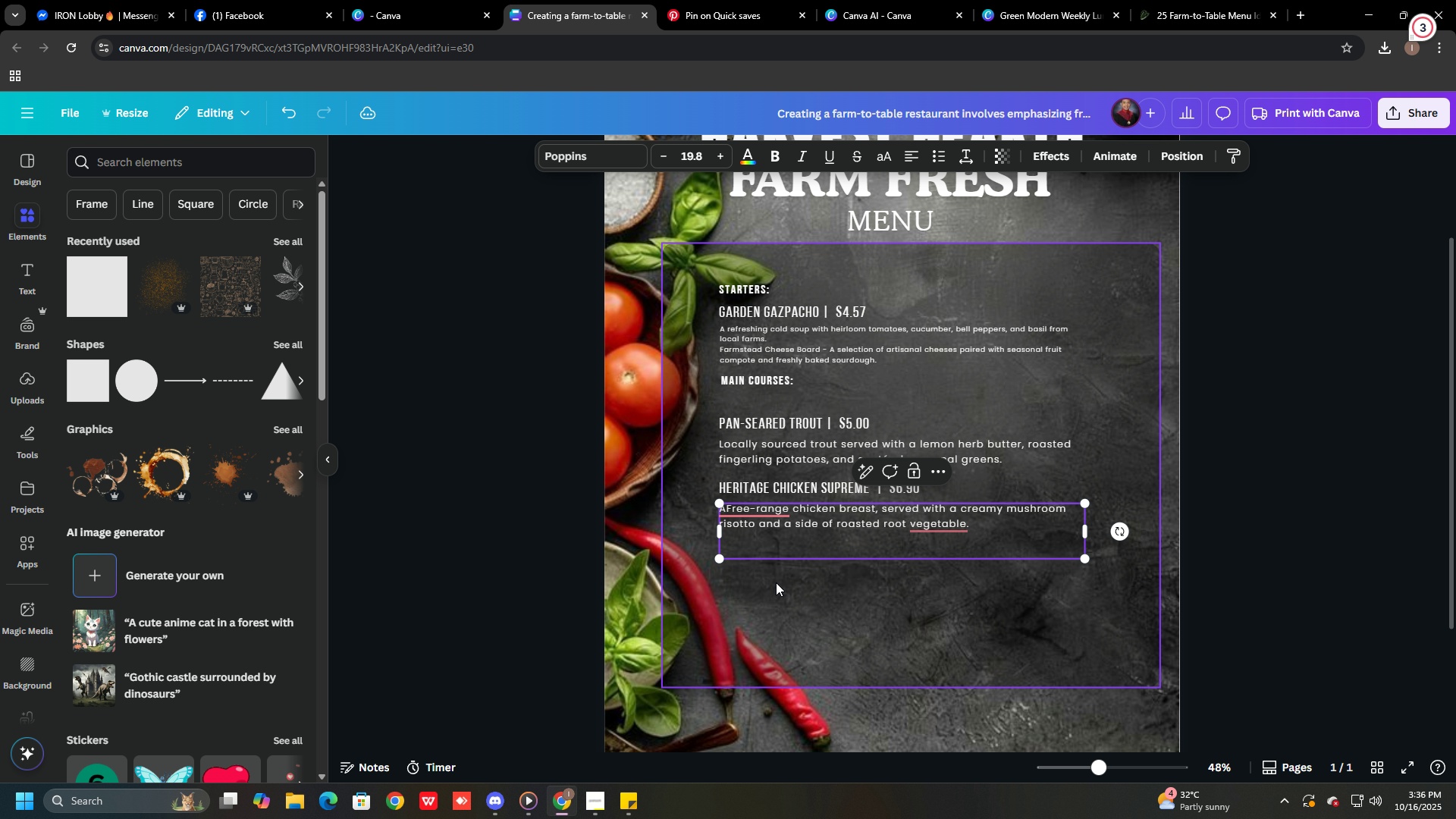 
key(Backspace)
 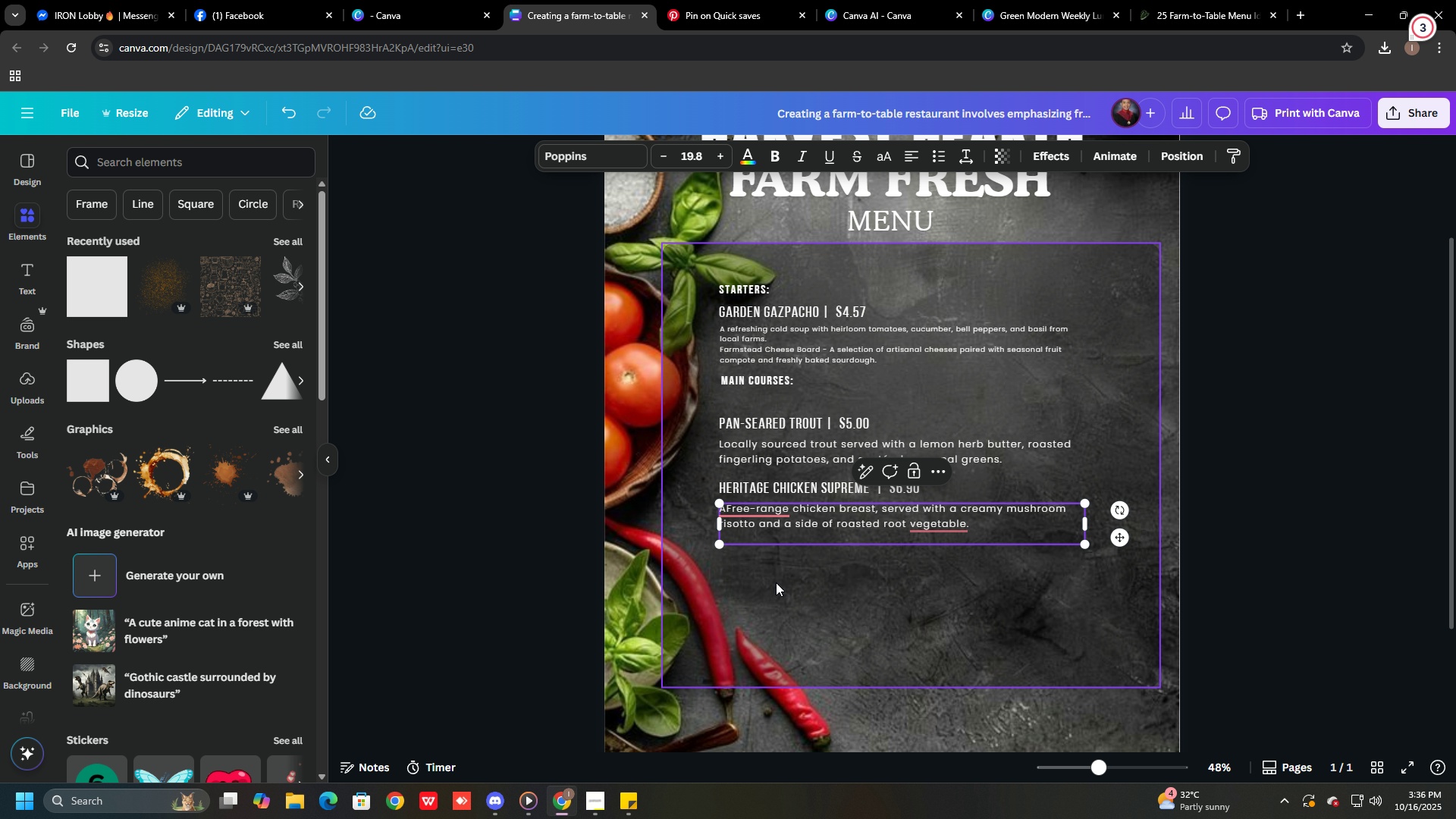 
key(Backspace)
 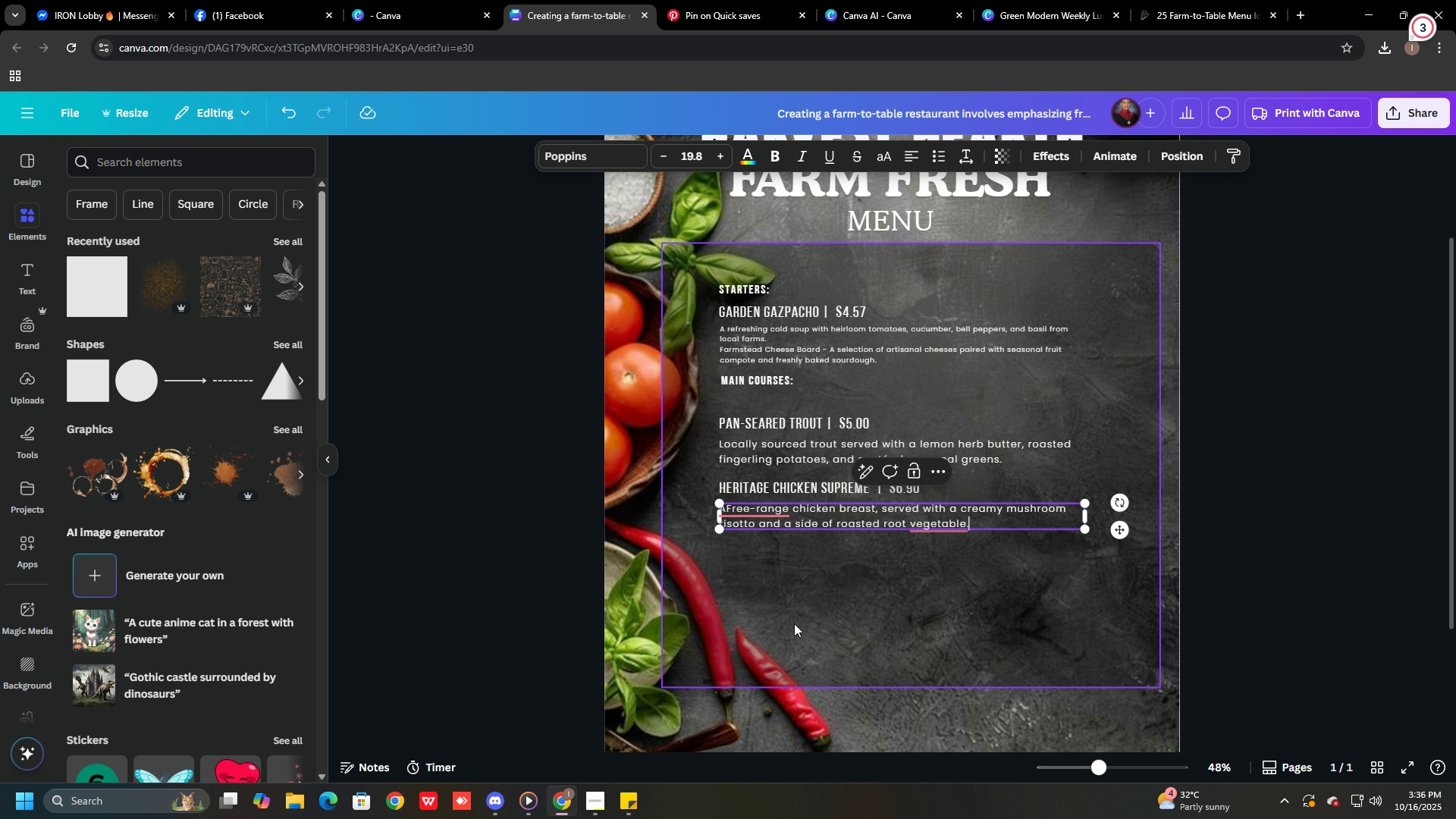 
left_click([795, 624])
 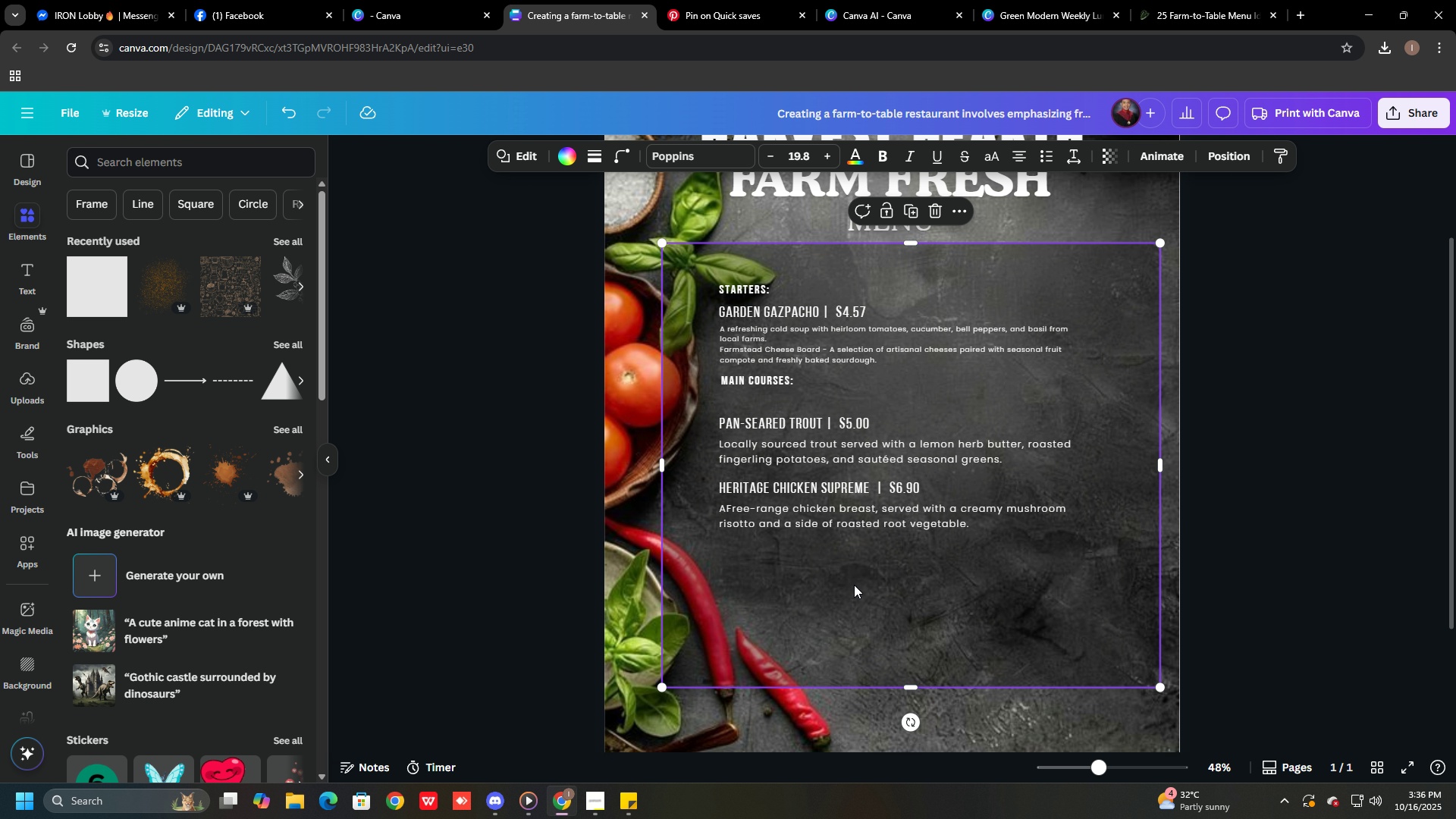 
key(Alt+AltLeft)
 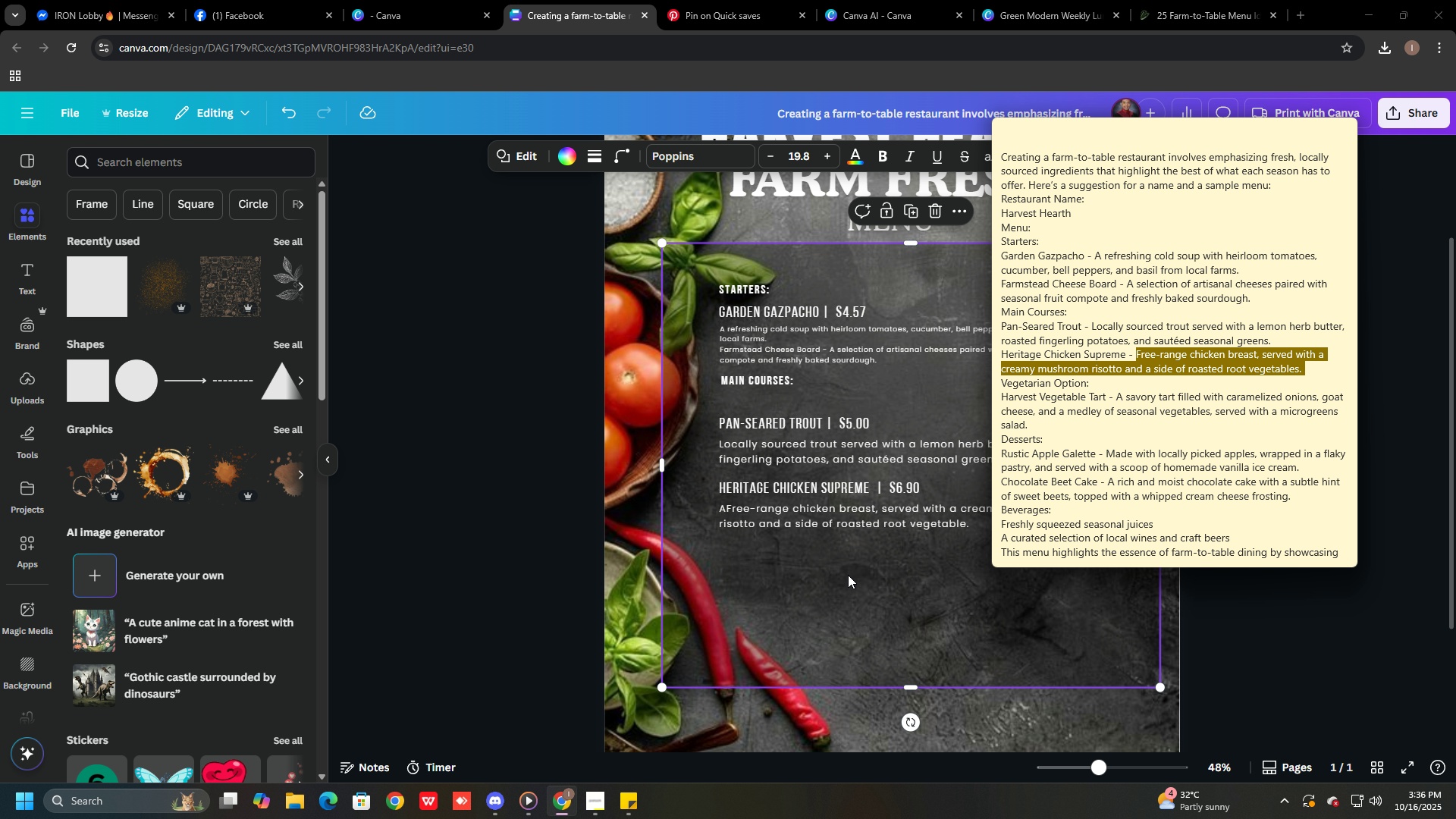 
key(Alt+Tab)
 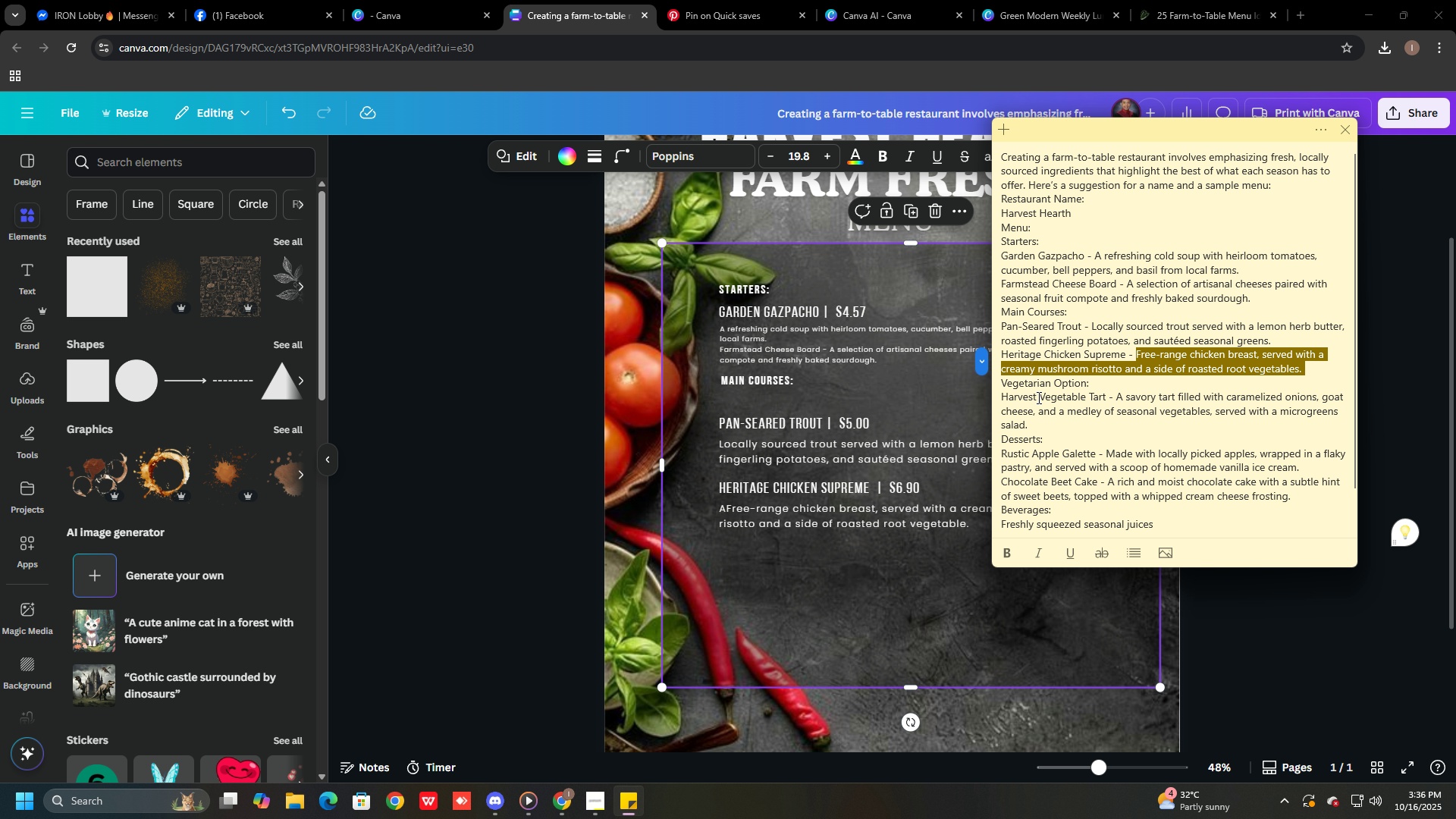 
left_click_drag(start_coordinate=[998, 381], to_coordinate=[1106, 385])
 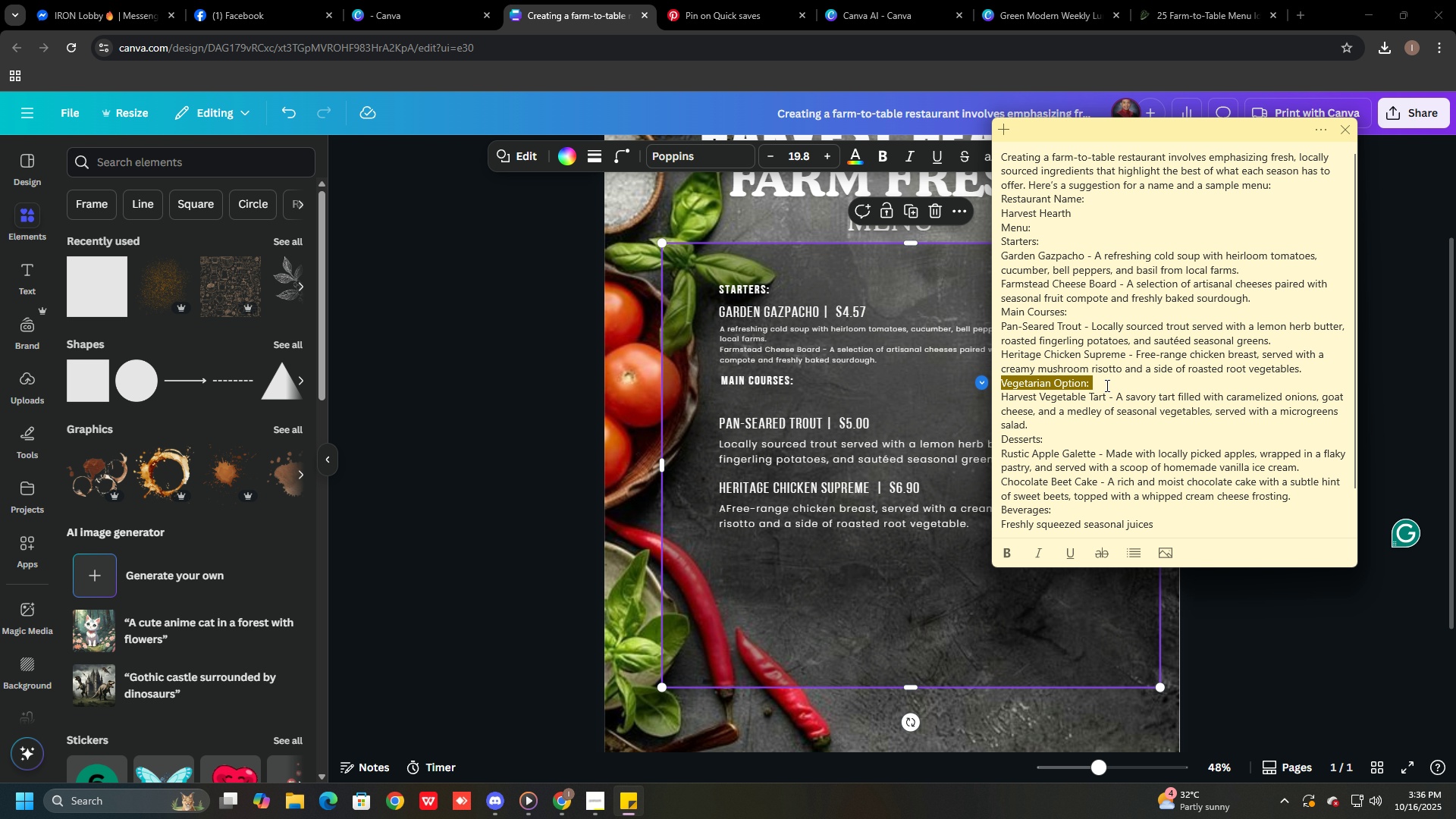 
key(Control+C)
 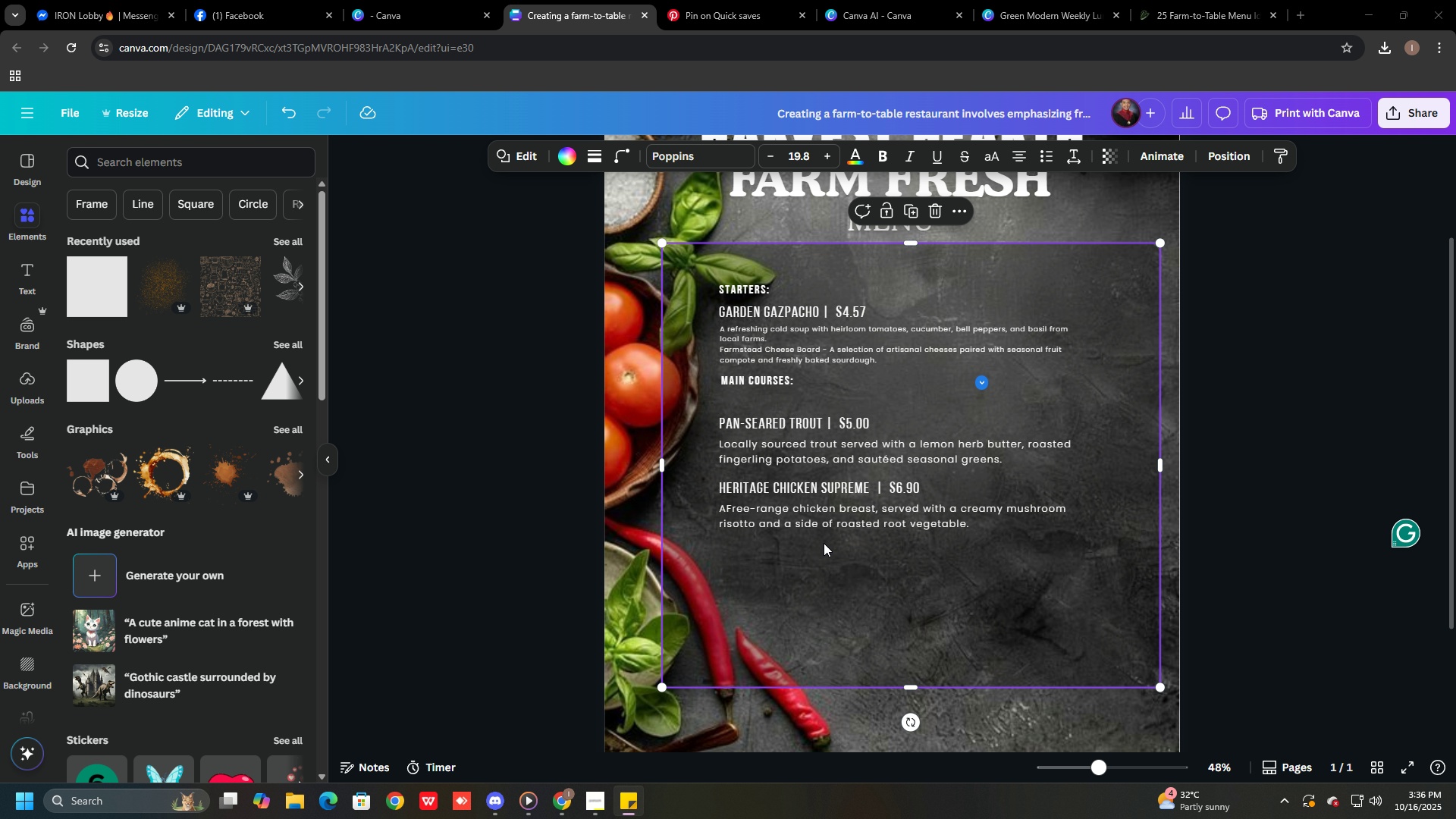 
left_click([824, 543])
 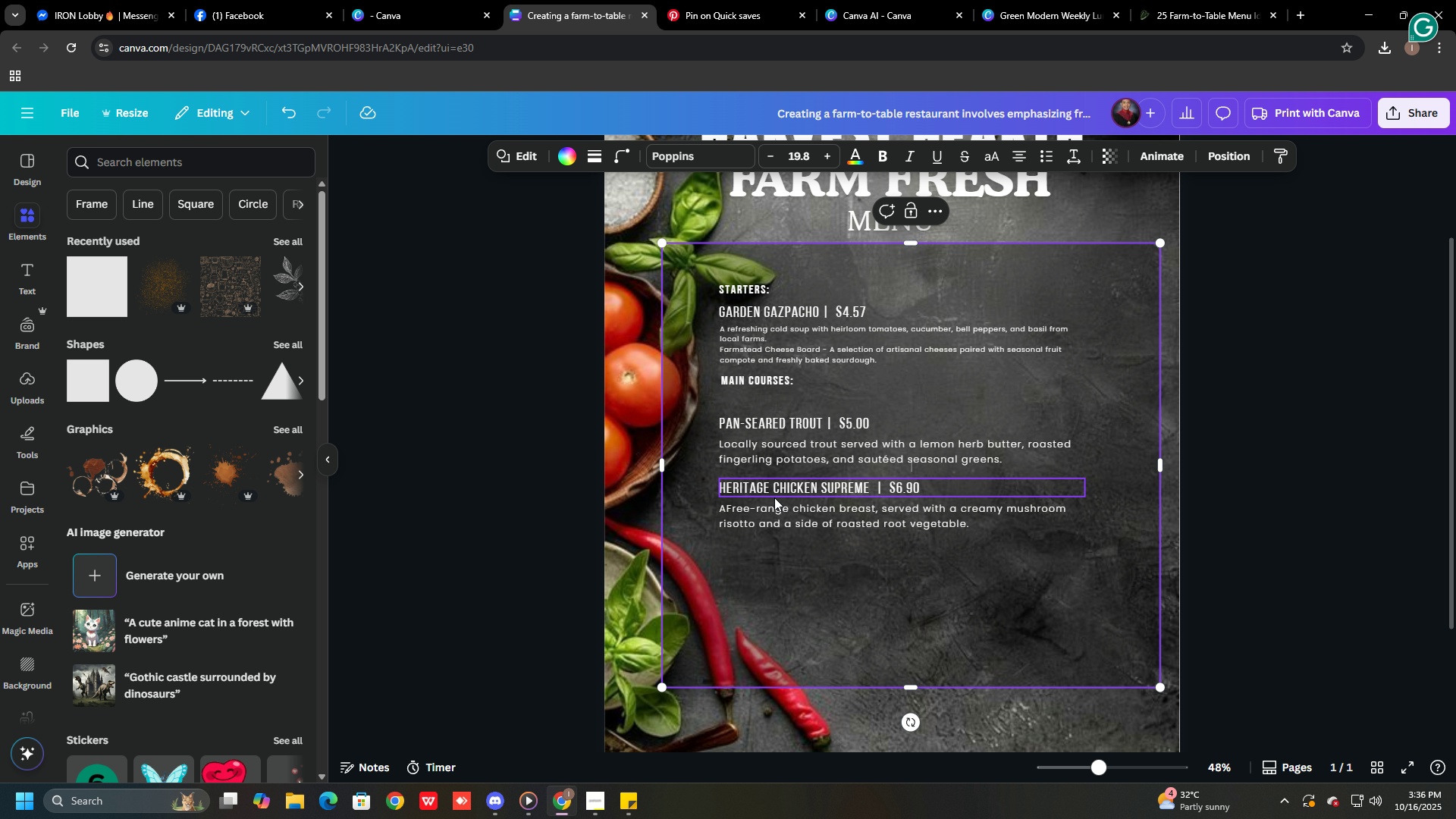 
left_click([779, 494])
 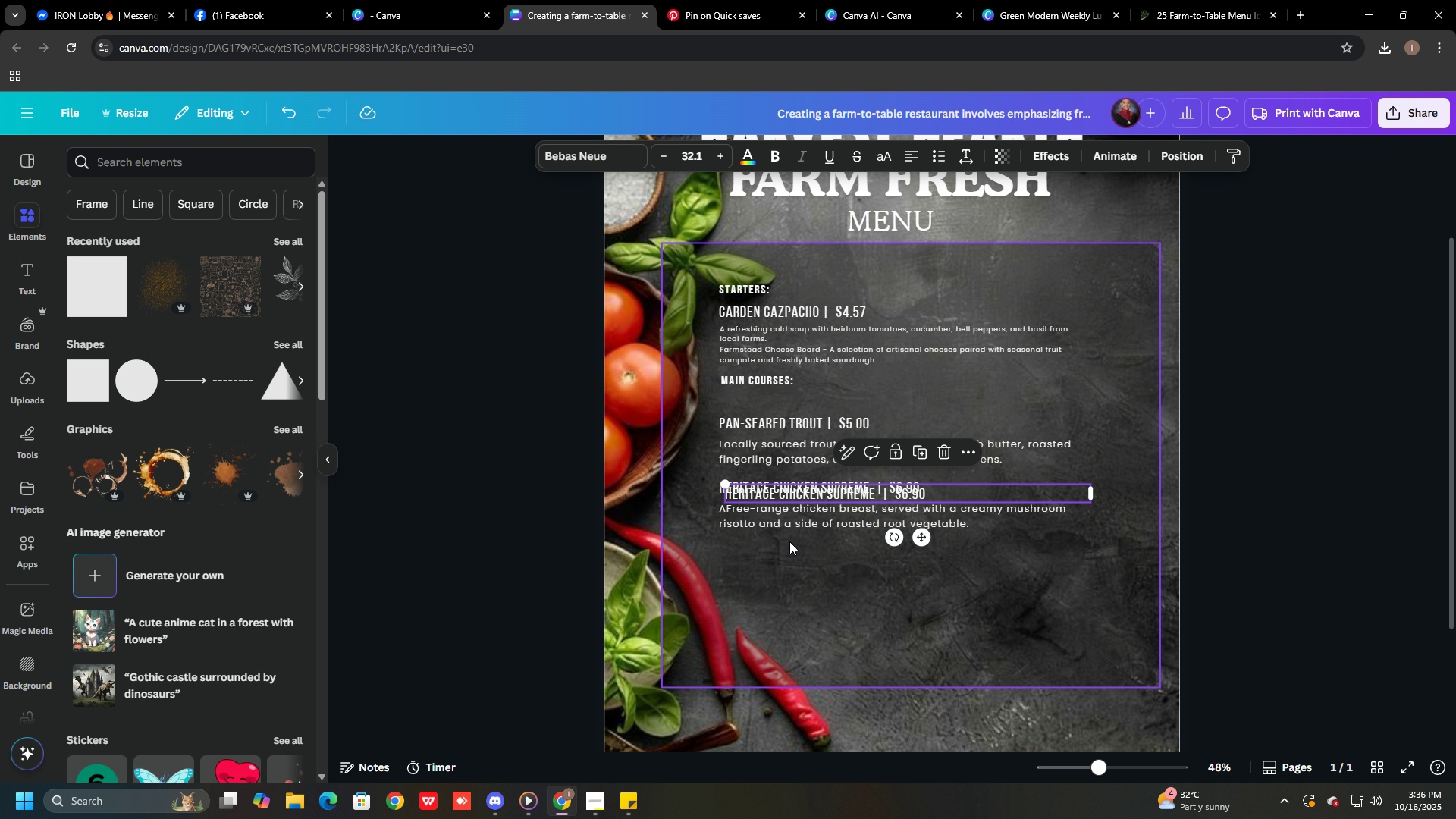 
left_click_drag(start_coordinate=[817, 497], to_coordinate=[810, 549])
 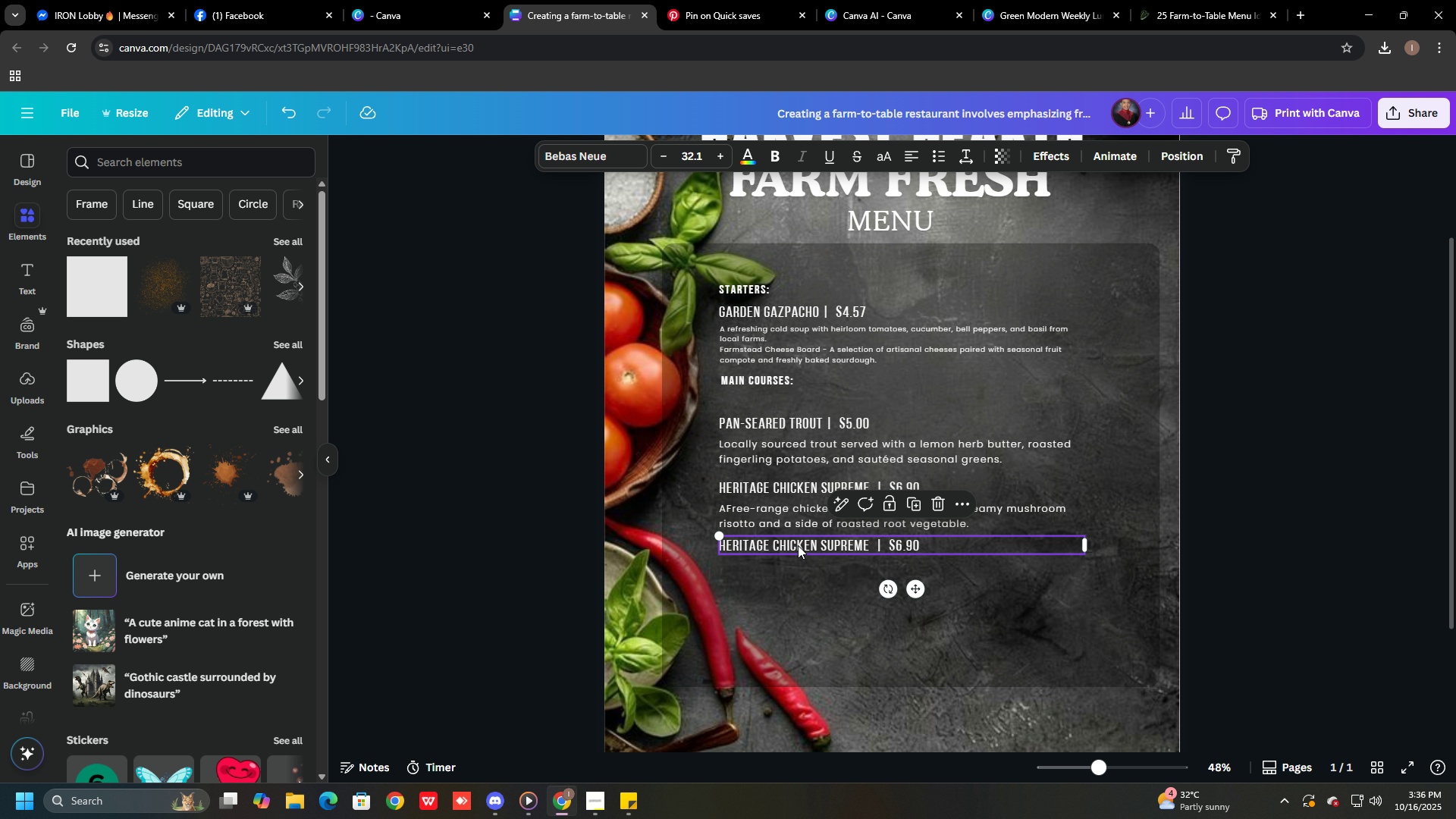 
double_click([798, 545])
 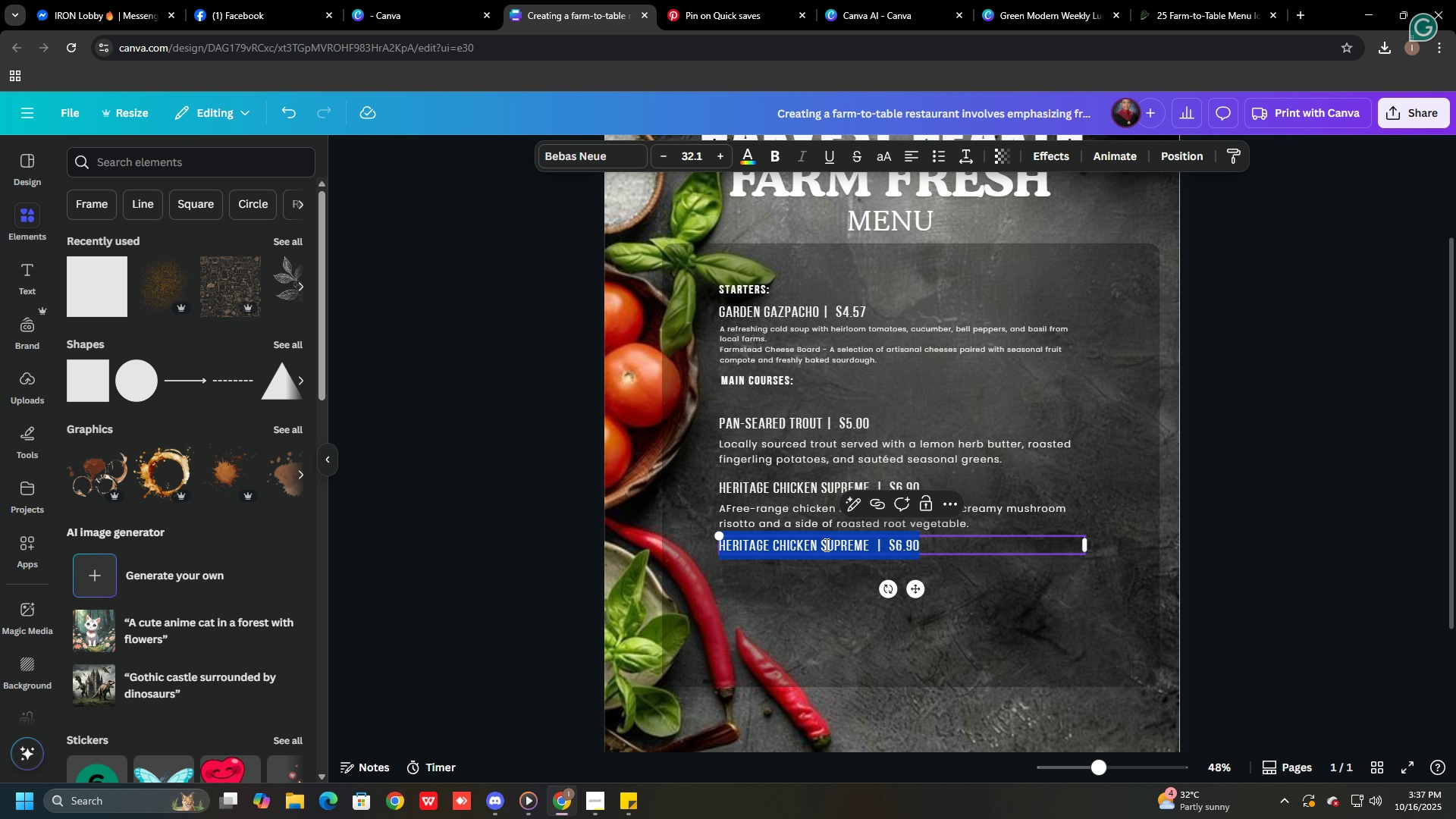 
triple_click([825, 544])
 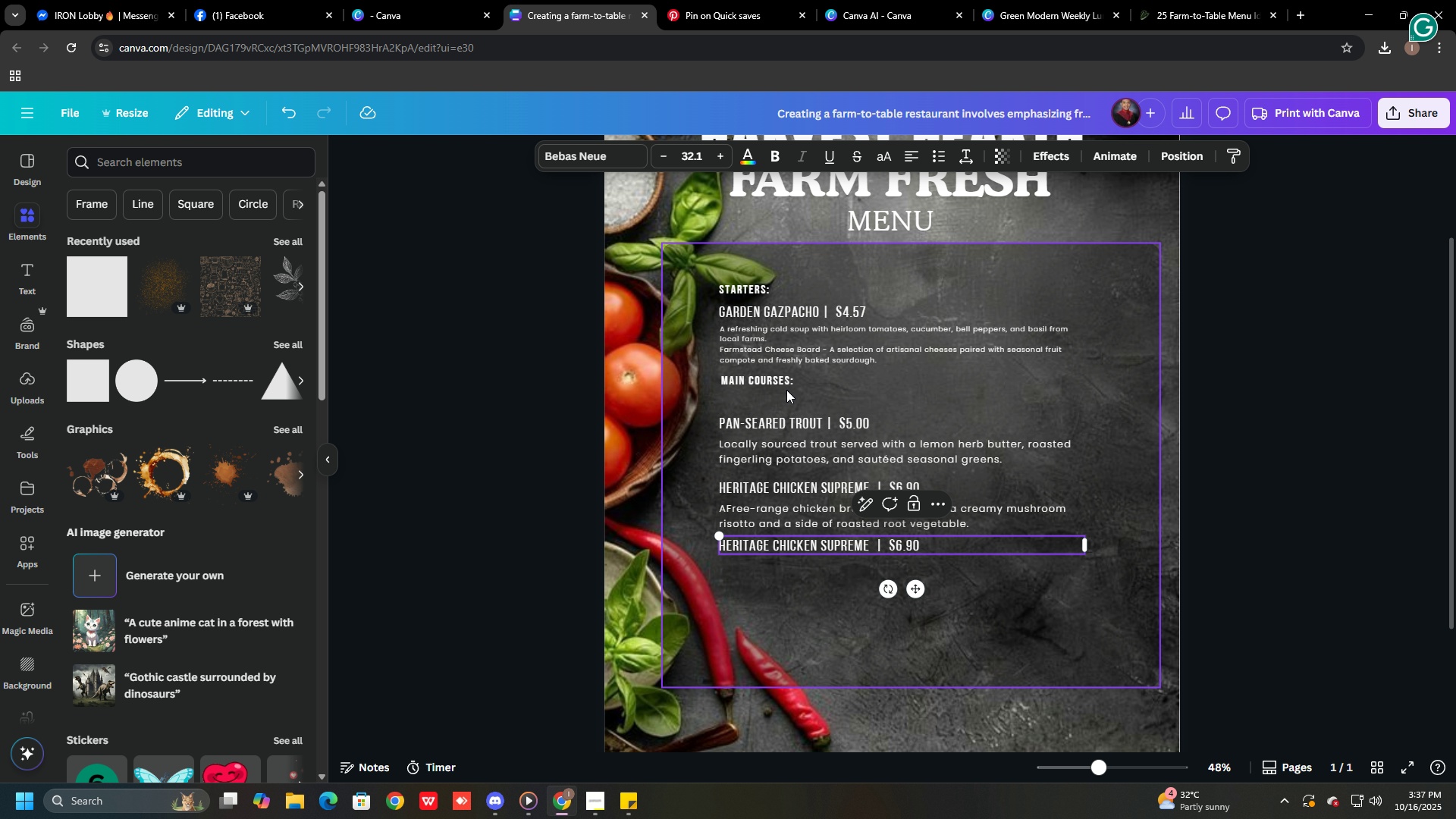 
left_click_drag(start_coordinate=[775, 381], to_coordinate=[773, 388])
 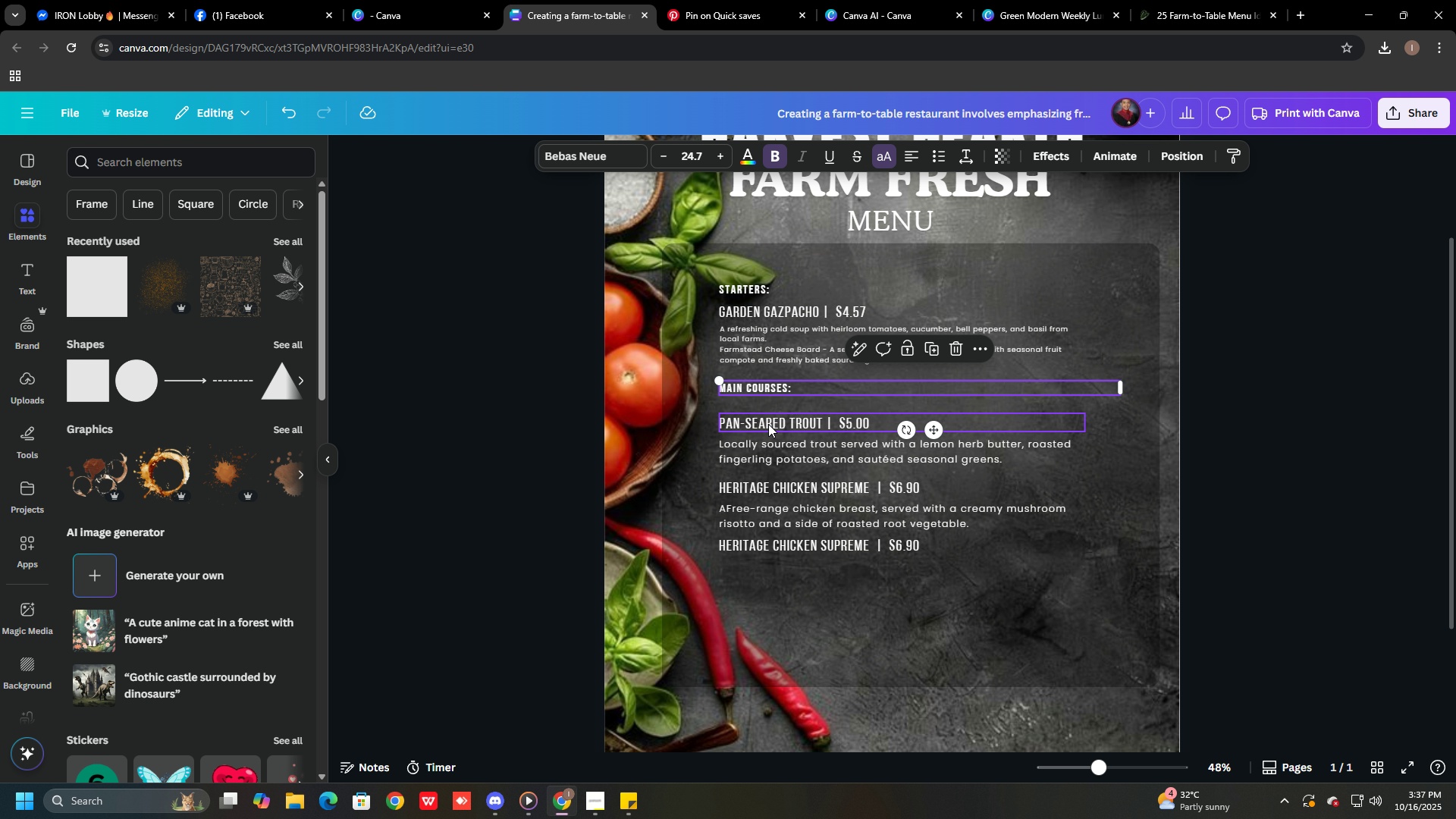 
left_click_drag(start_coordinate=[768, 424], to_coordinate=[766, 413])
 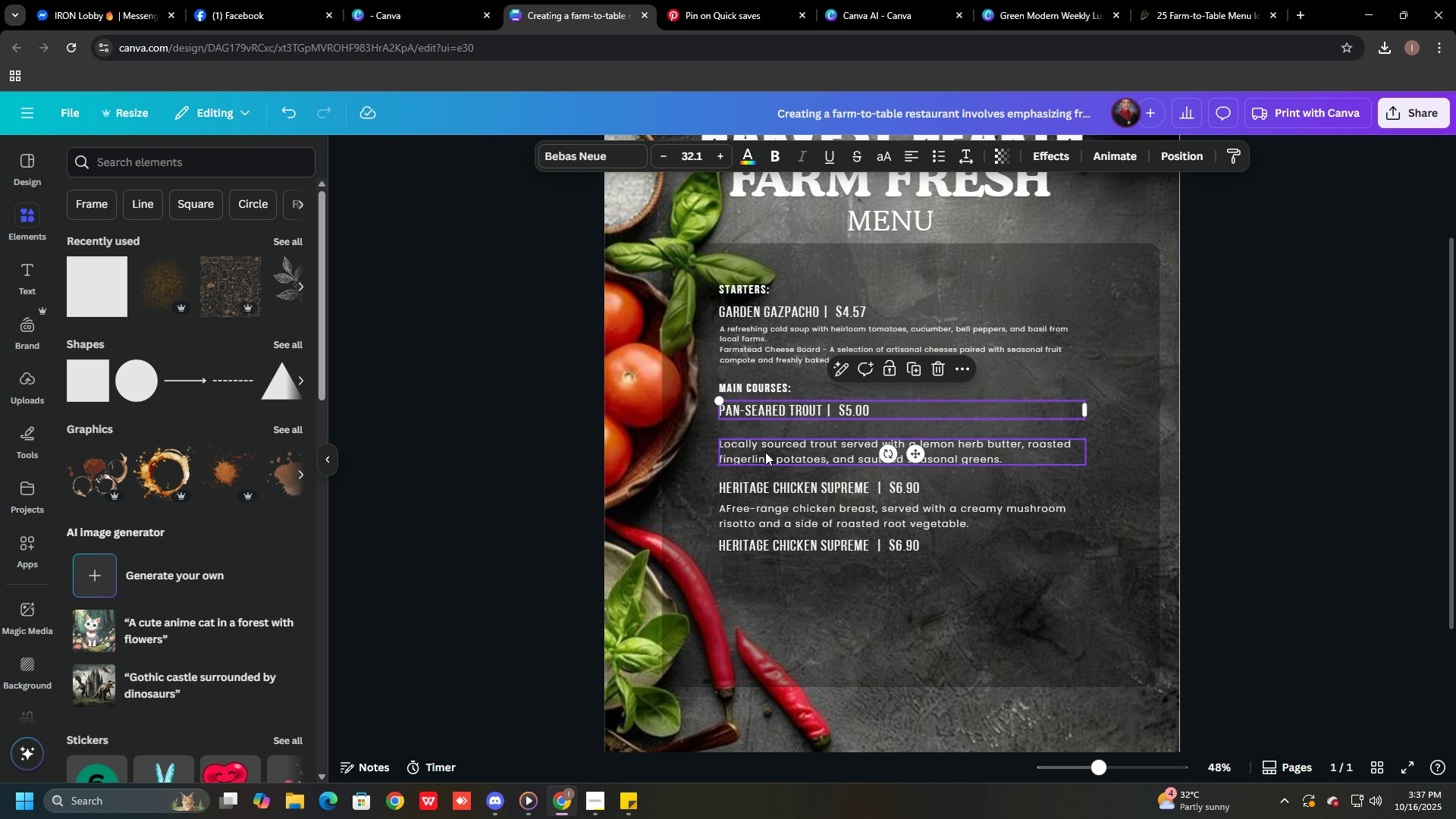 
left_click_drag(start_coordinate=[764, 453], to_coordinate=[764, 441])
 